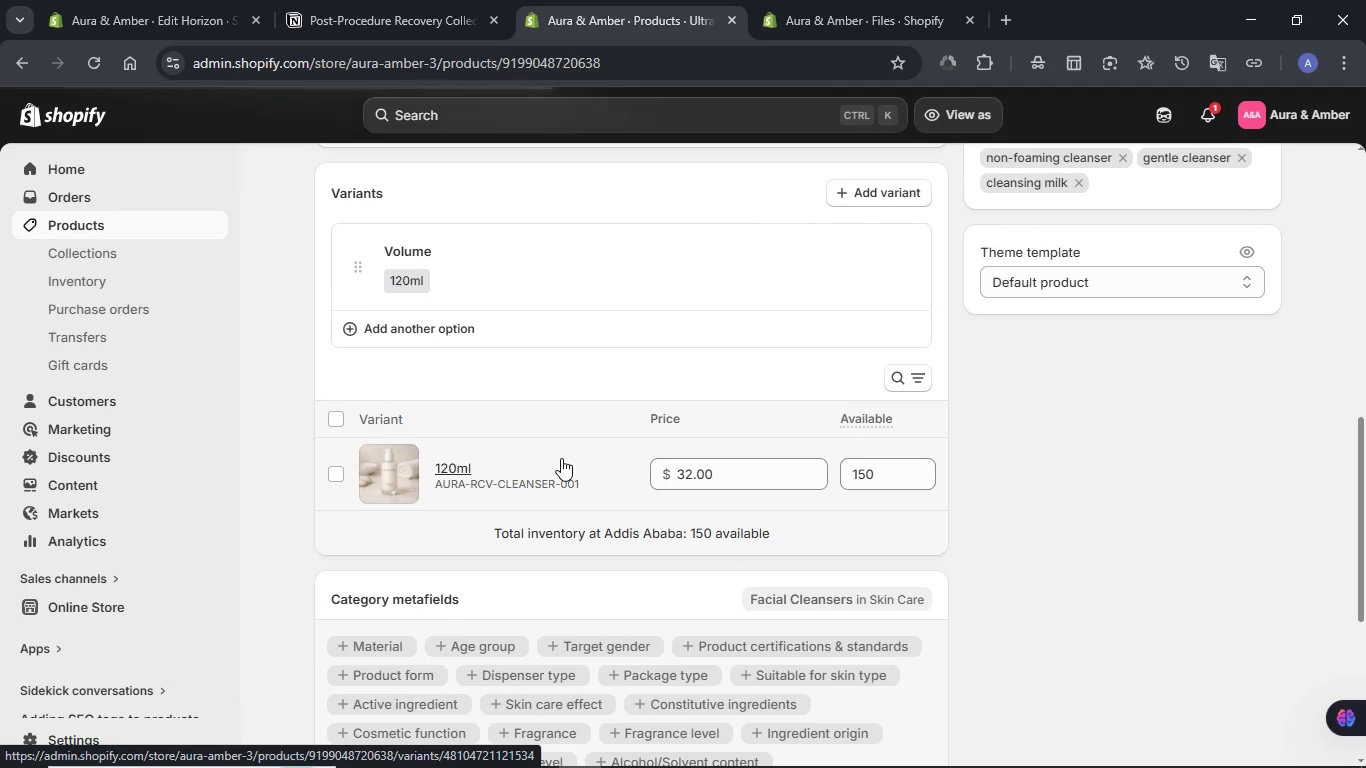 
scroll: coordinate [1020, 426], scroll_direction: down, amount: 4.0
 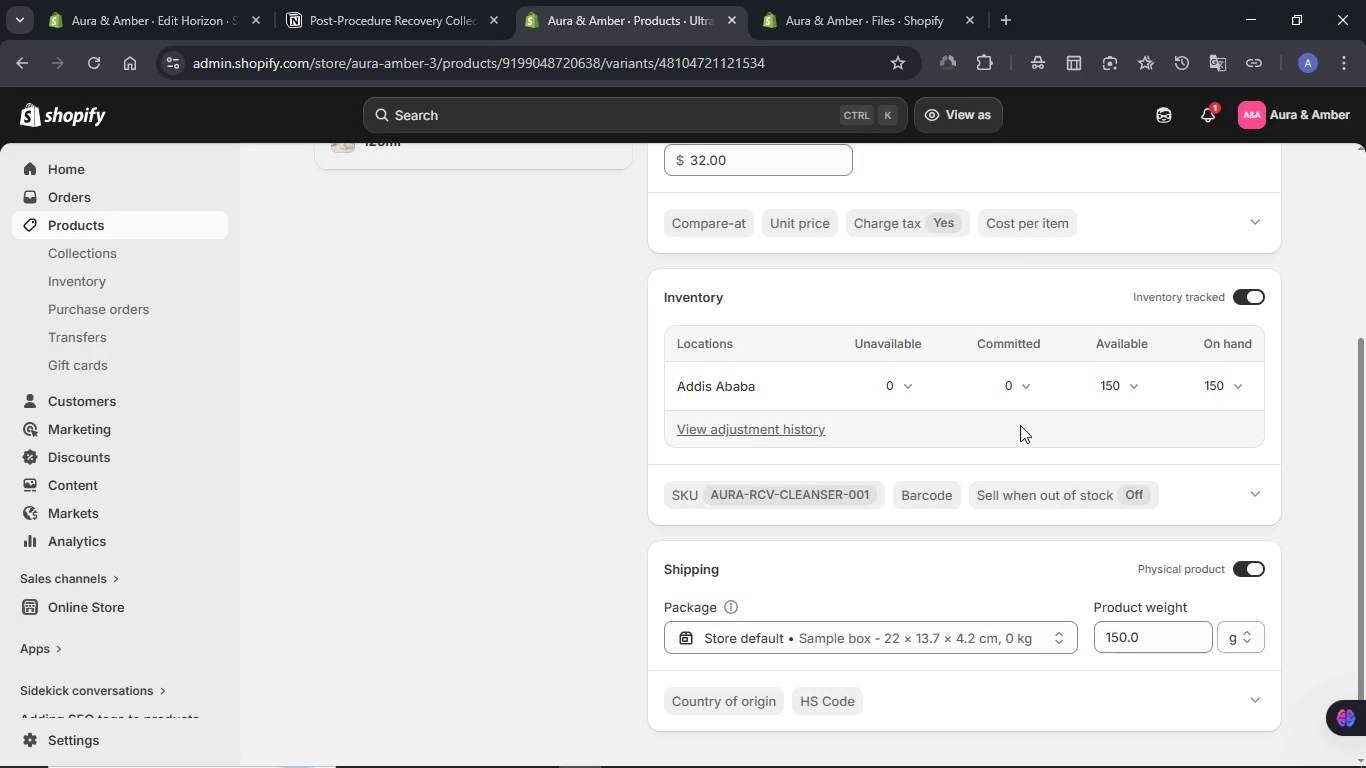 
scroll: coordinate [1020, 425], scroll_direction: up, amount: 6.0
 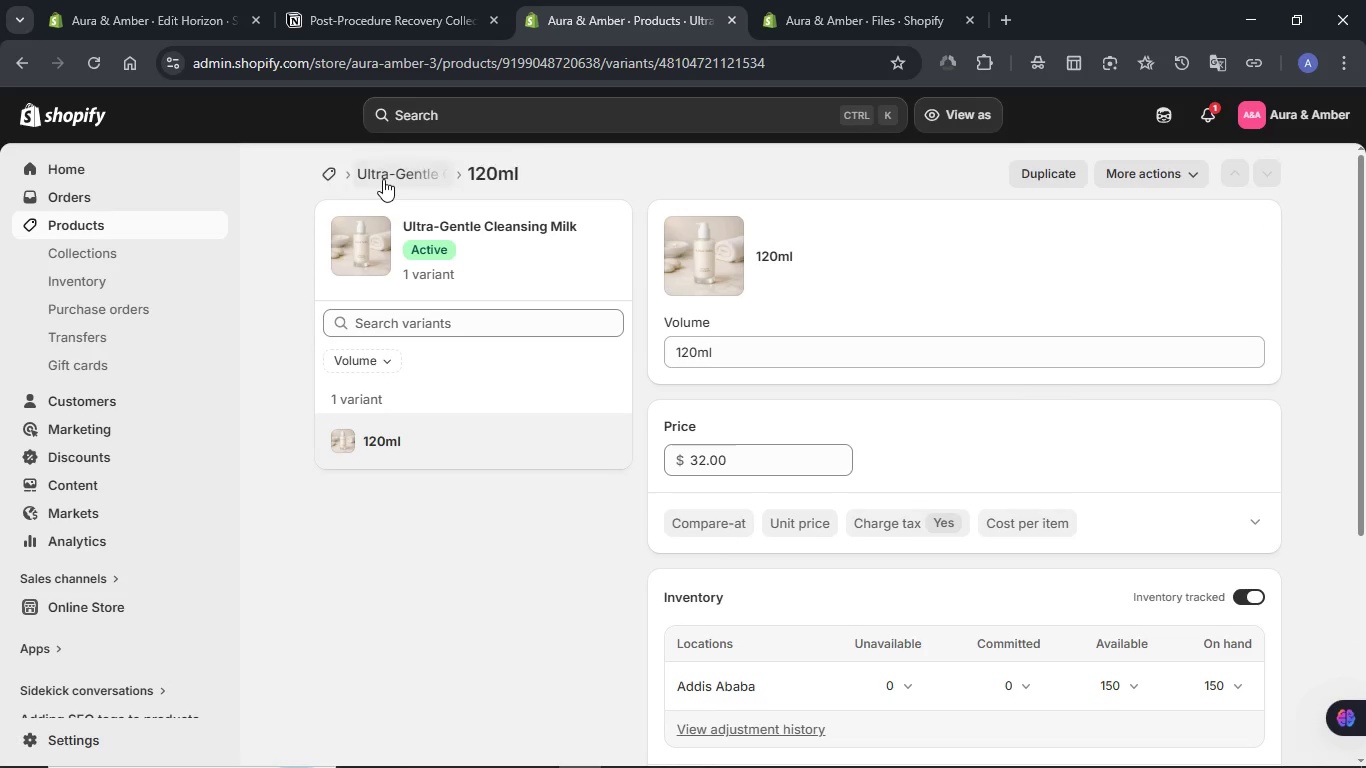 
left_click([383, 179])
 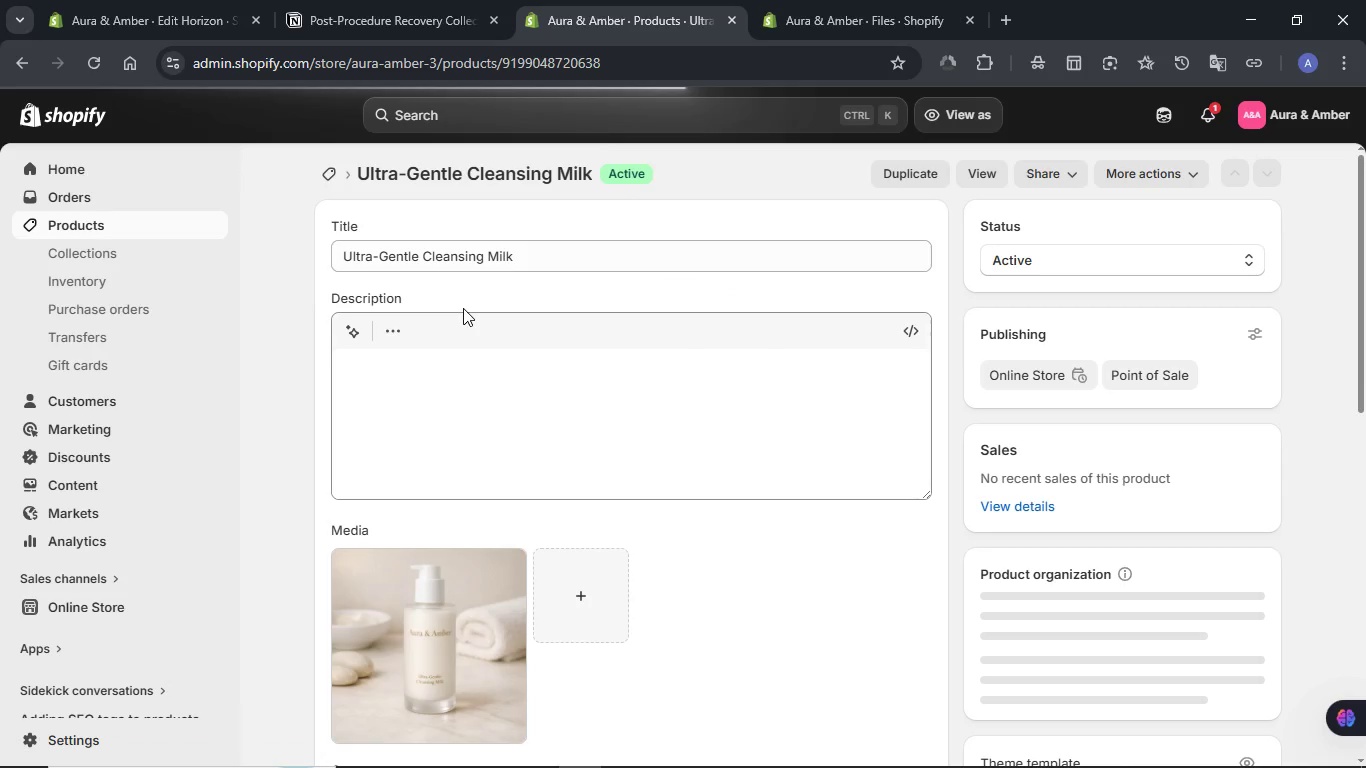 
wait(5.89)
 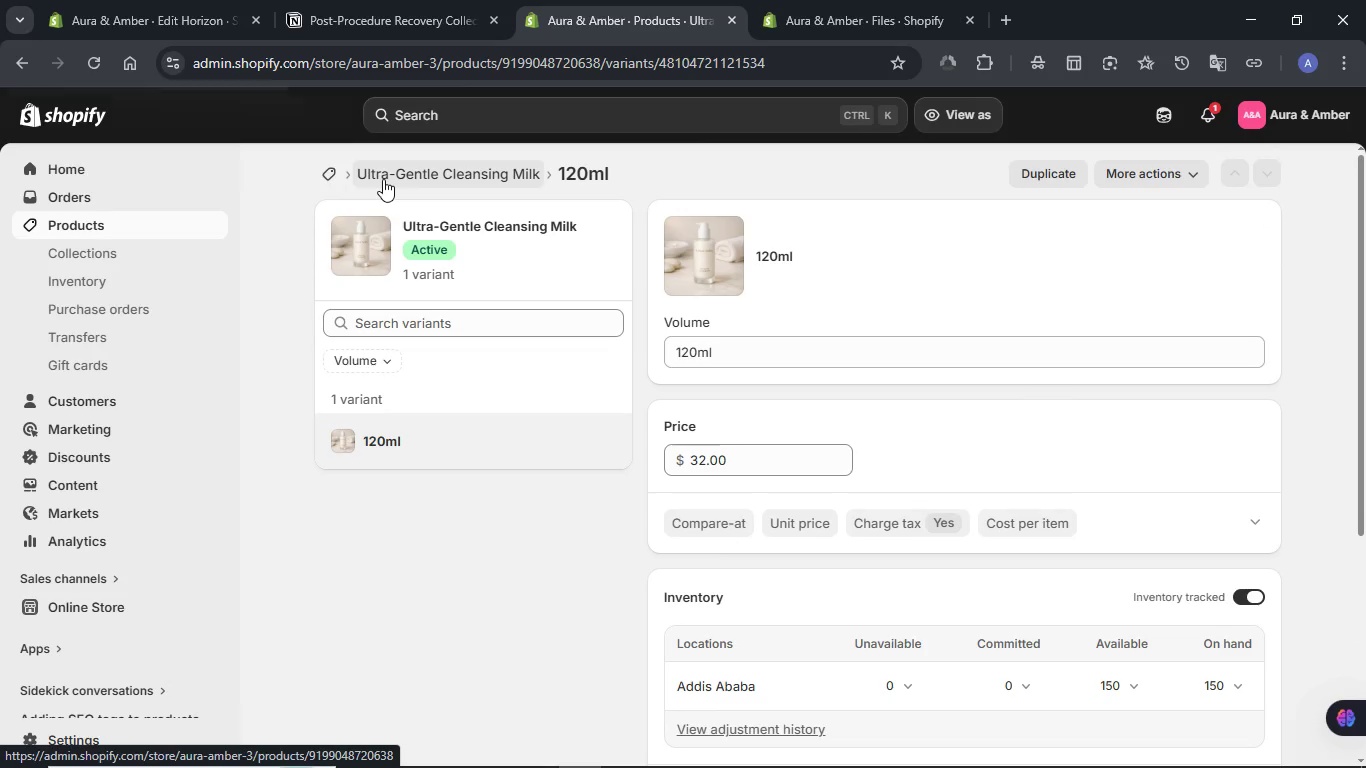 
scroll: coordinate [600, 280], scroll_direction: down, amount: 5.0
 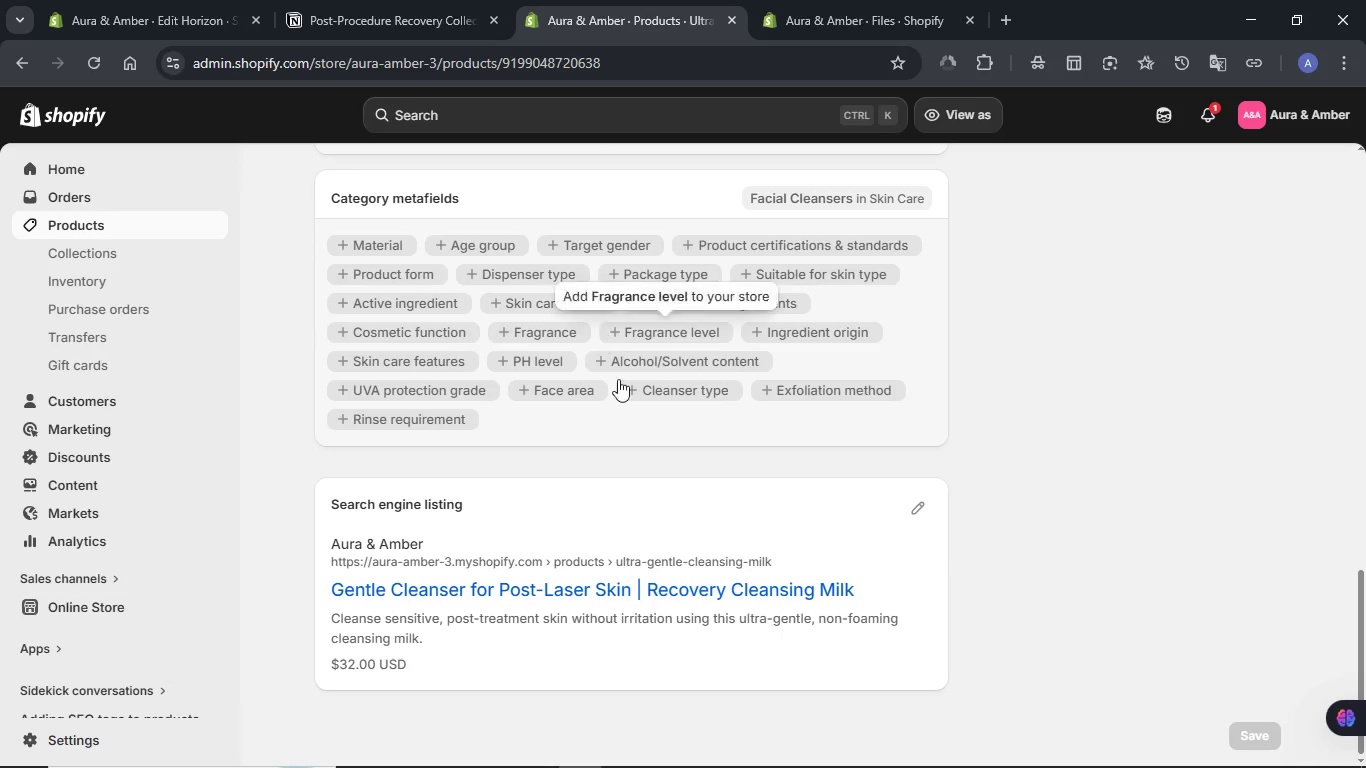 
left_click([910, 521])
 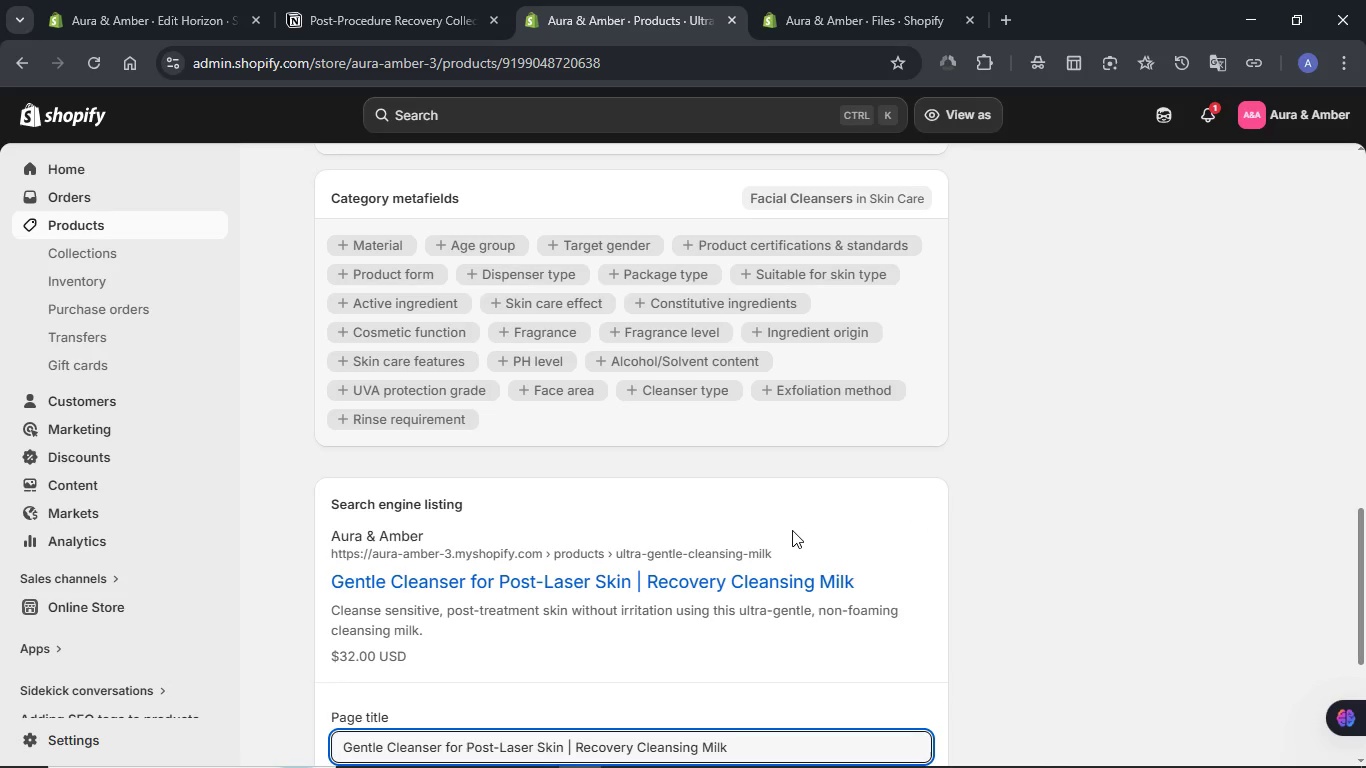 
scroll: coordinate [792, 530], scroll_direction: down, amount: 3.0
 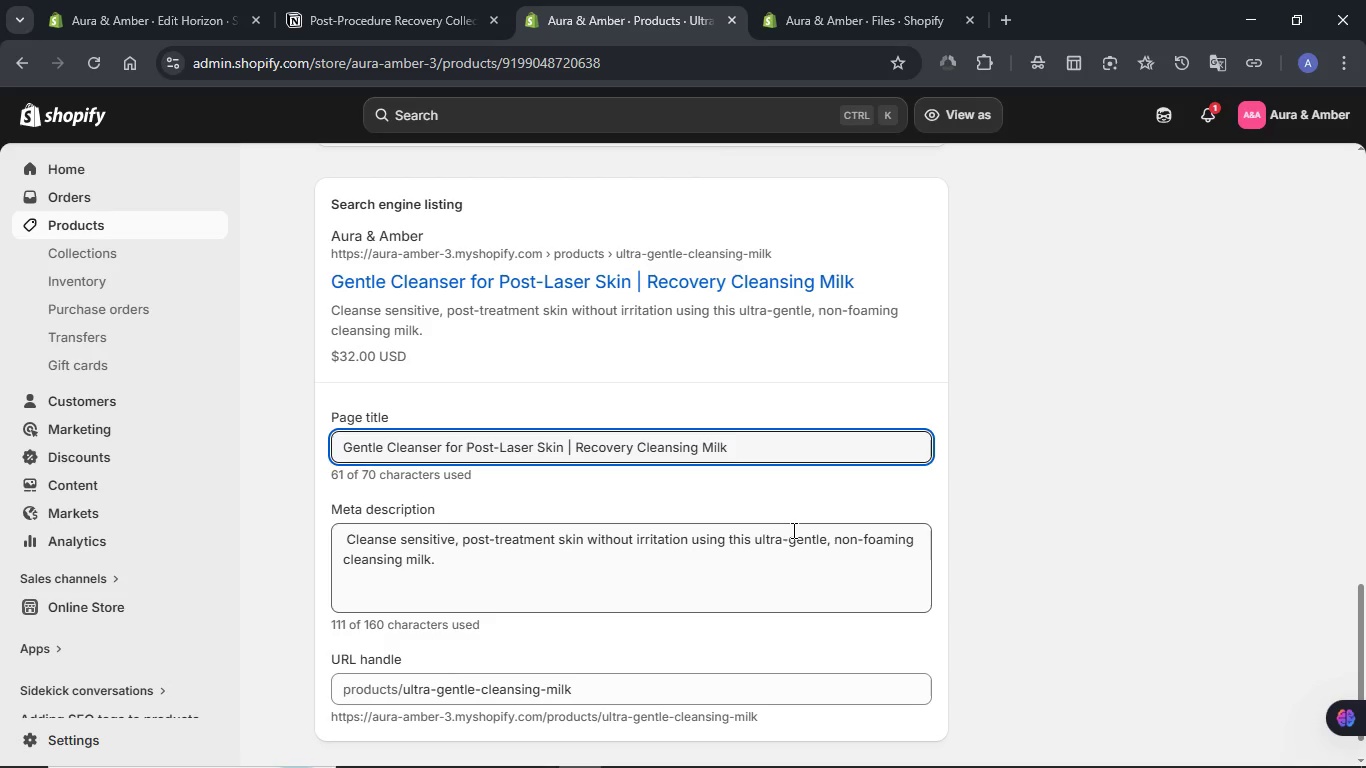 
scroll: coordinate [788, 521], scroll_direction: up, amount: 21.0
 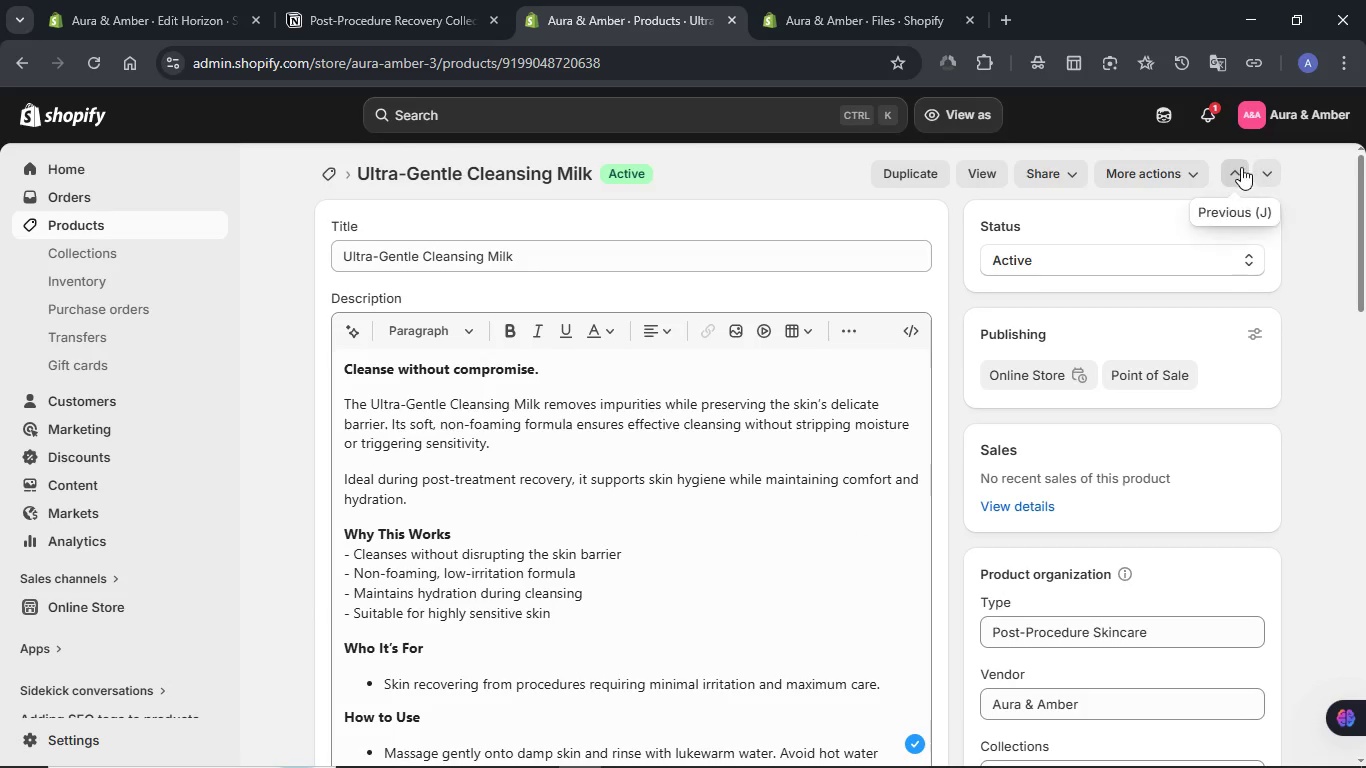 
left_click([1240, 172])
 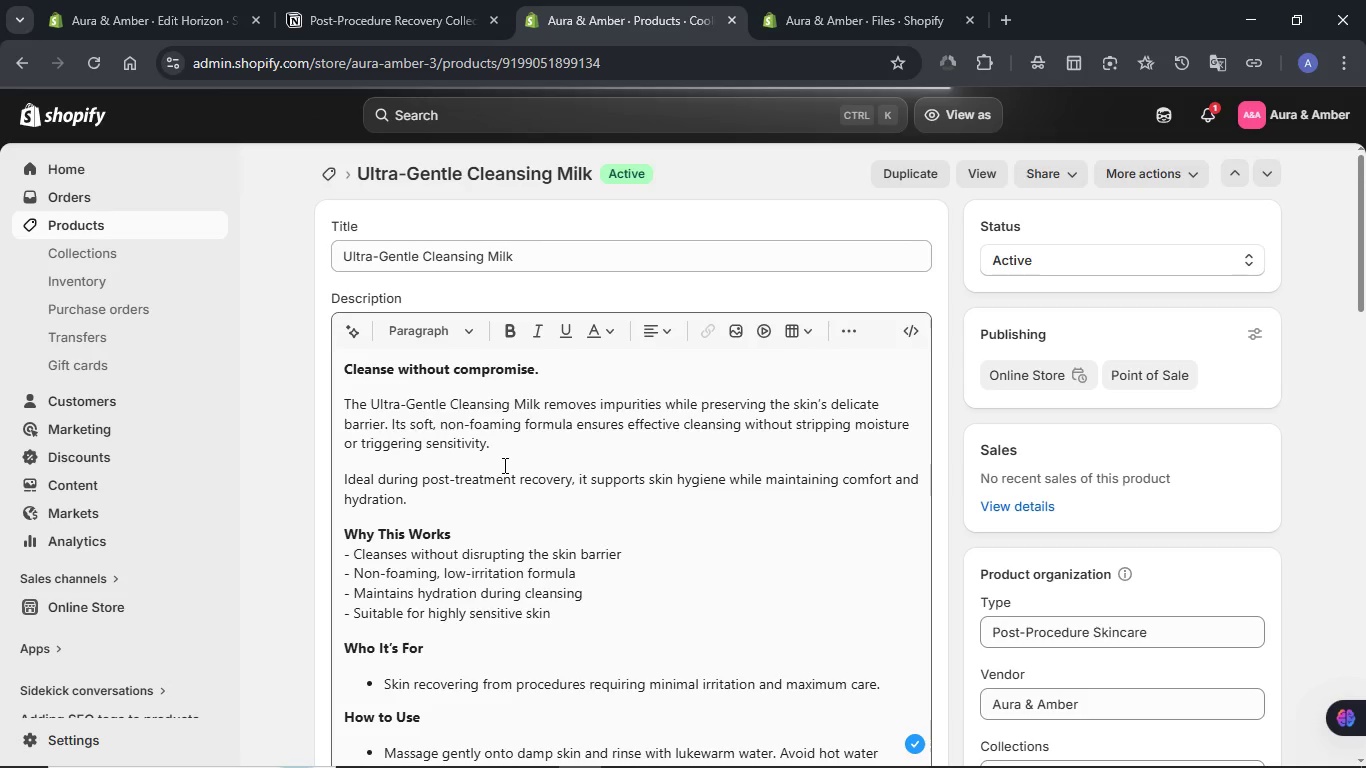 
wait(11.95)
 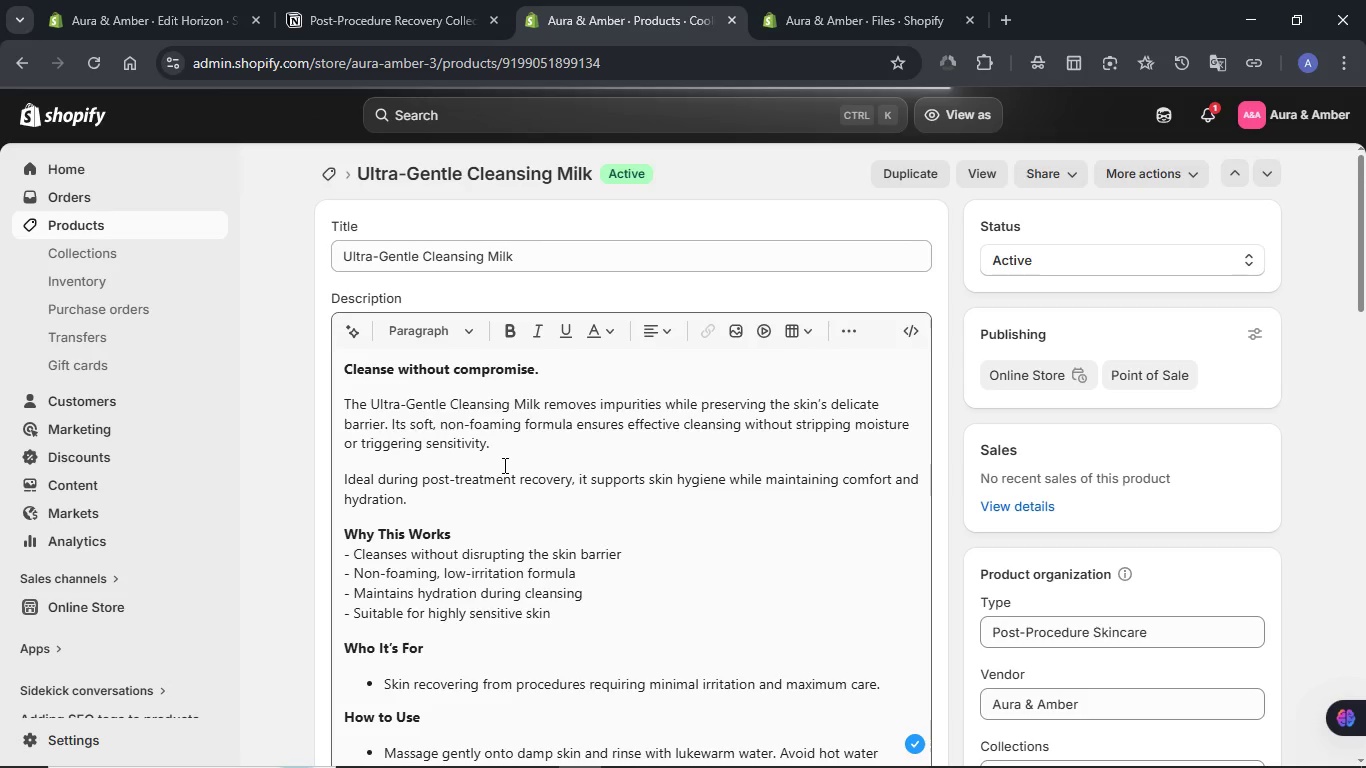 
scroll: coordinate [503, 465], scroll_direction: up, amount: 1.0
 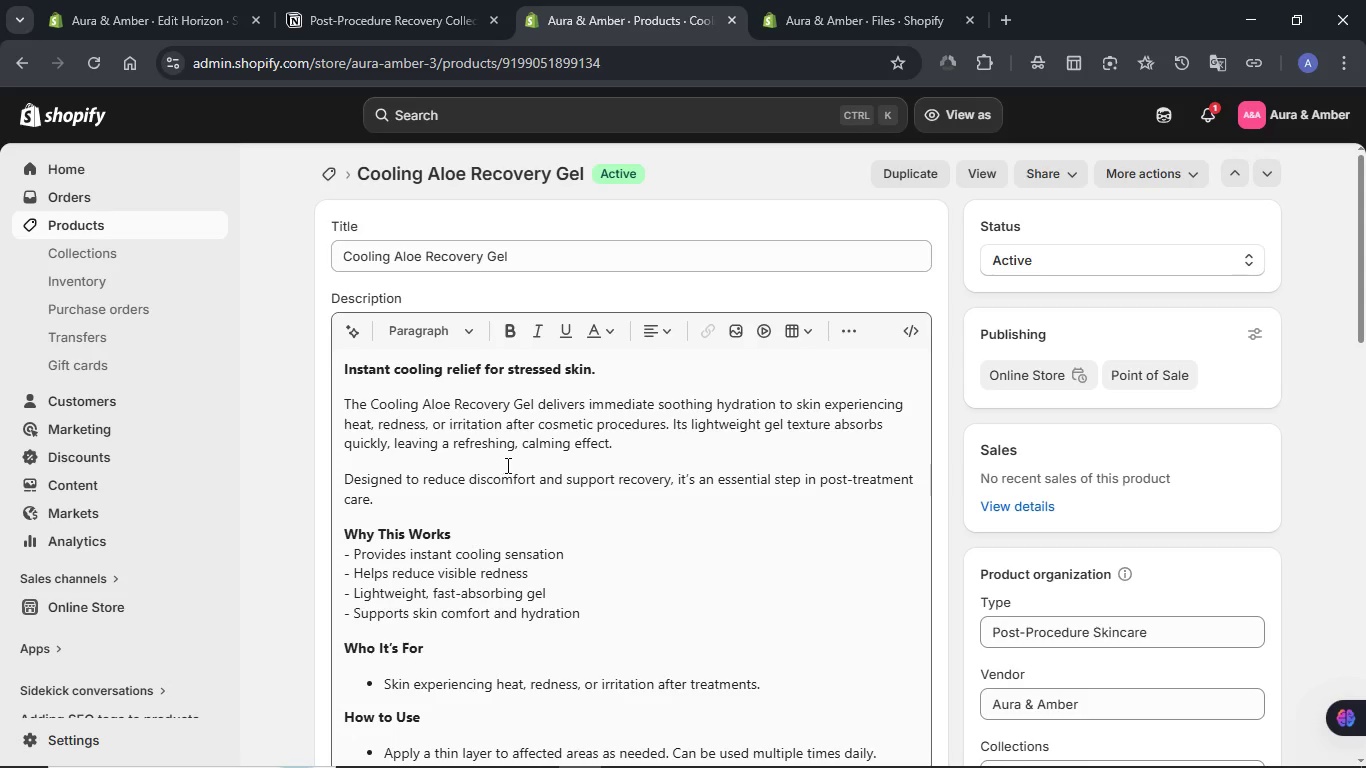 
scroll: coordinate [507, 463], scroll_direction: down, amount: 7.0
 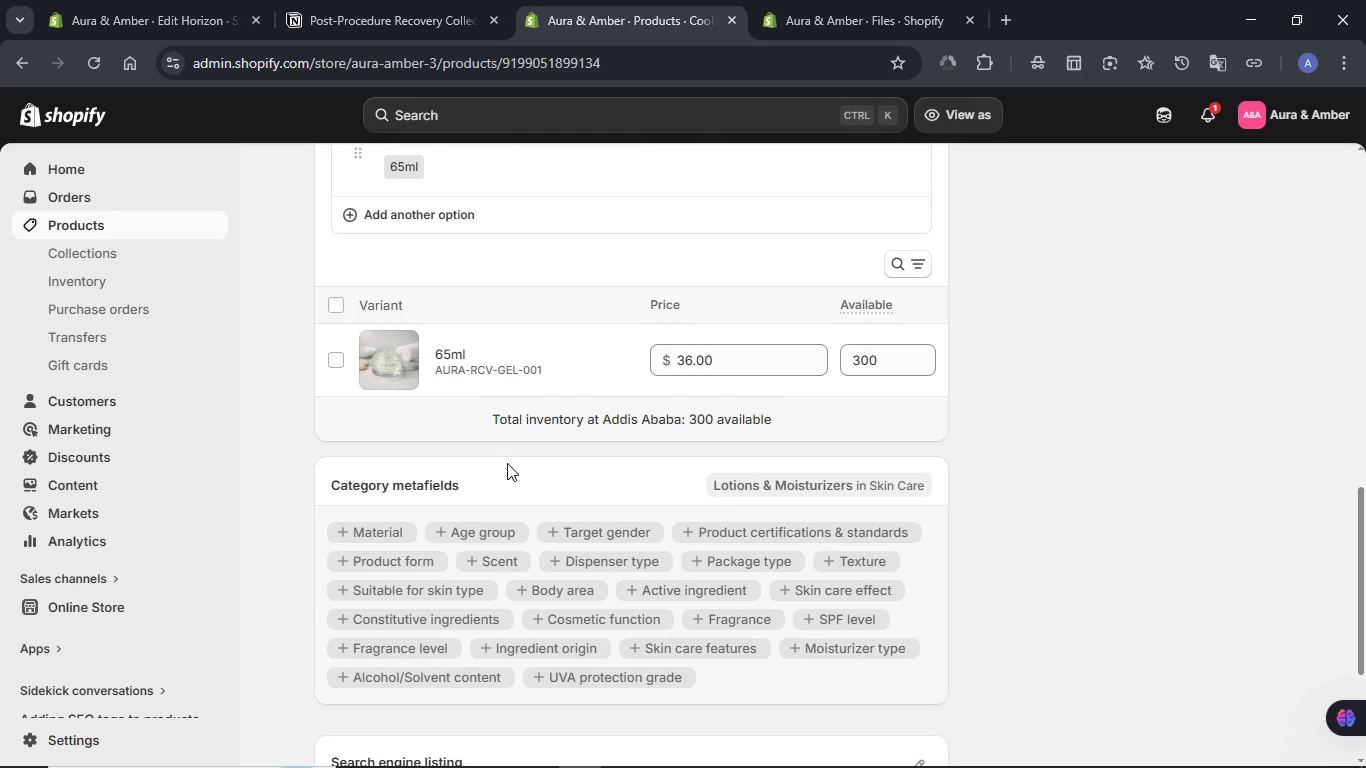 
left_click([451, 350])
 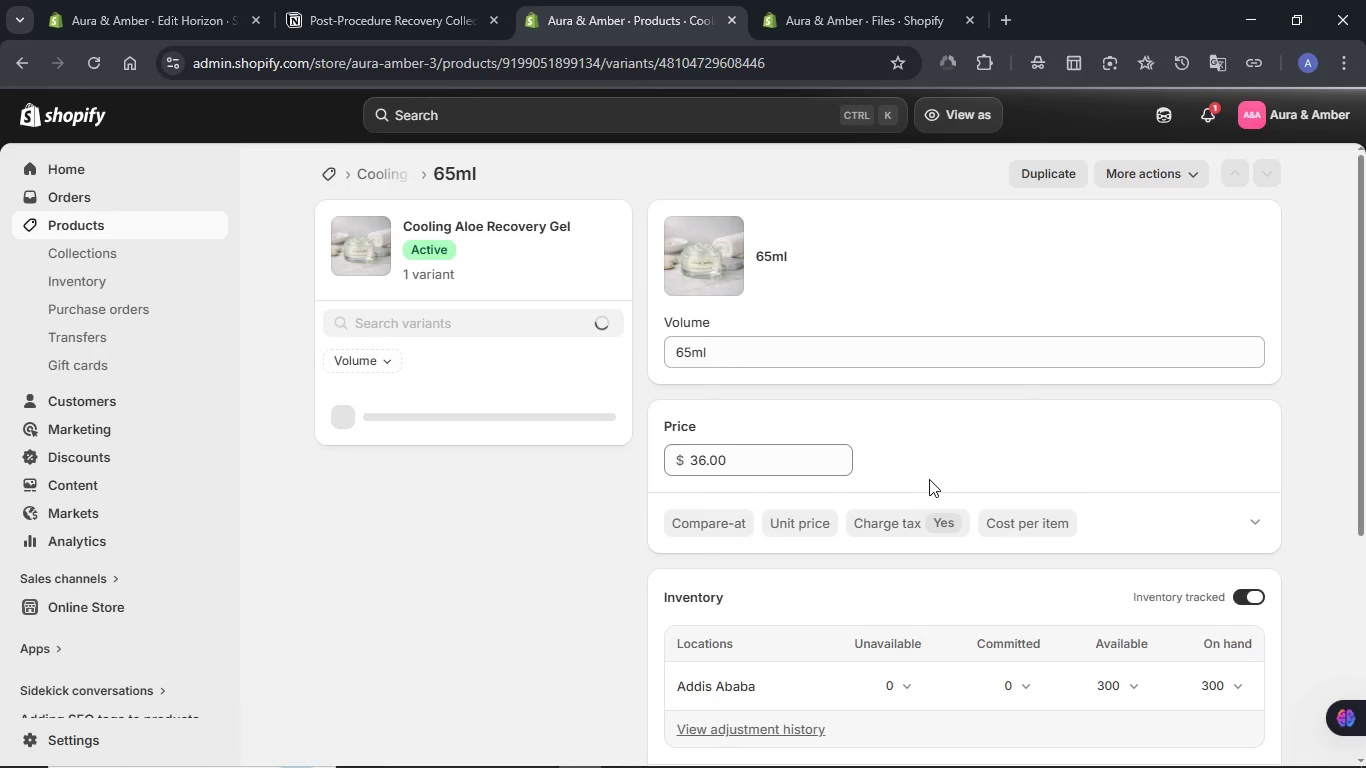 
wait(7.89)
 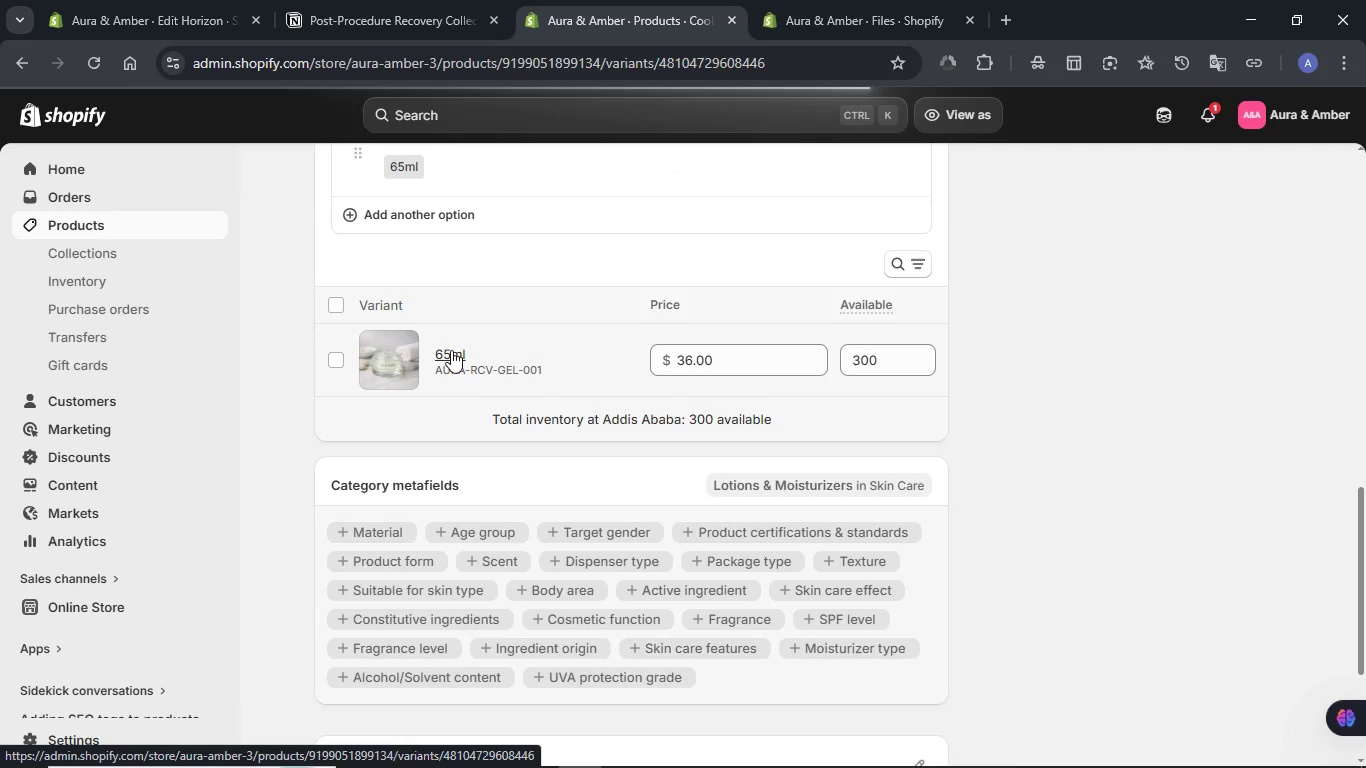 
scroll: coordinate [932, 457], scroll_direction: down, amount: 1.0
 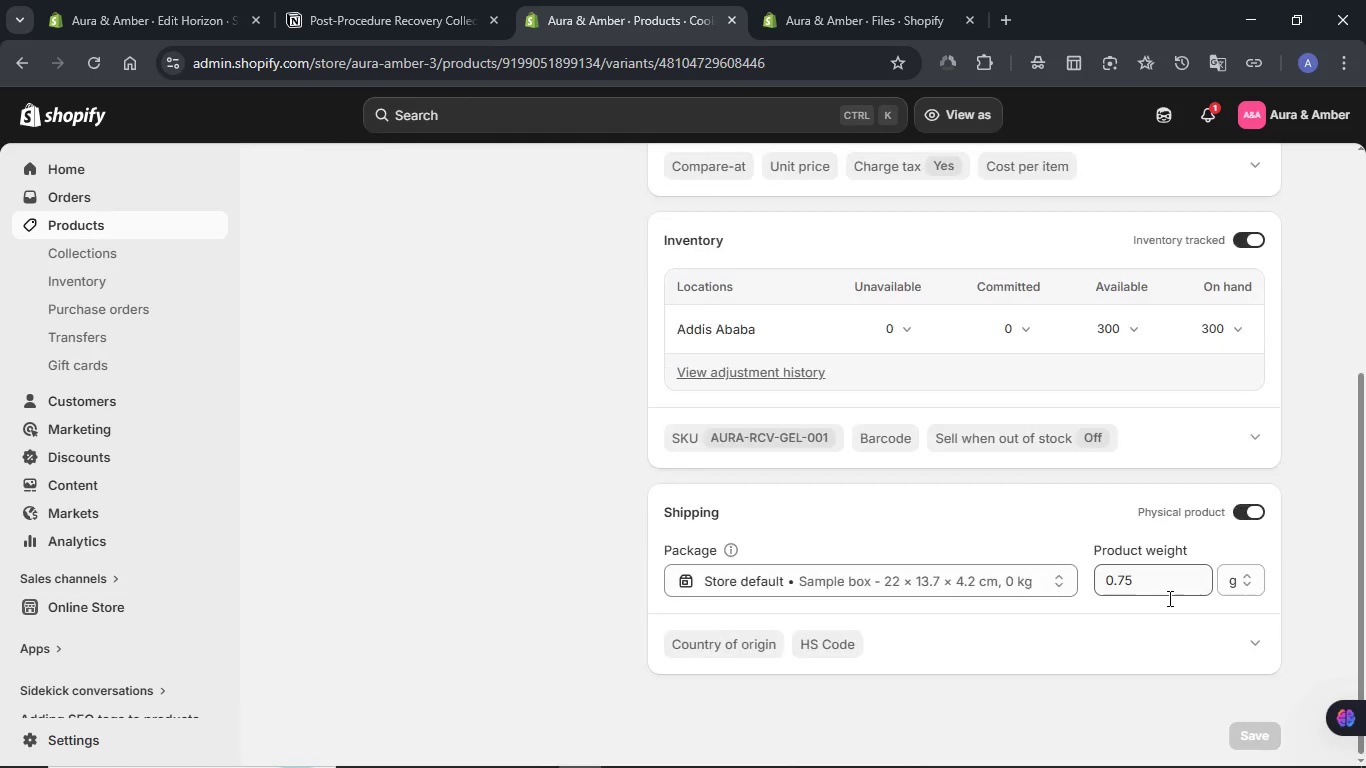 
double_click([1150, 578])
 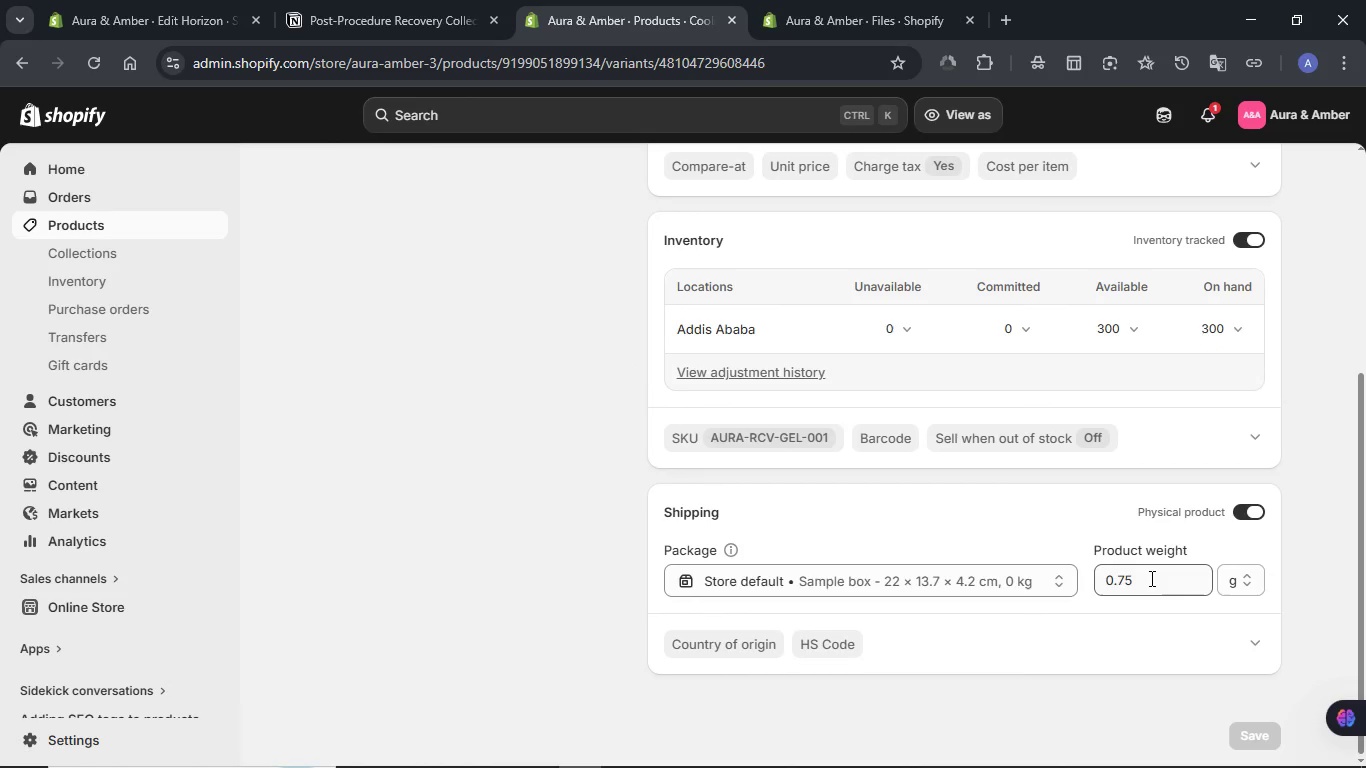 
key(Numpad7)
 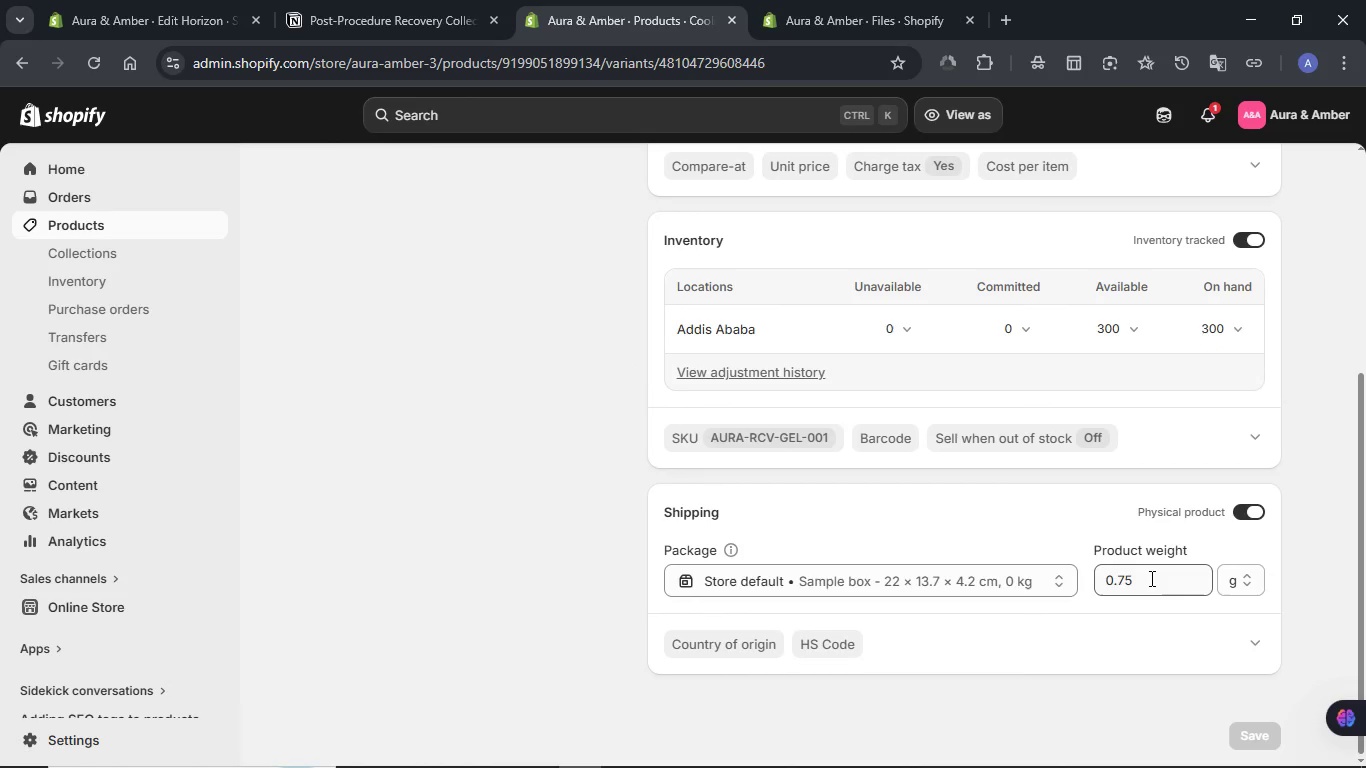 
key(Numpad5)
 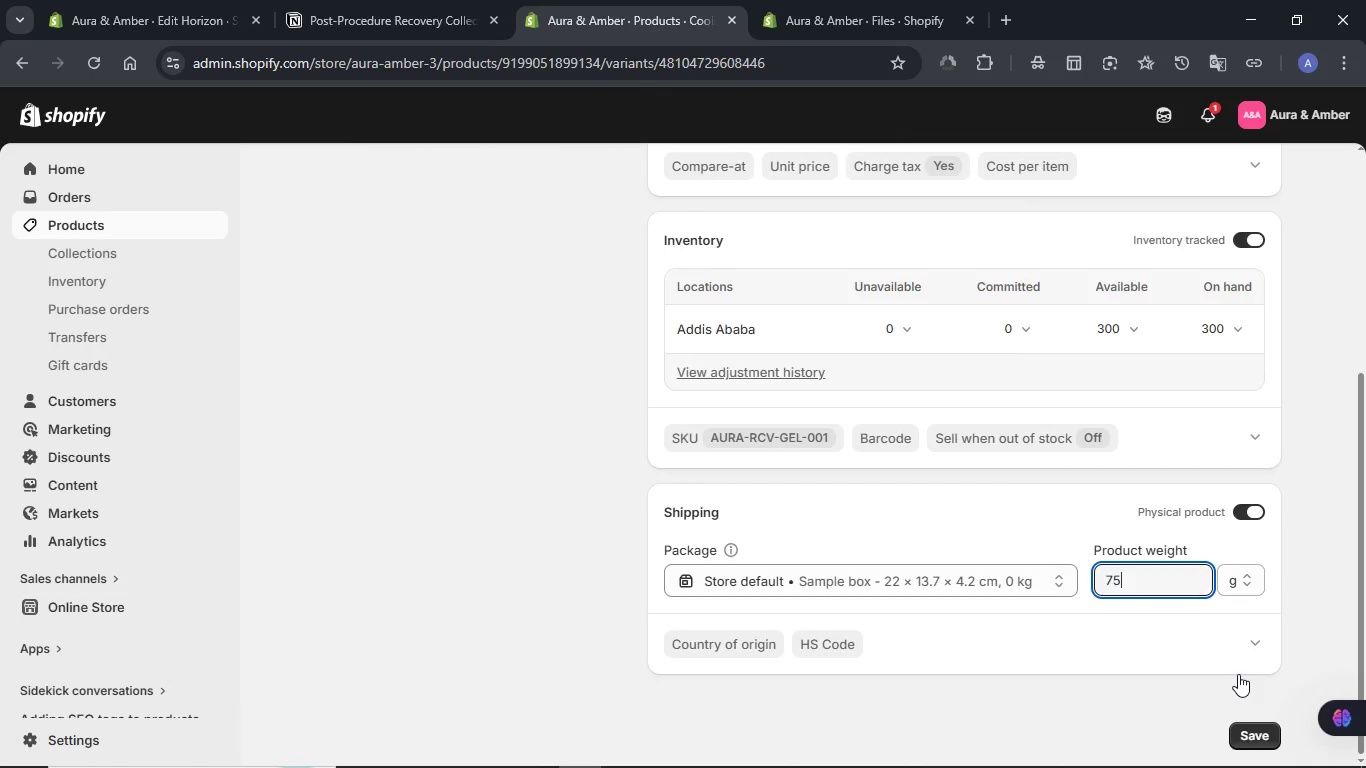 
left_click([1247, 732])
 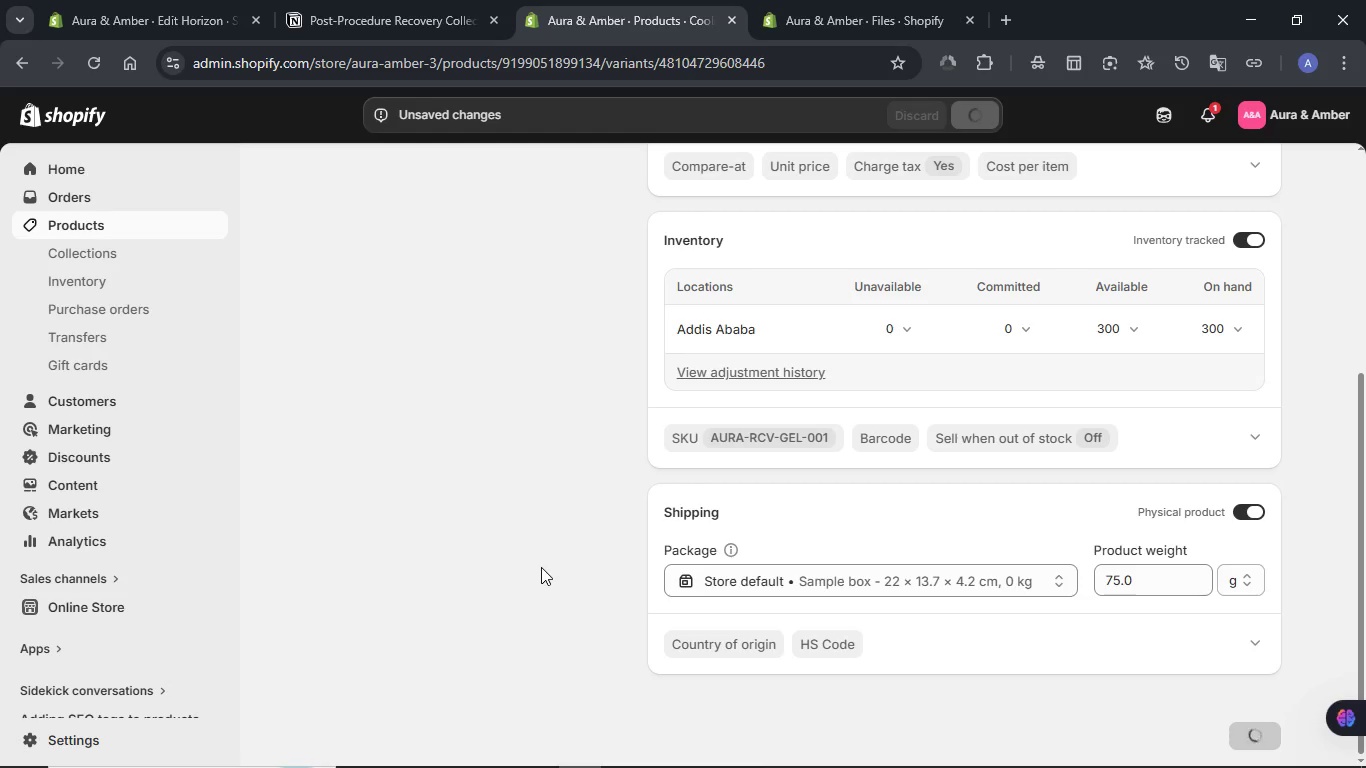 
wait(8.86)
 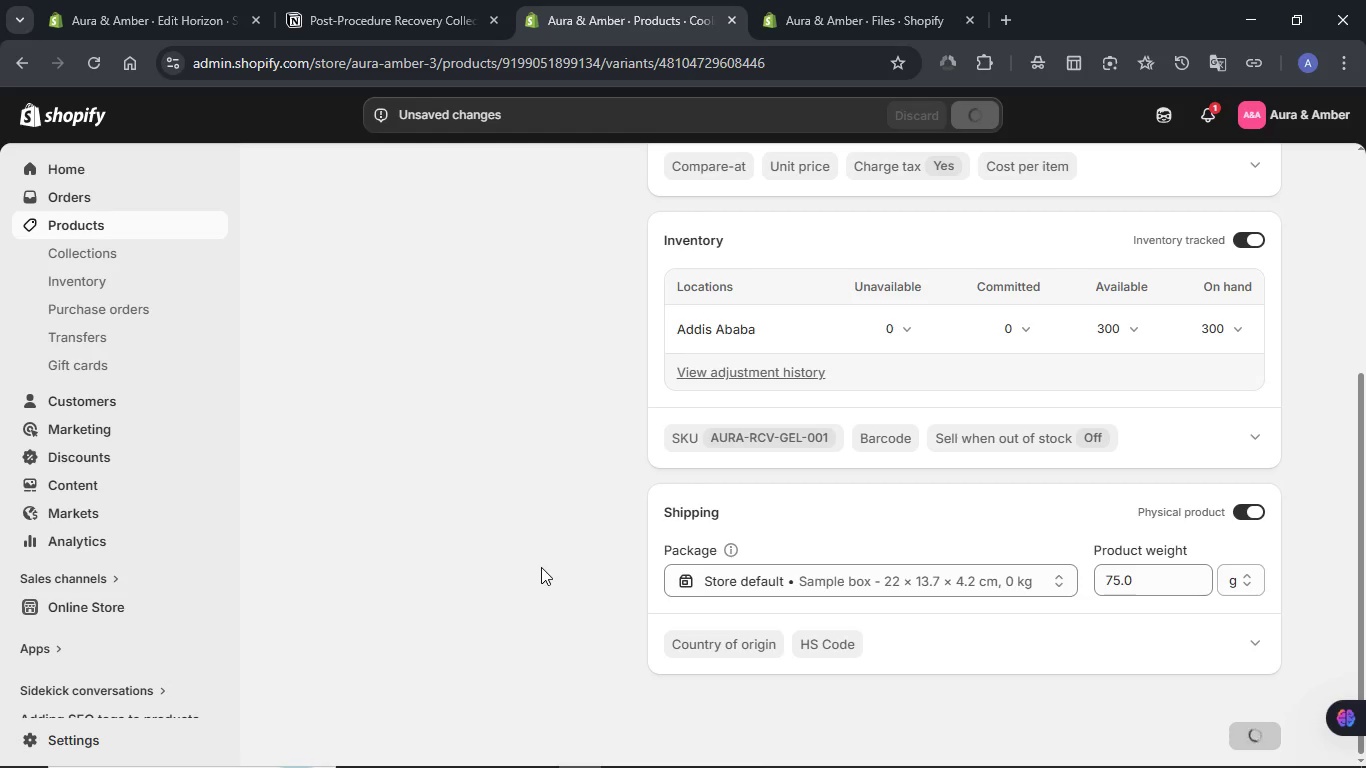 
scroll: coordinate [541, 567], scroll_direction: up, amount: 10.0
 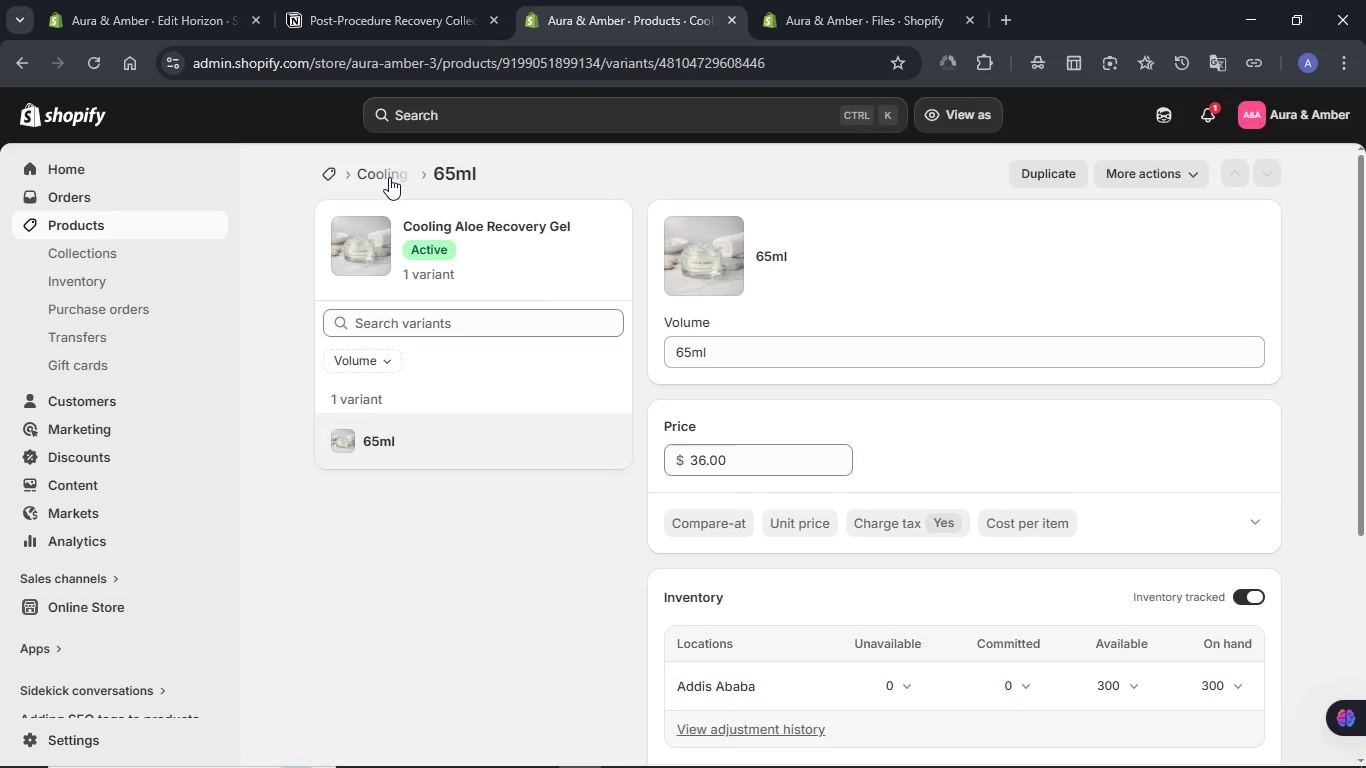 
left_click([384, 169])
 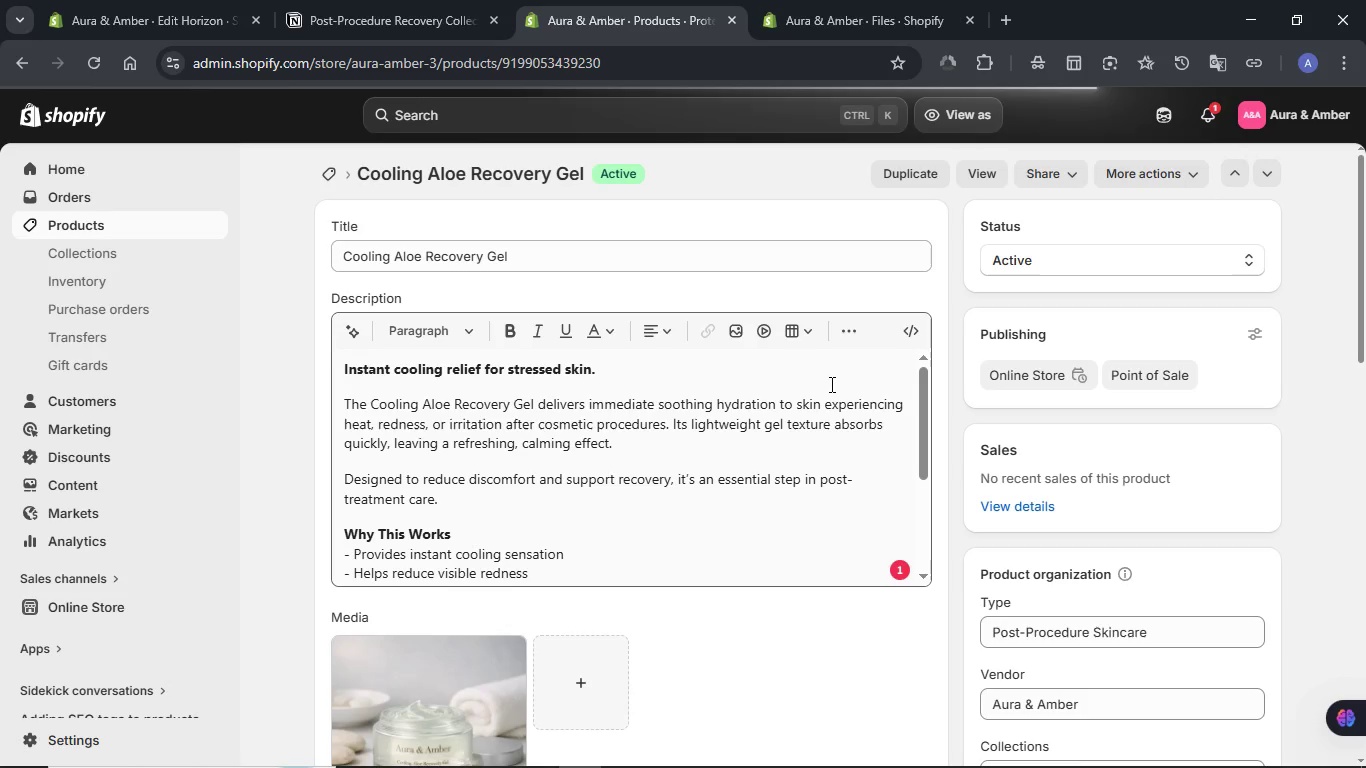 
wait(26.67)
 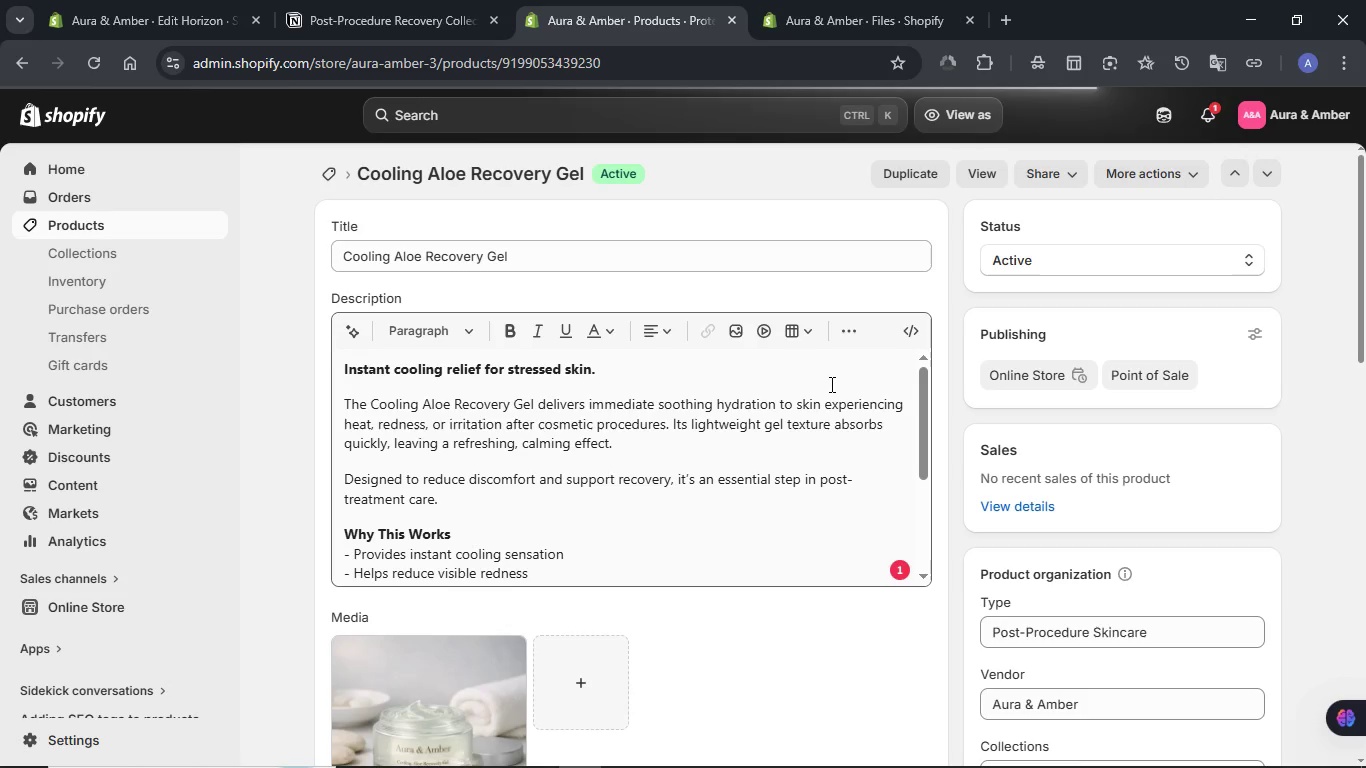 
scroll: coordinate [831, 384], scroll_direction: down, amount: 9.0
 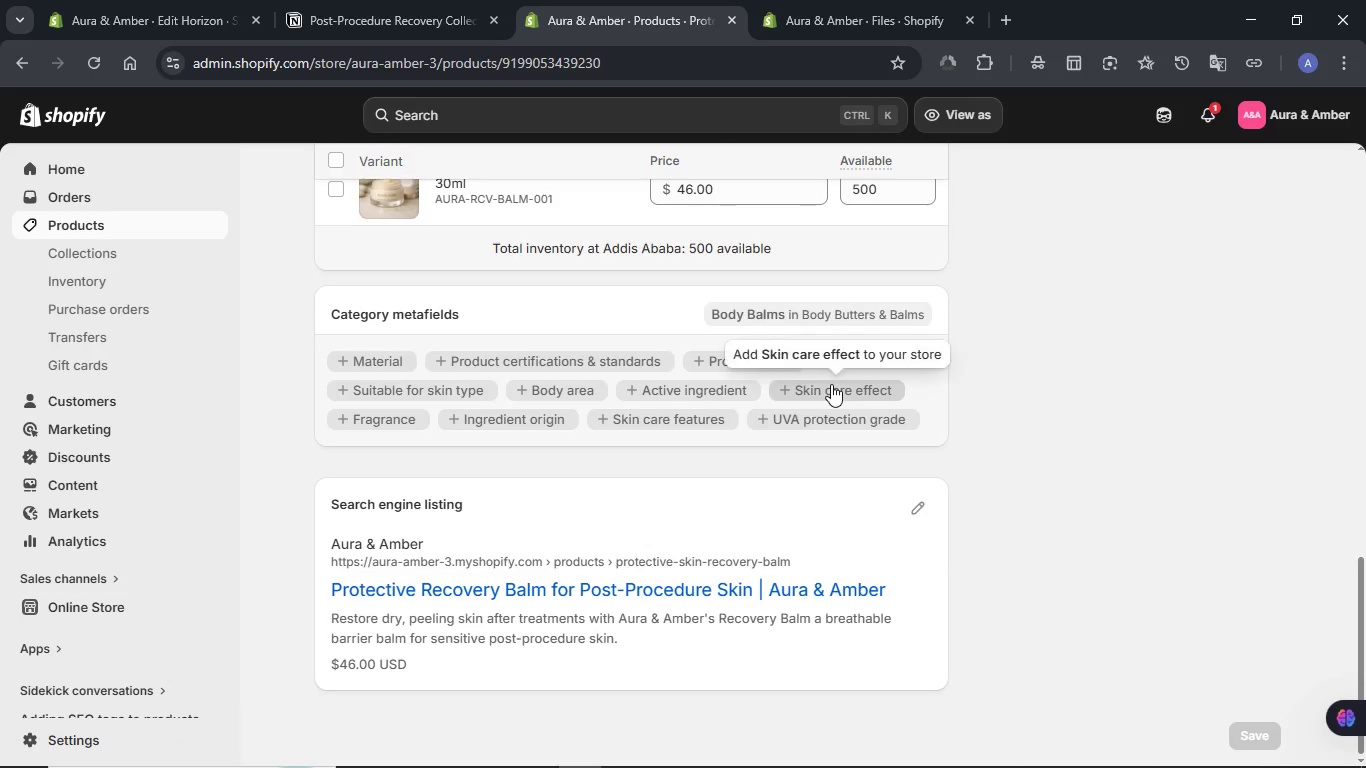 
scroll: coordinate [831, 384], scroll_direction: up, amount: 2.0
 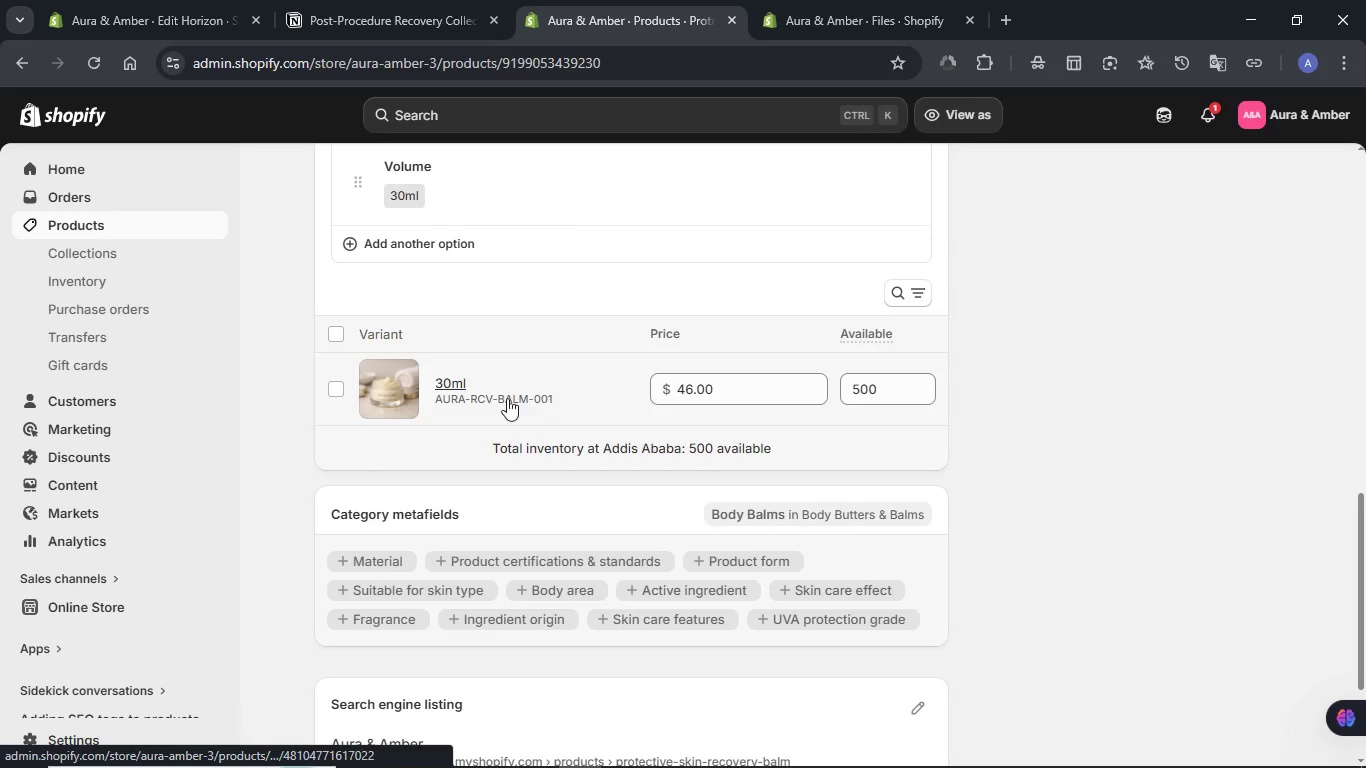 
left_click([495, 397])
 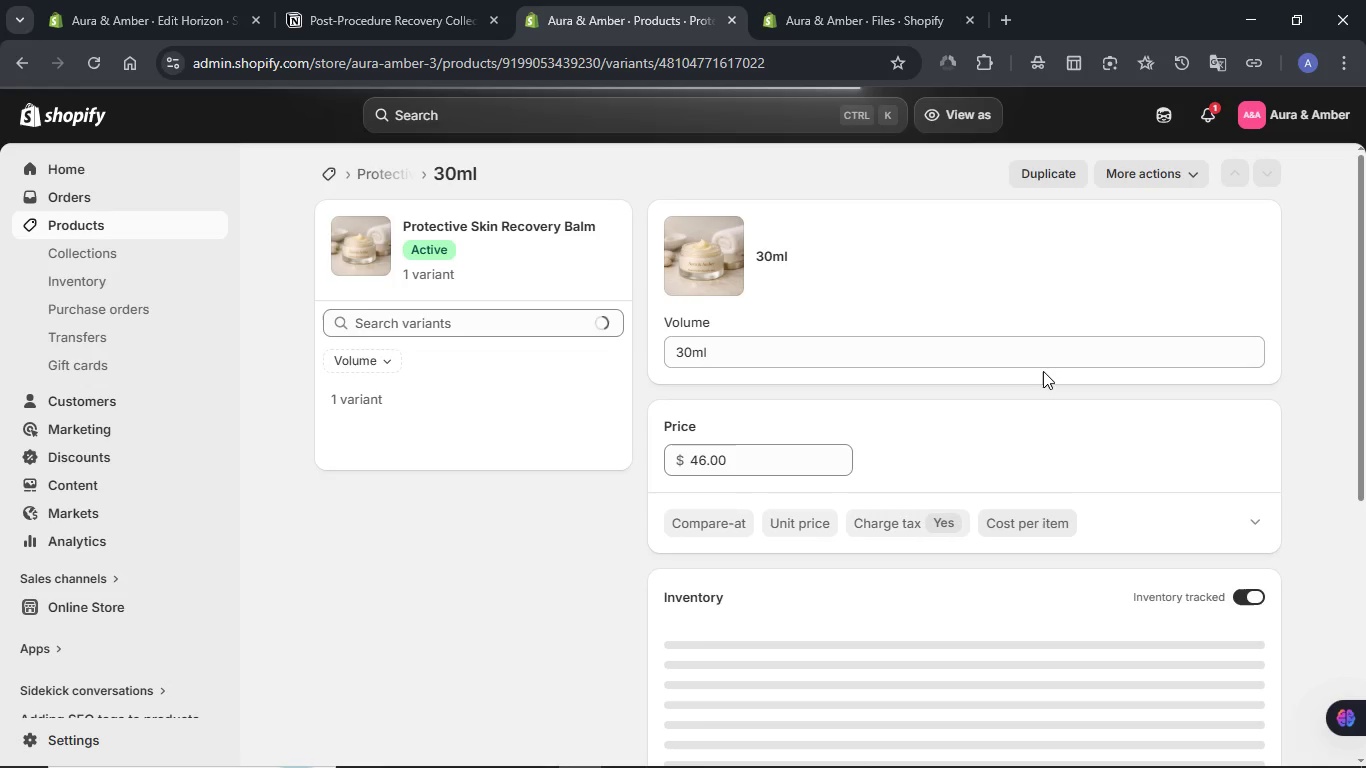 
wait(7.03)
 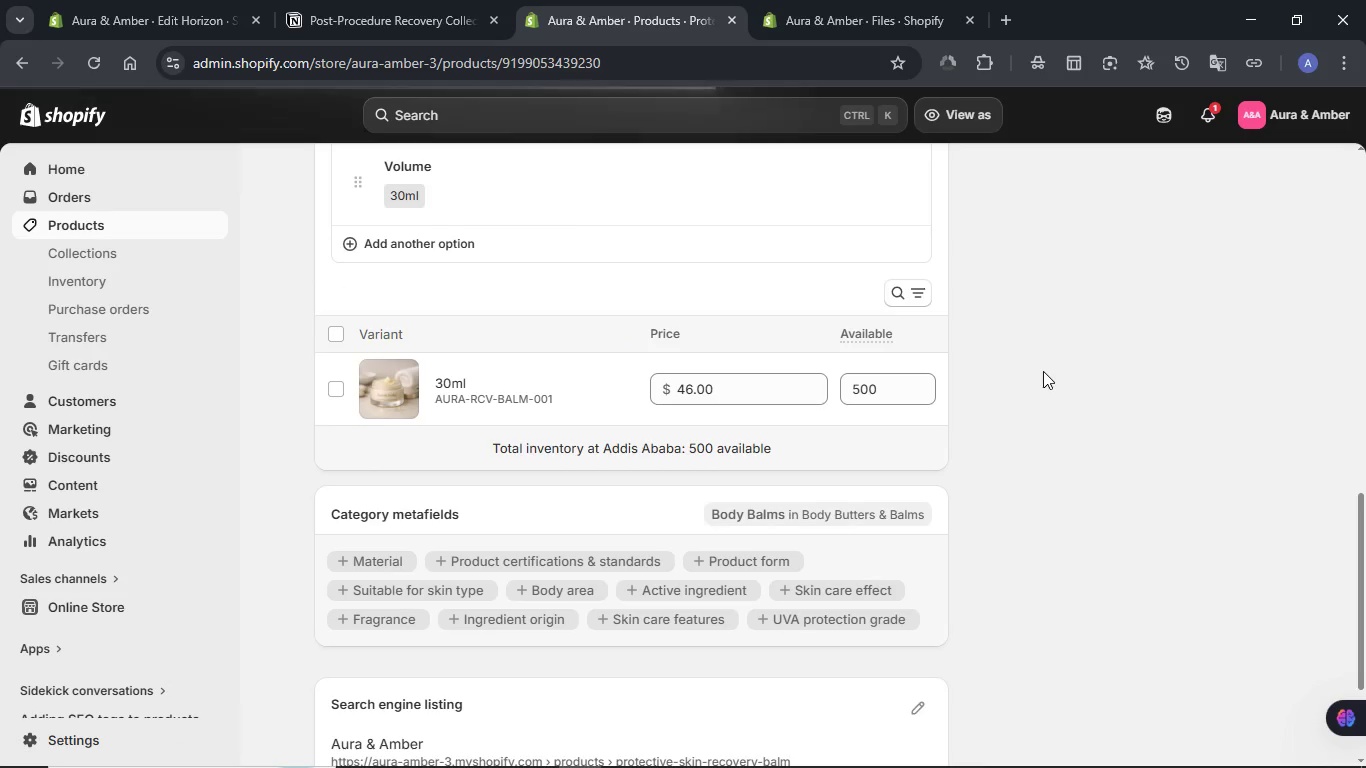 
scroll: coordinate [1043, 370], scroll_direction: down, amount: 9.0
 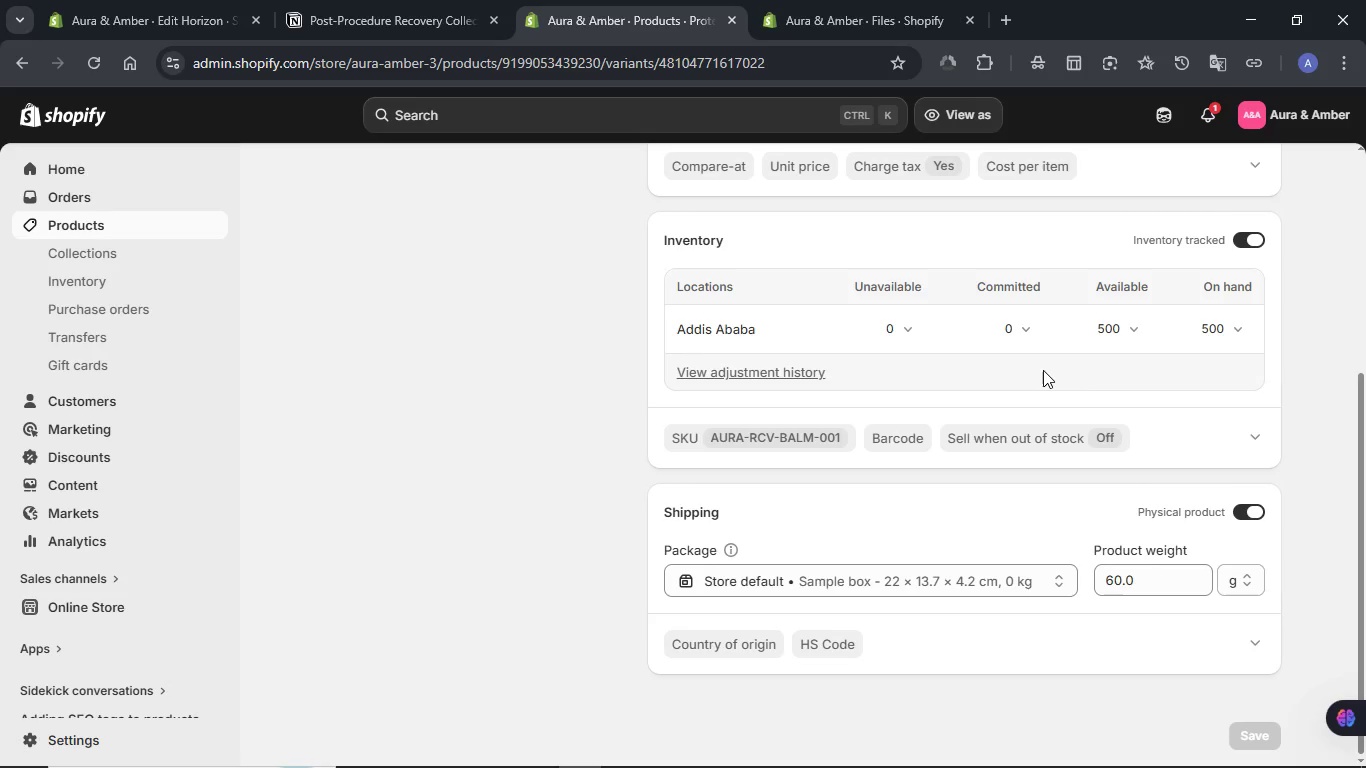 
scroll: coordinate [1043, 370], scroll_direction: up, amount: 10.0
 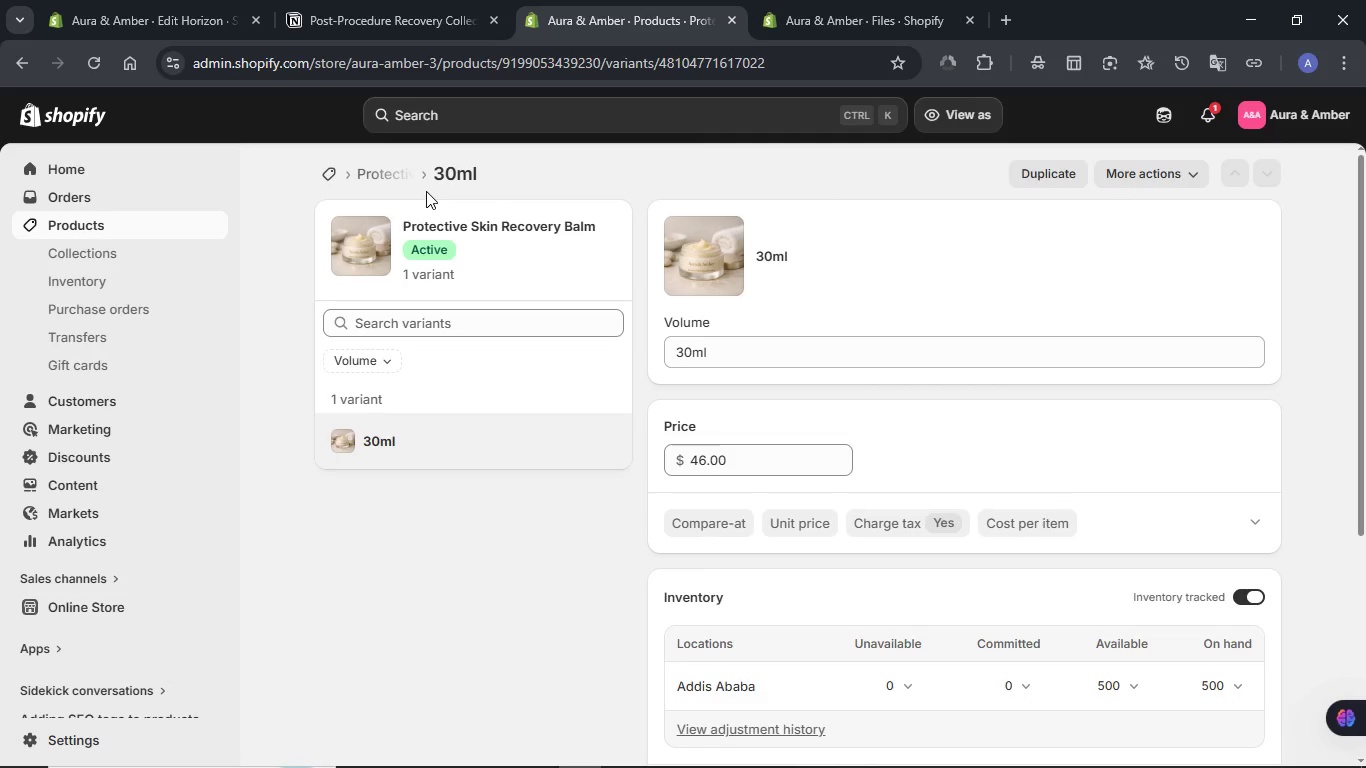 
left_click([383, 175])
 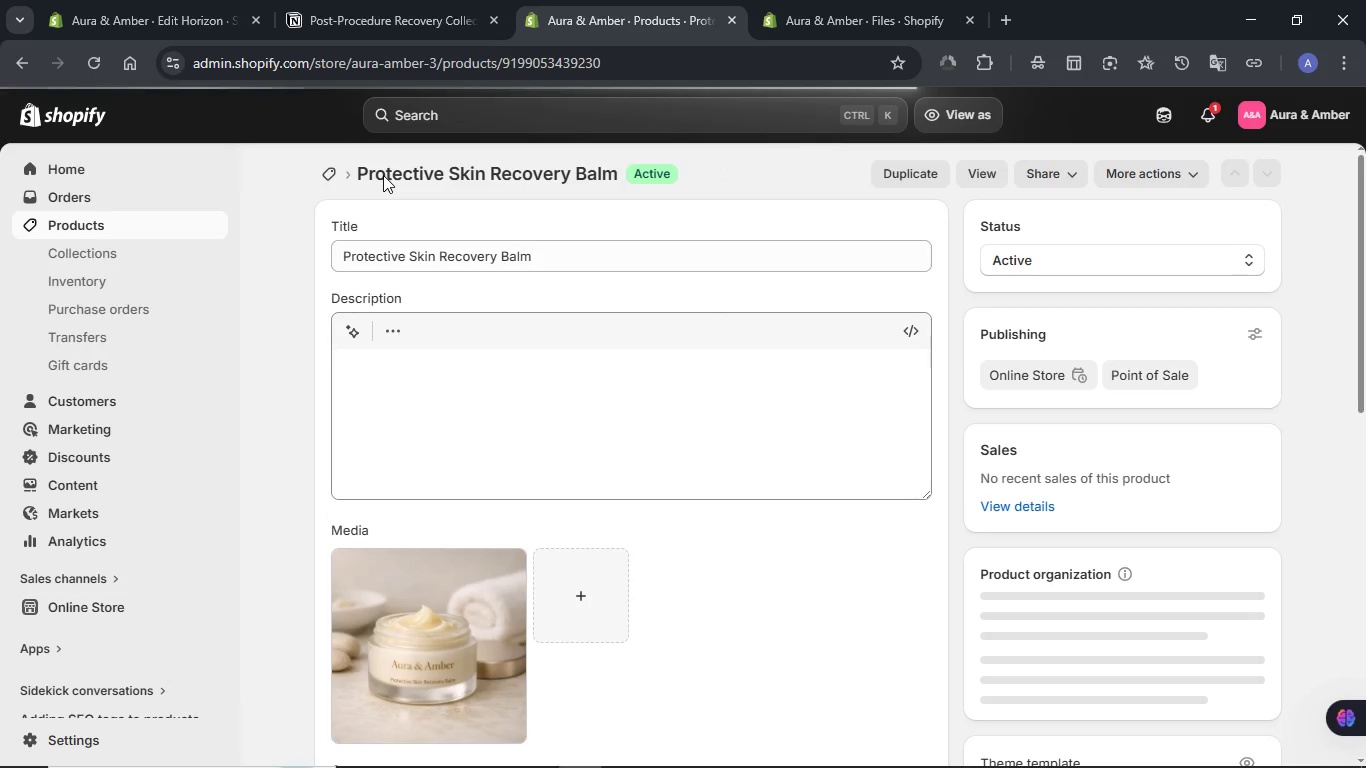 
wait(6.94)
 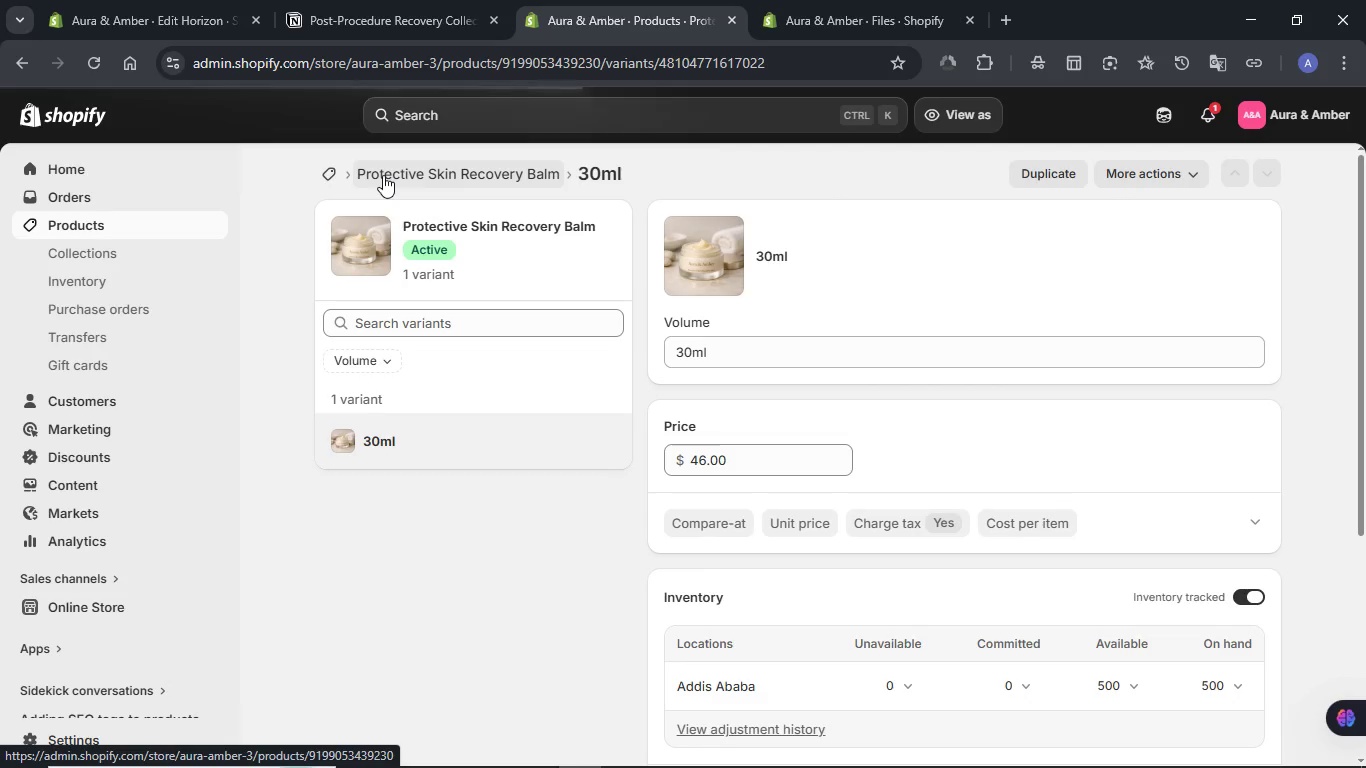 
scroll: coordinate [864, 267], scroll_direction: down, amount: 8.0
 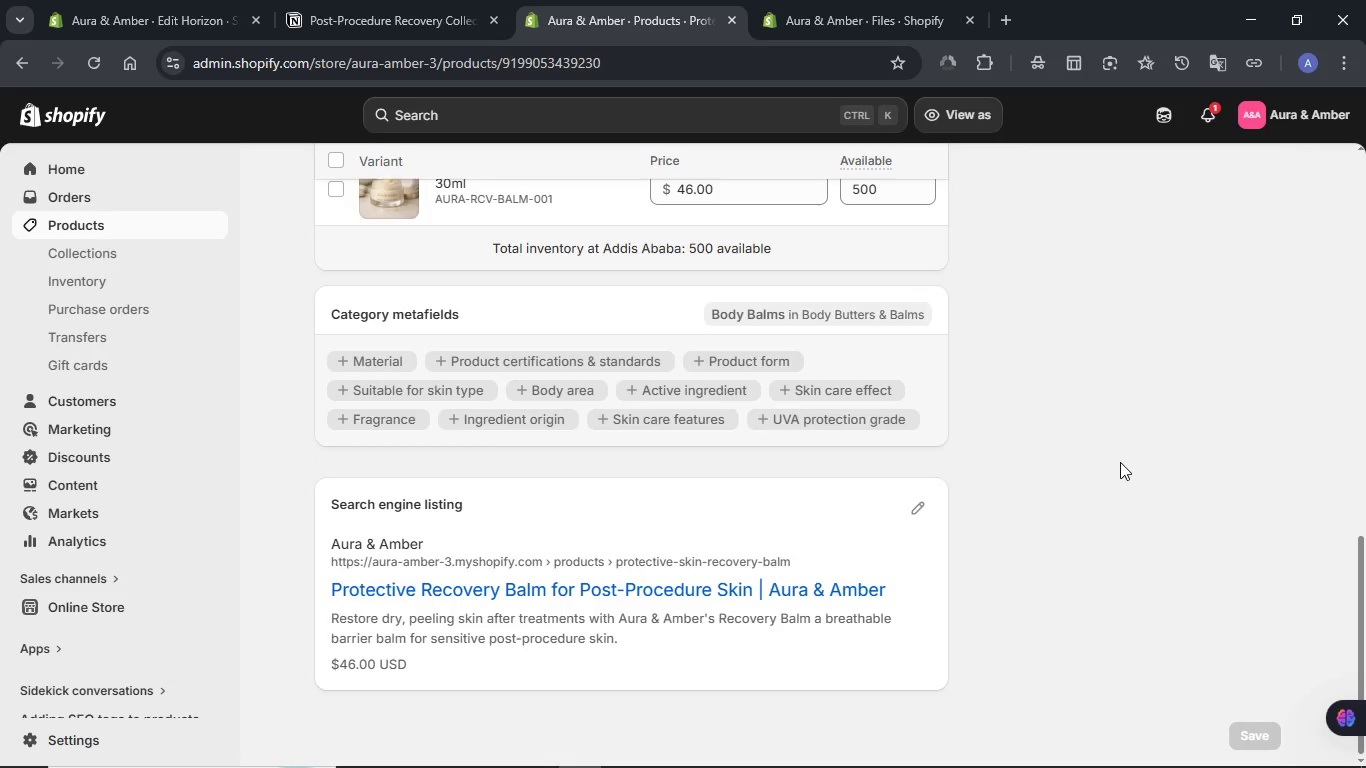 
left_click([917, 515])
 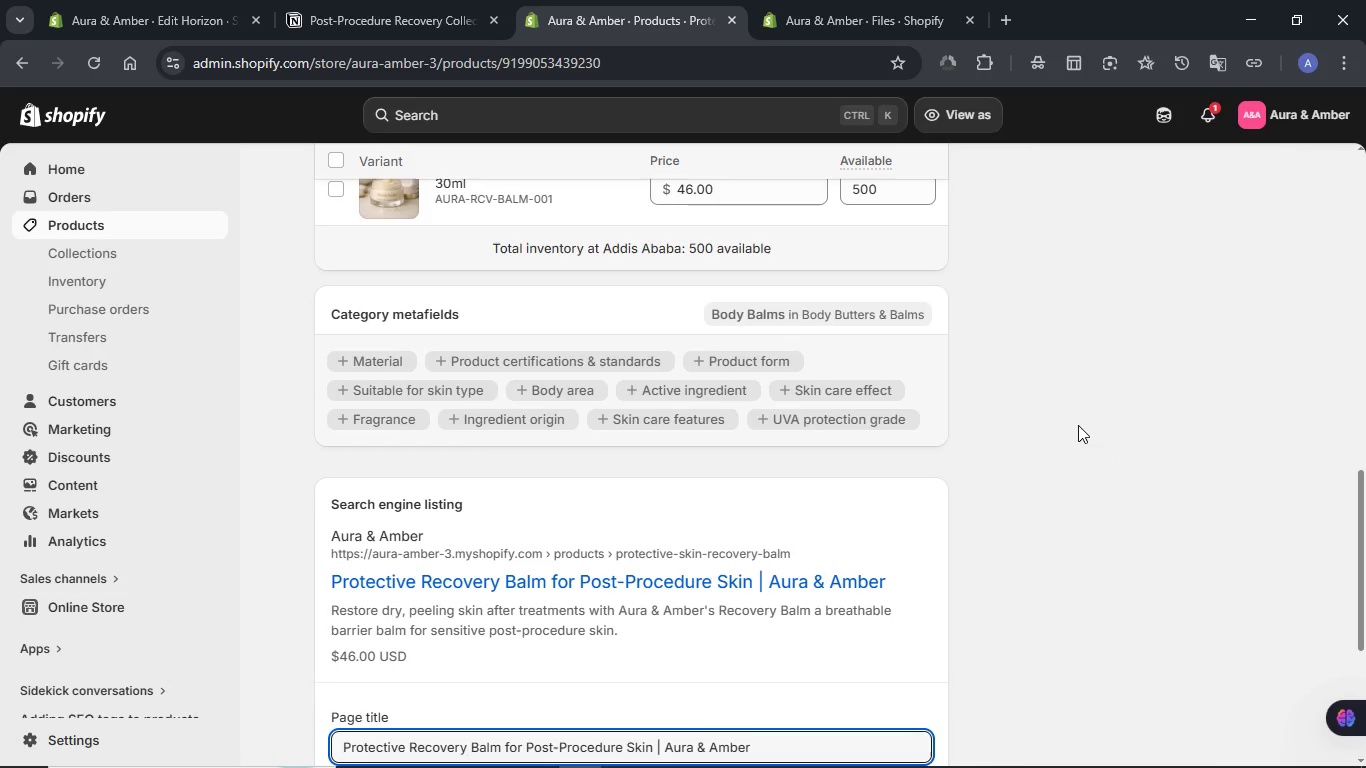 
scroll: coordinate [663, 419], scroll_direction: down, amount: 7.0
 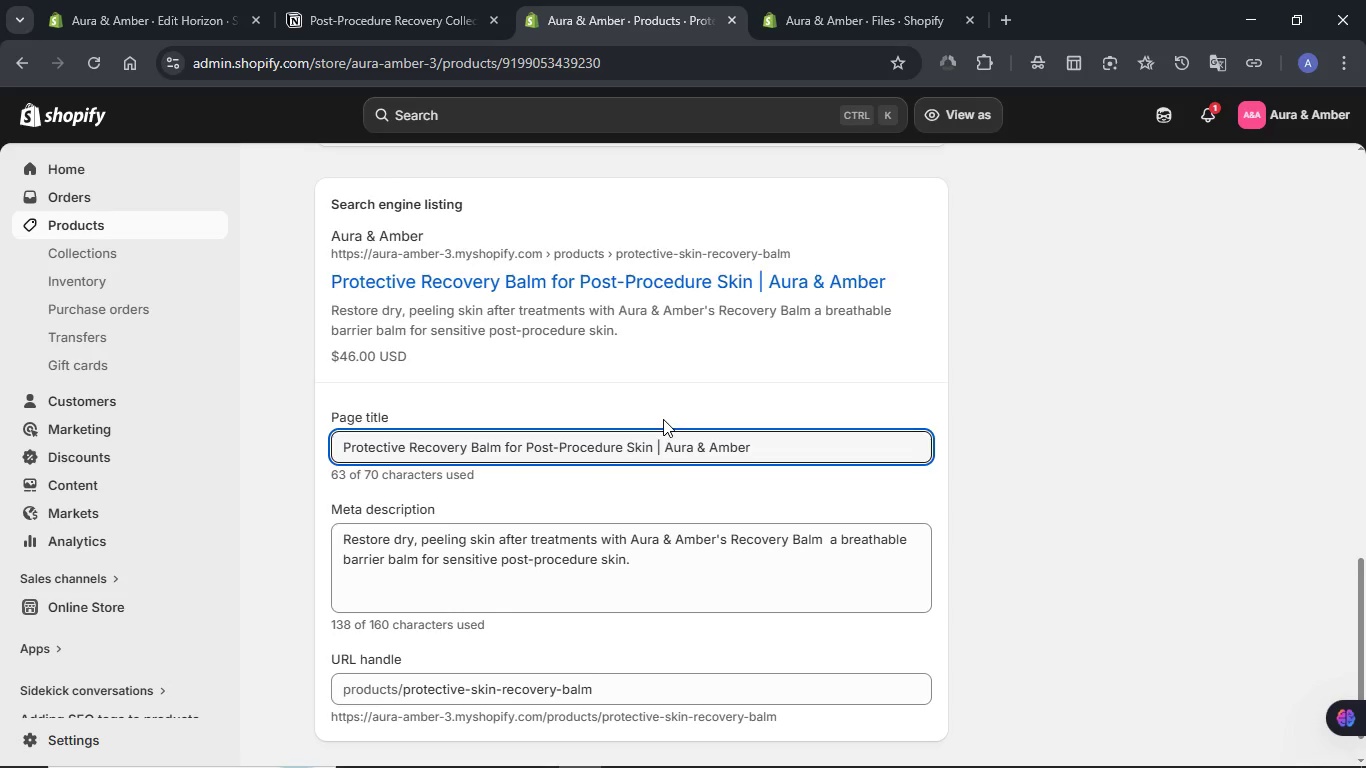 
scroll: coordinate [663, 419], scroll_direction: up, amount: 27.0
 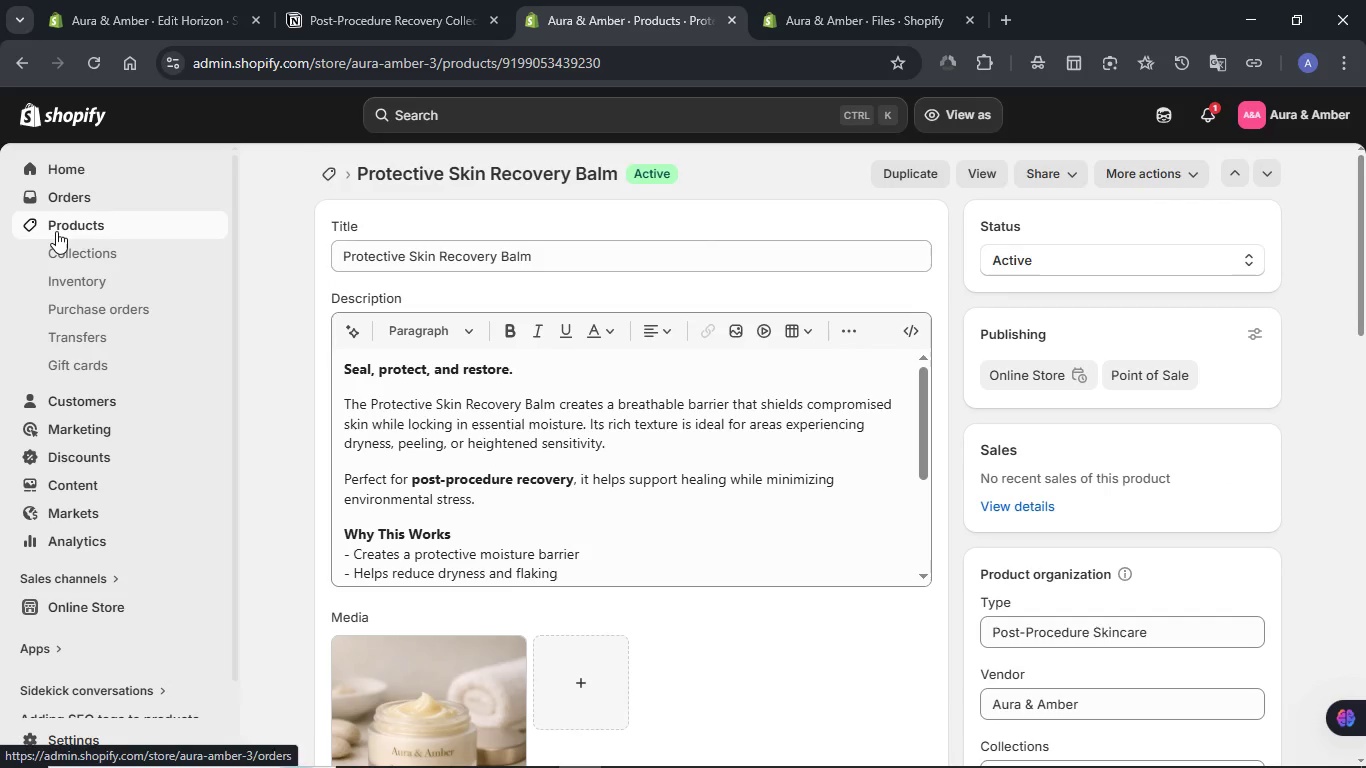 
left_click([56, 231])
 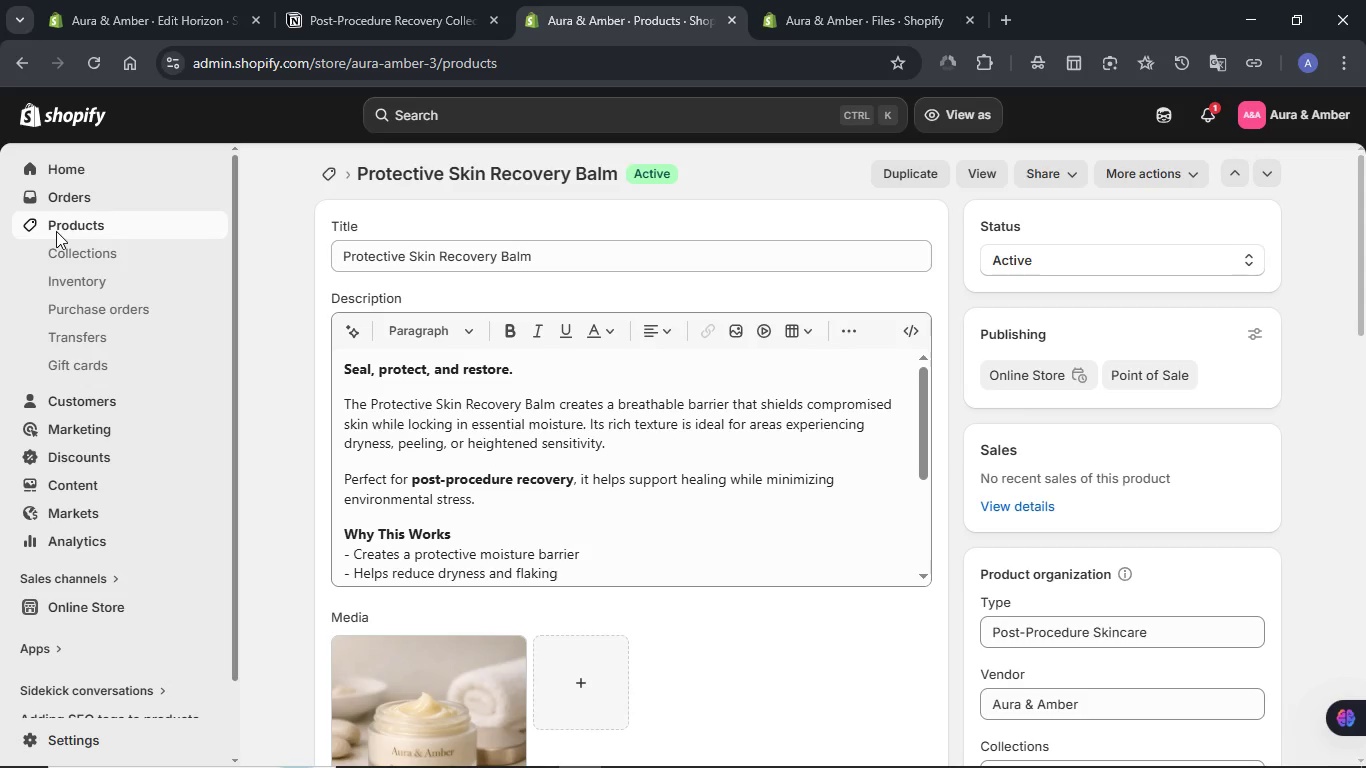 
wait(8.34)
 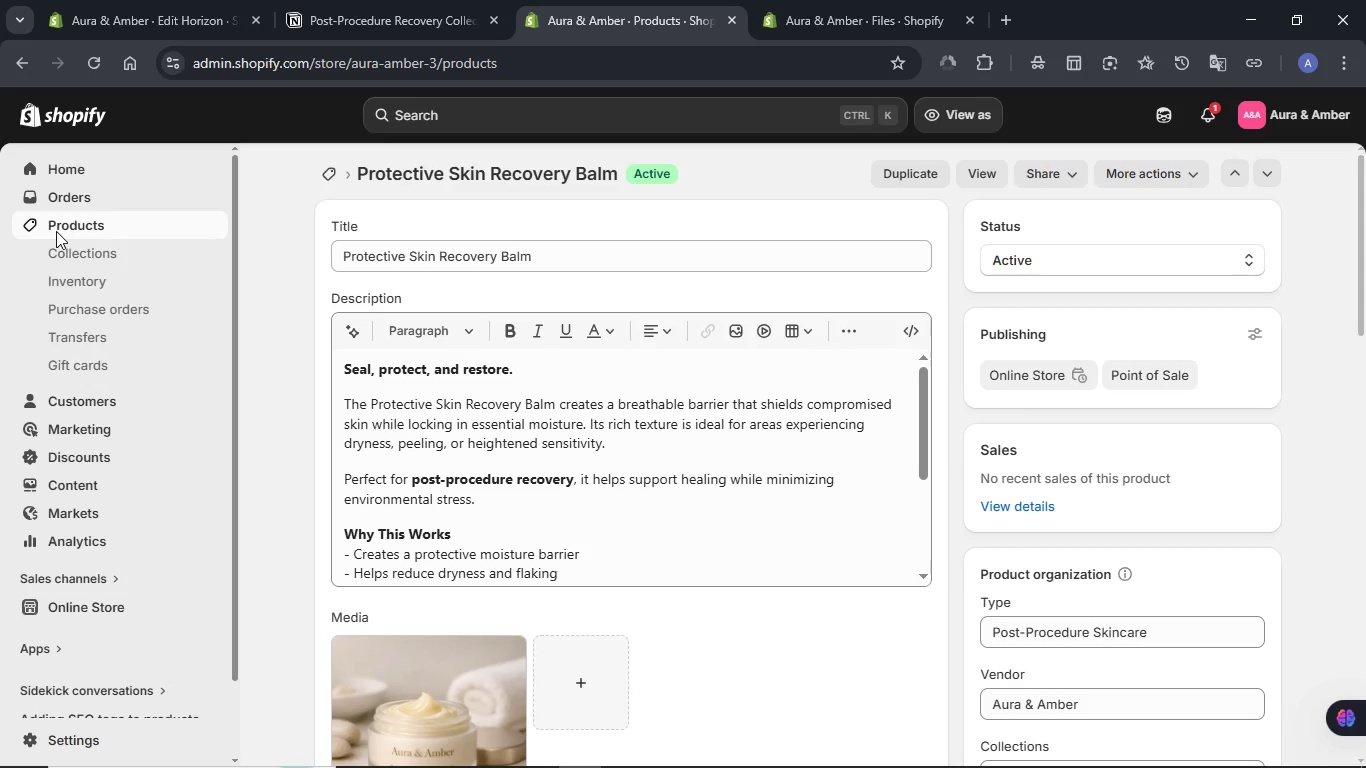 
scroll: coordinate [599, 464], scroll_direction: down, amount: 2.0
 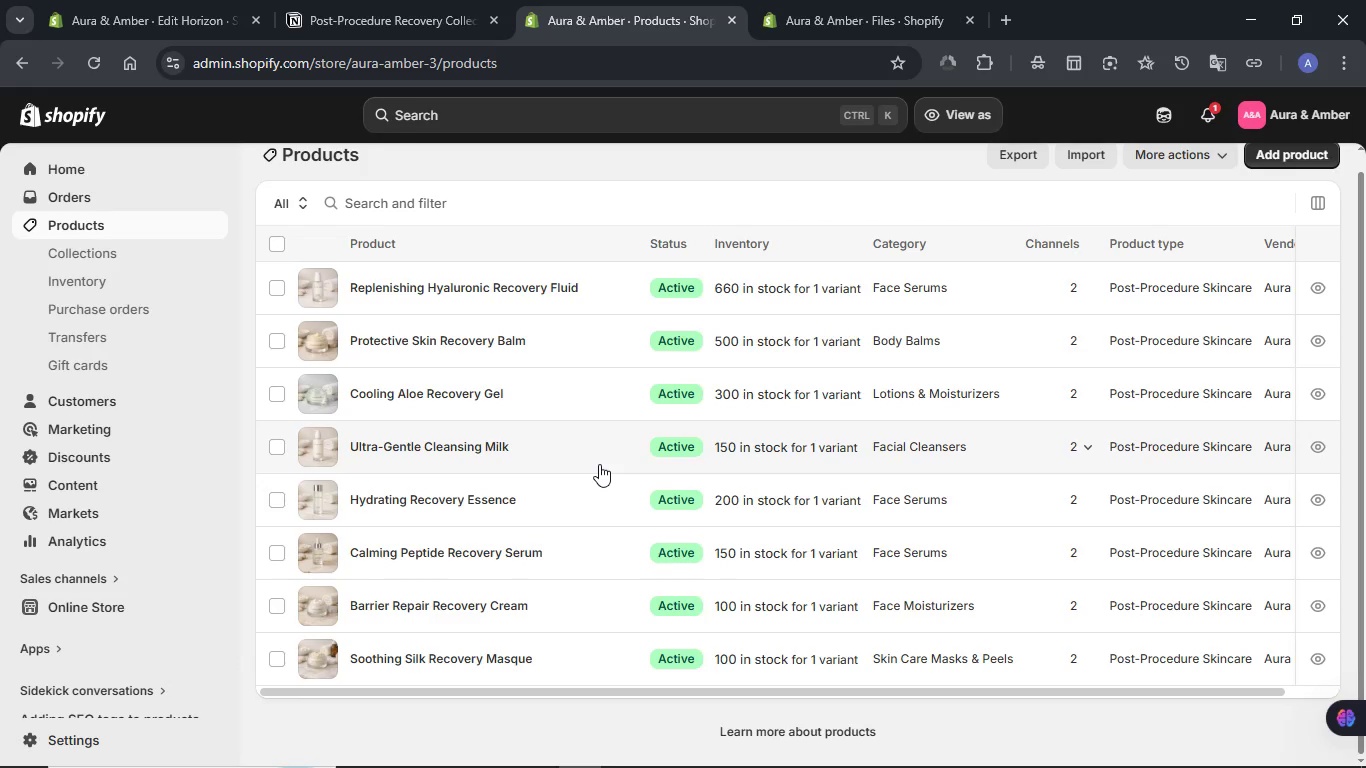 
scroll: coordinate [599, 464], scroll_direction: up, amount: 2.0
 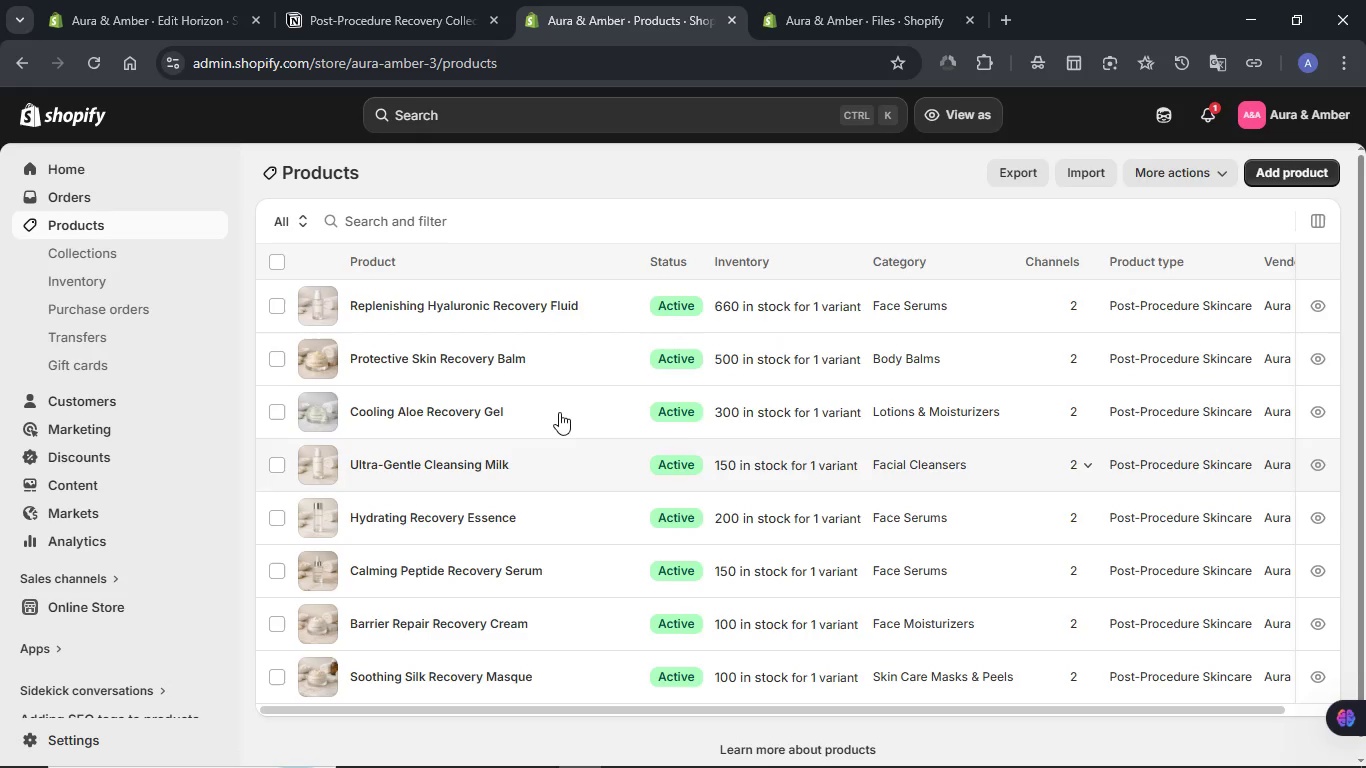 
left_click([507, 365])
 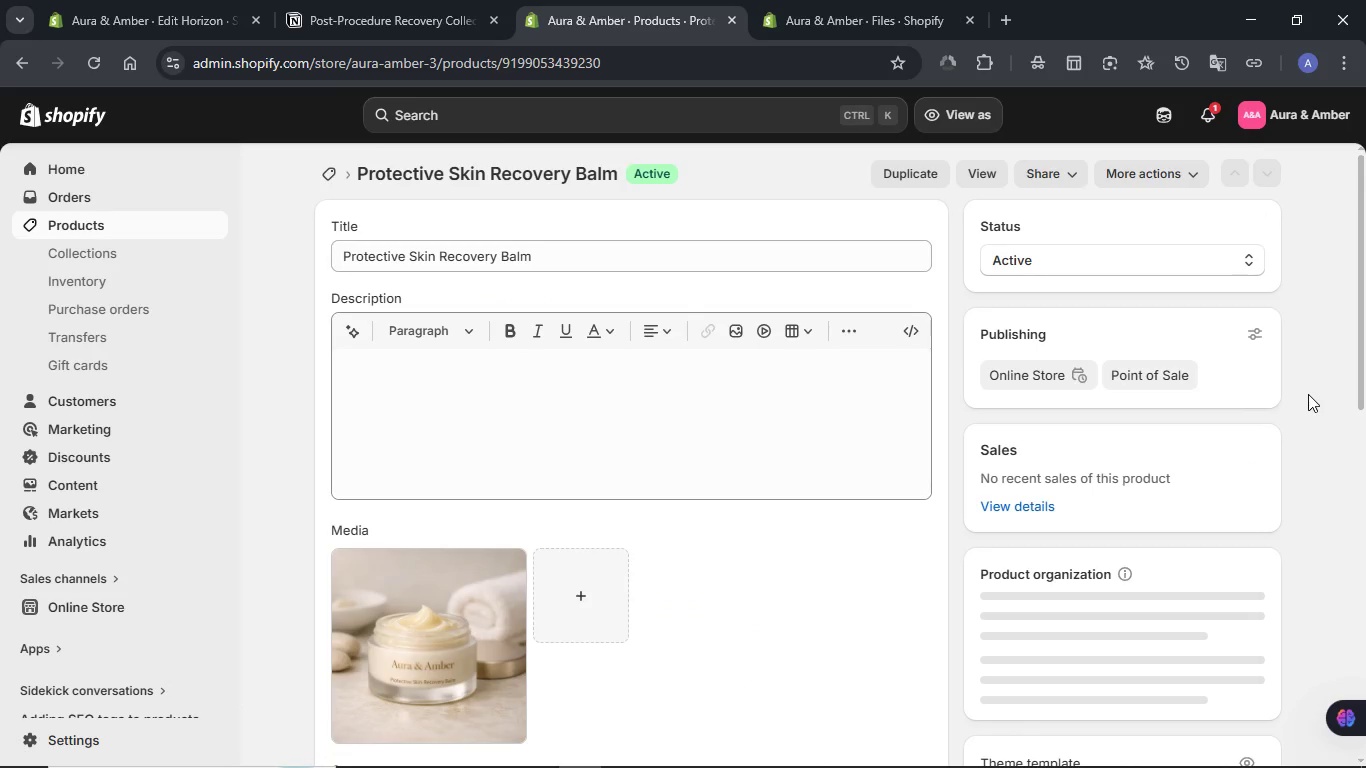 
wait(13.2)
 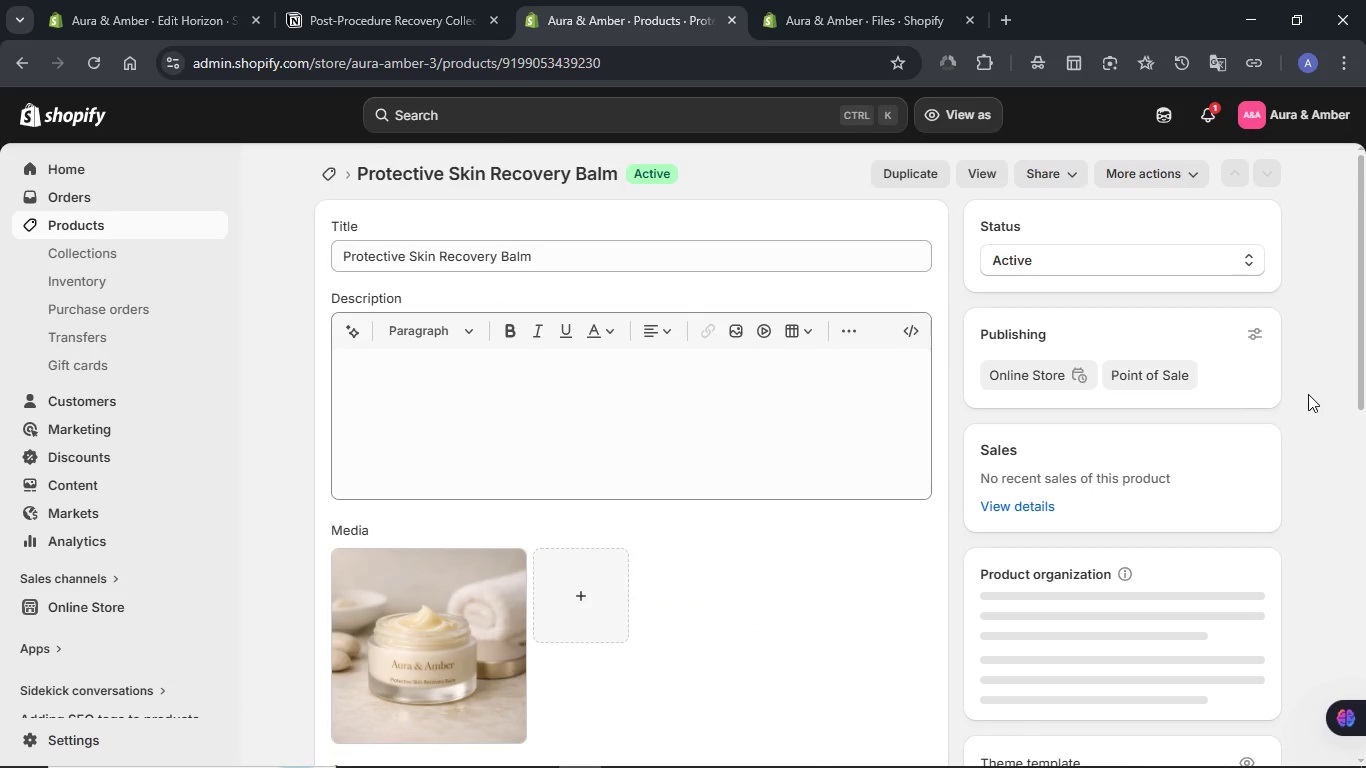 
scroll: coordinate [679, 427], scroll_direction: down, amount: 3.0
 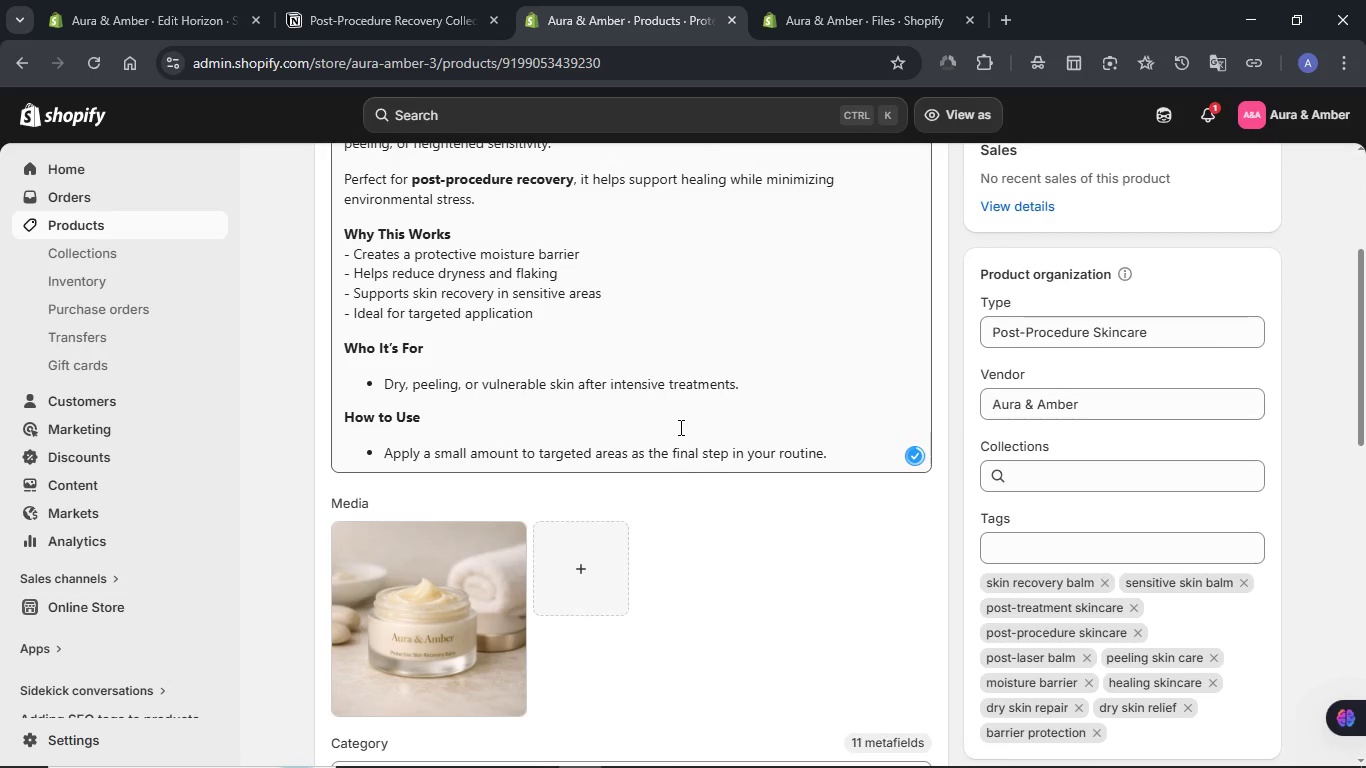 
scroll: coordinate [679, 427], scroll_direction: up, amount: 4.0
 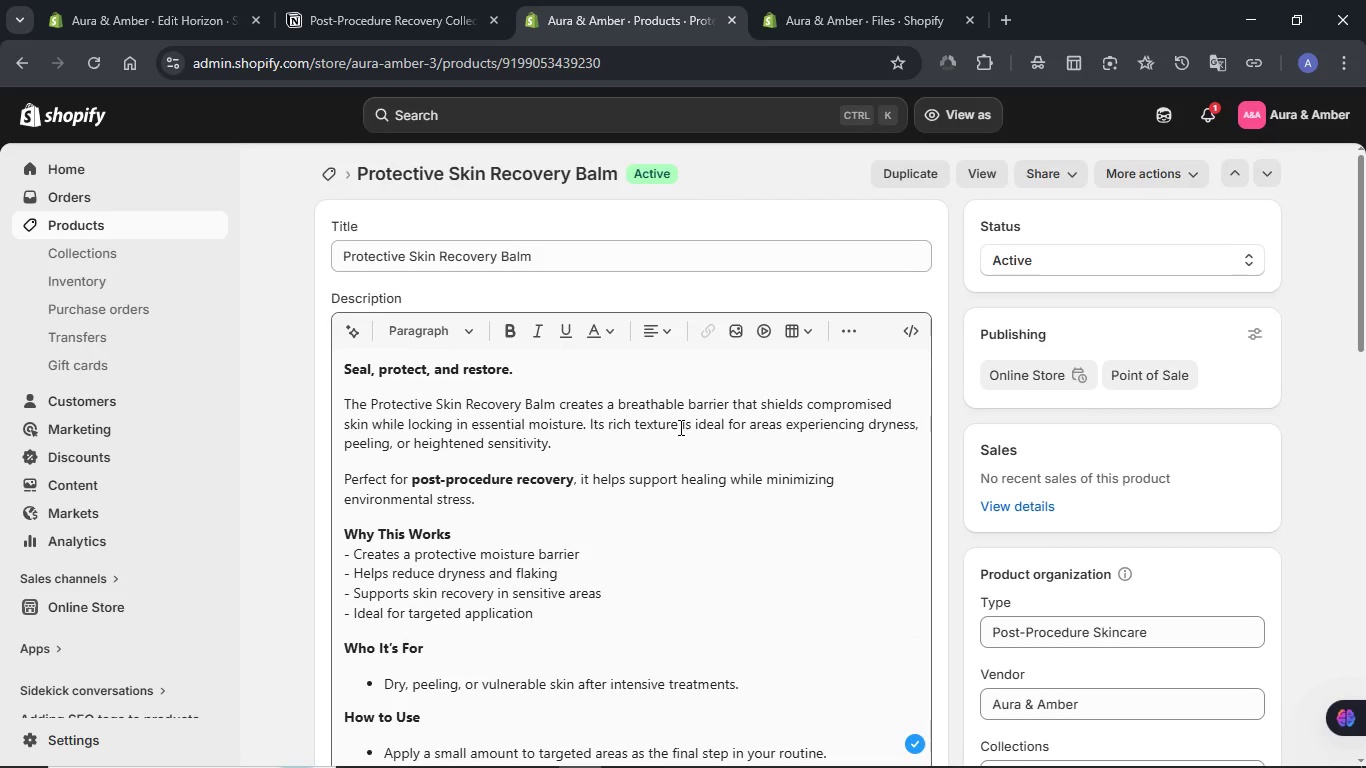 
scroll: coordinate [679, 427], scroll_direction: down, amount: 5.0
 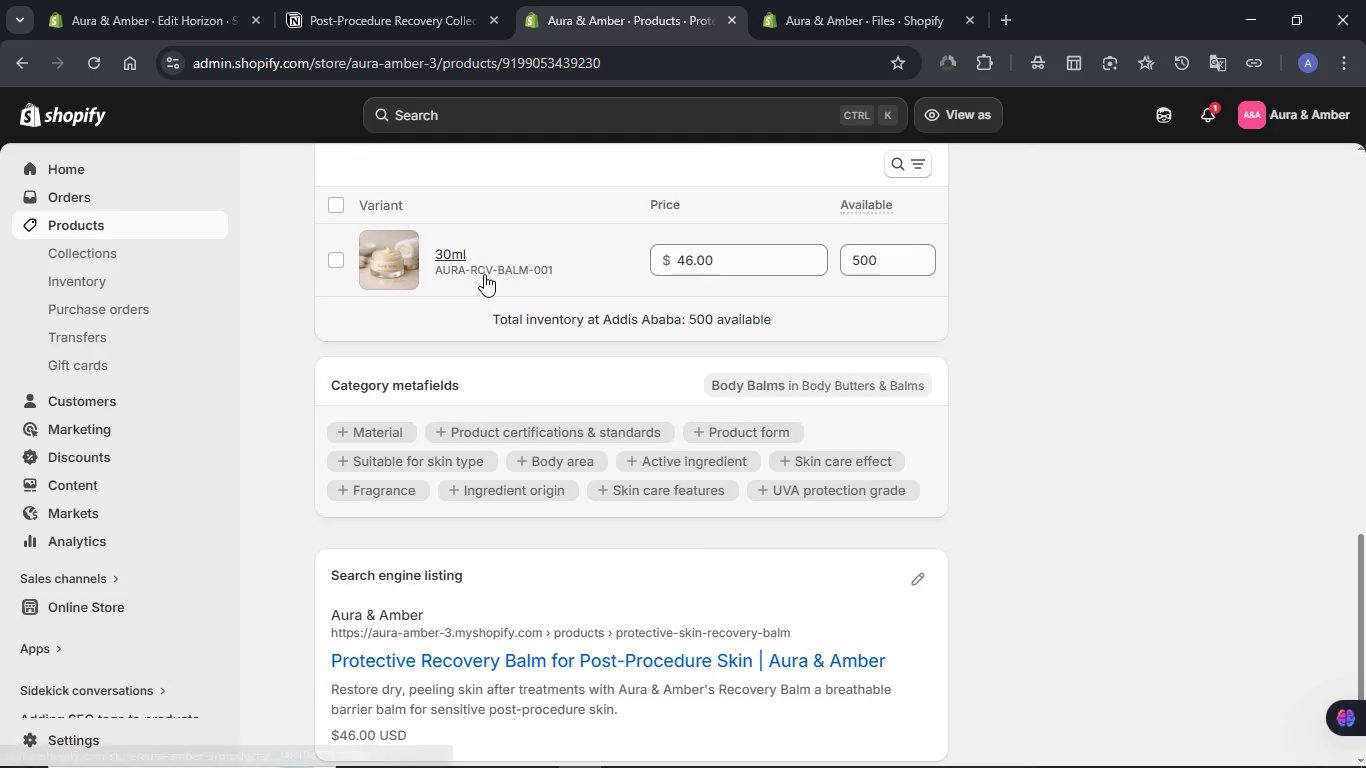 
left_click([484, 274])
 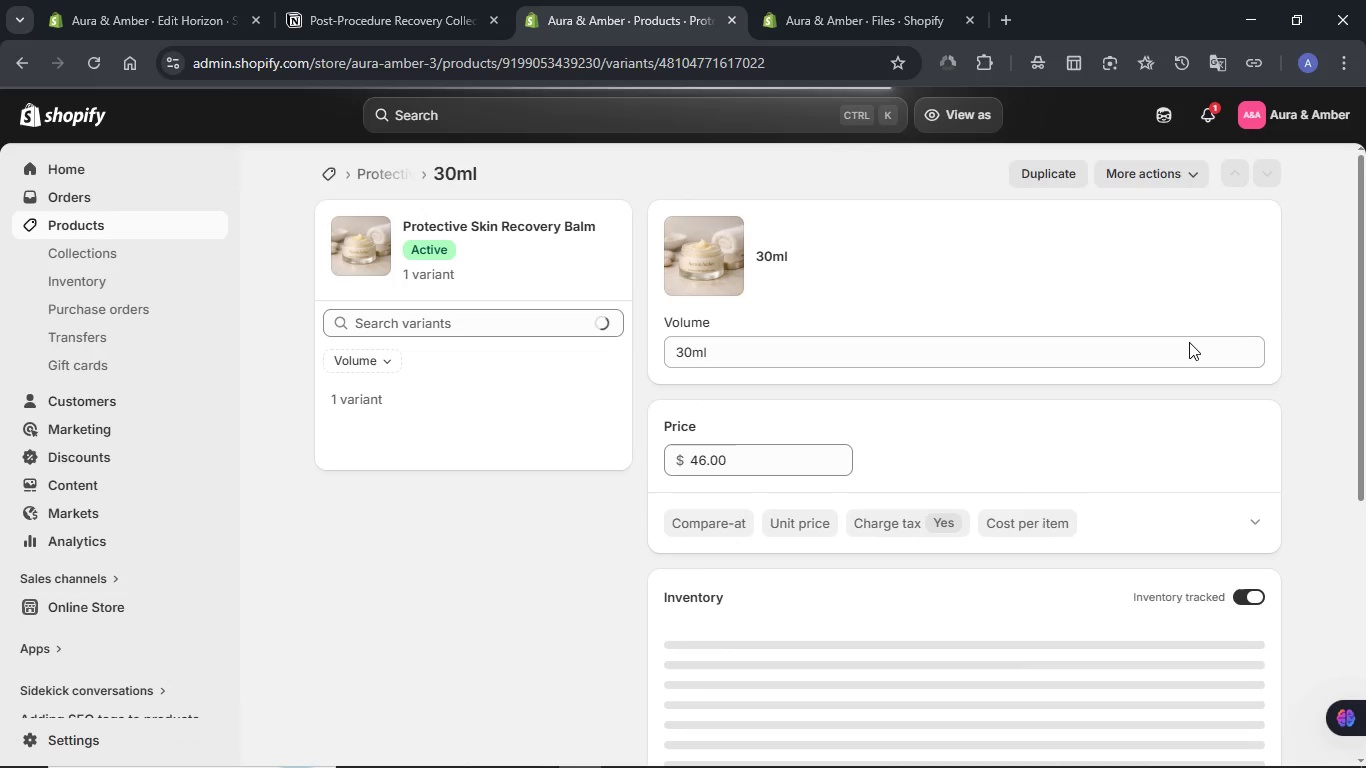 
wait(7.06)
 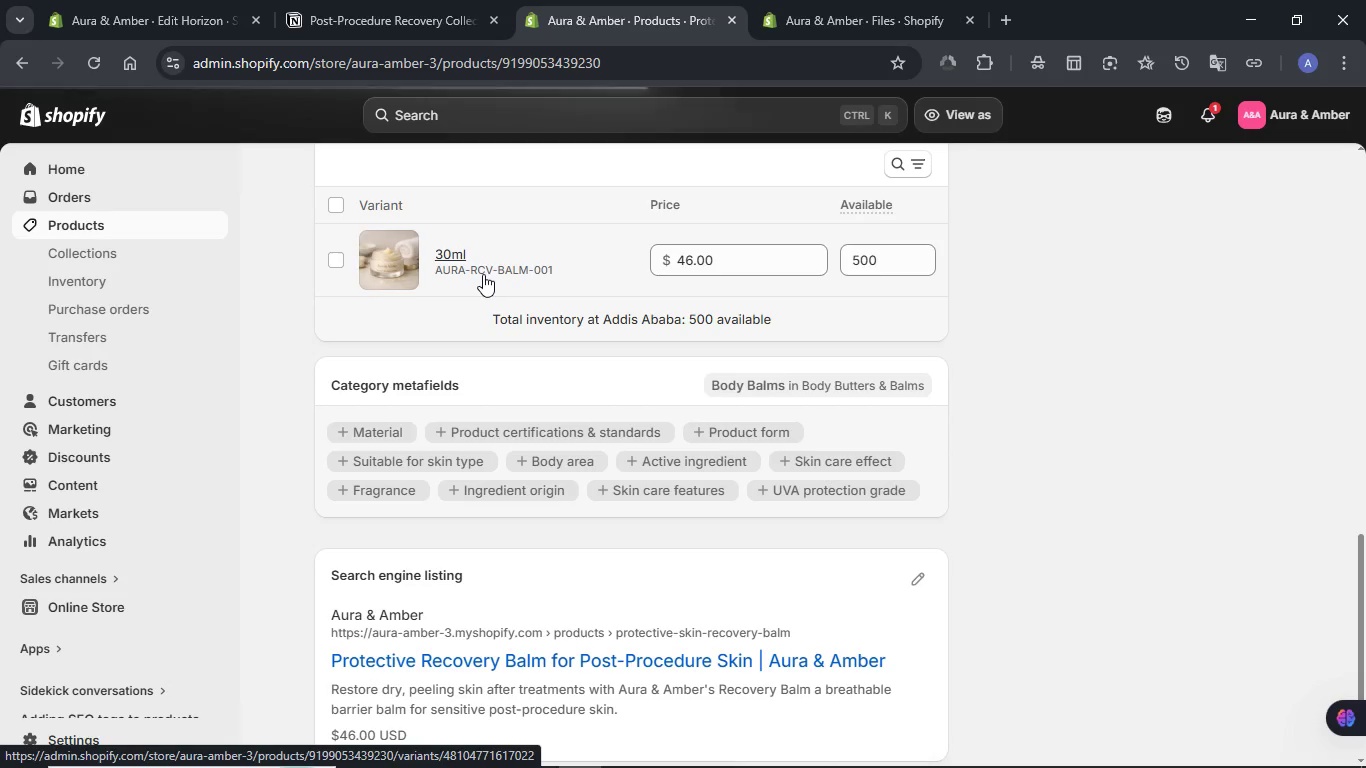 
scroll: coordinate [1189, 342], scroll_direction: down, amount: 3.0
 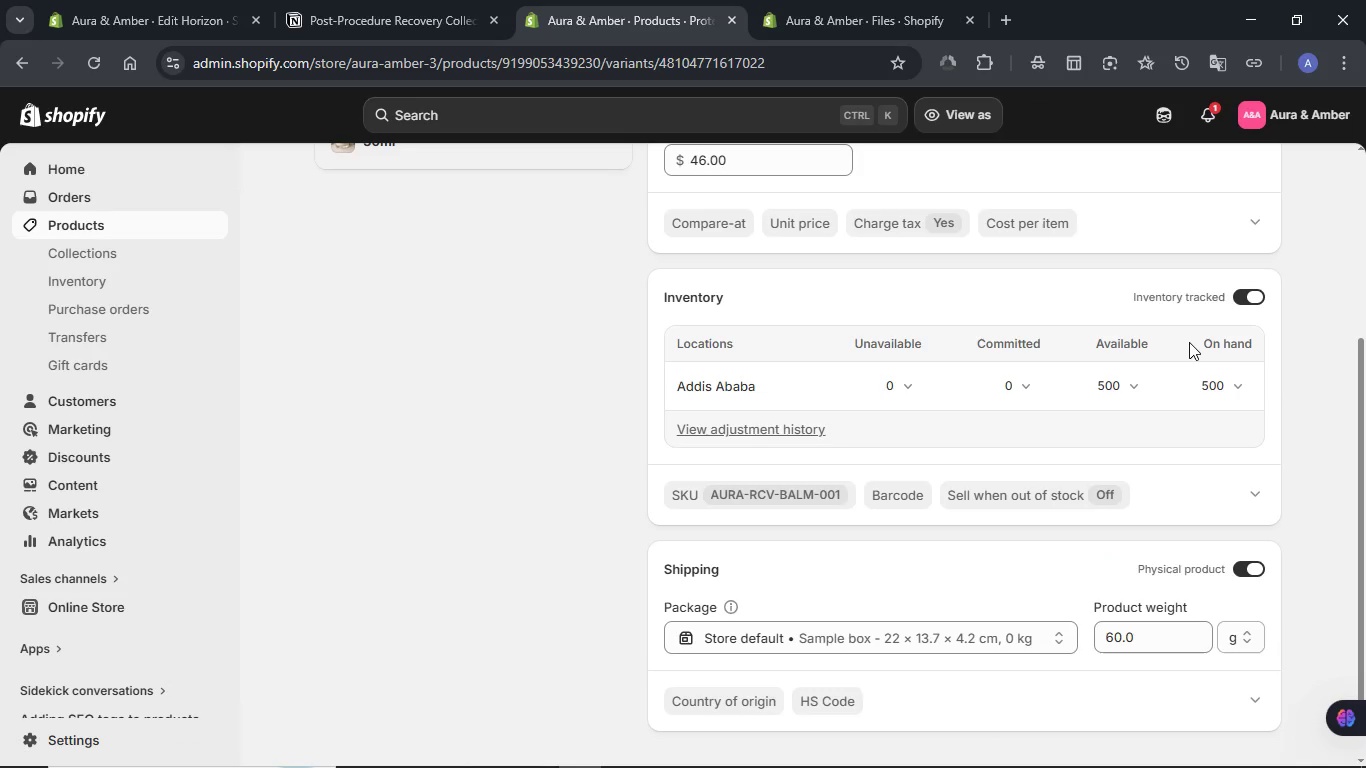 
scroll: coordinate [1189, 342], scroll_direction: up, amount: 6.0
 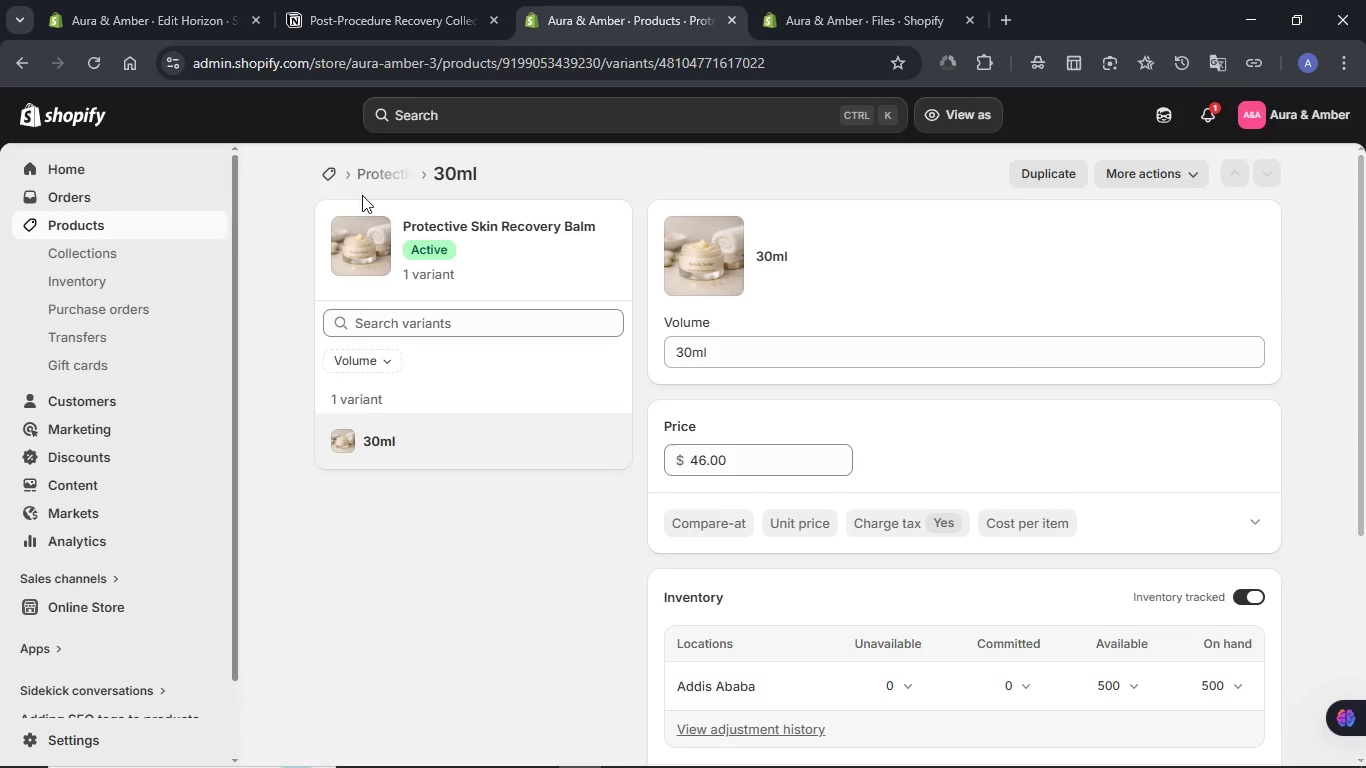 
left_click([373, 177])
 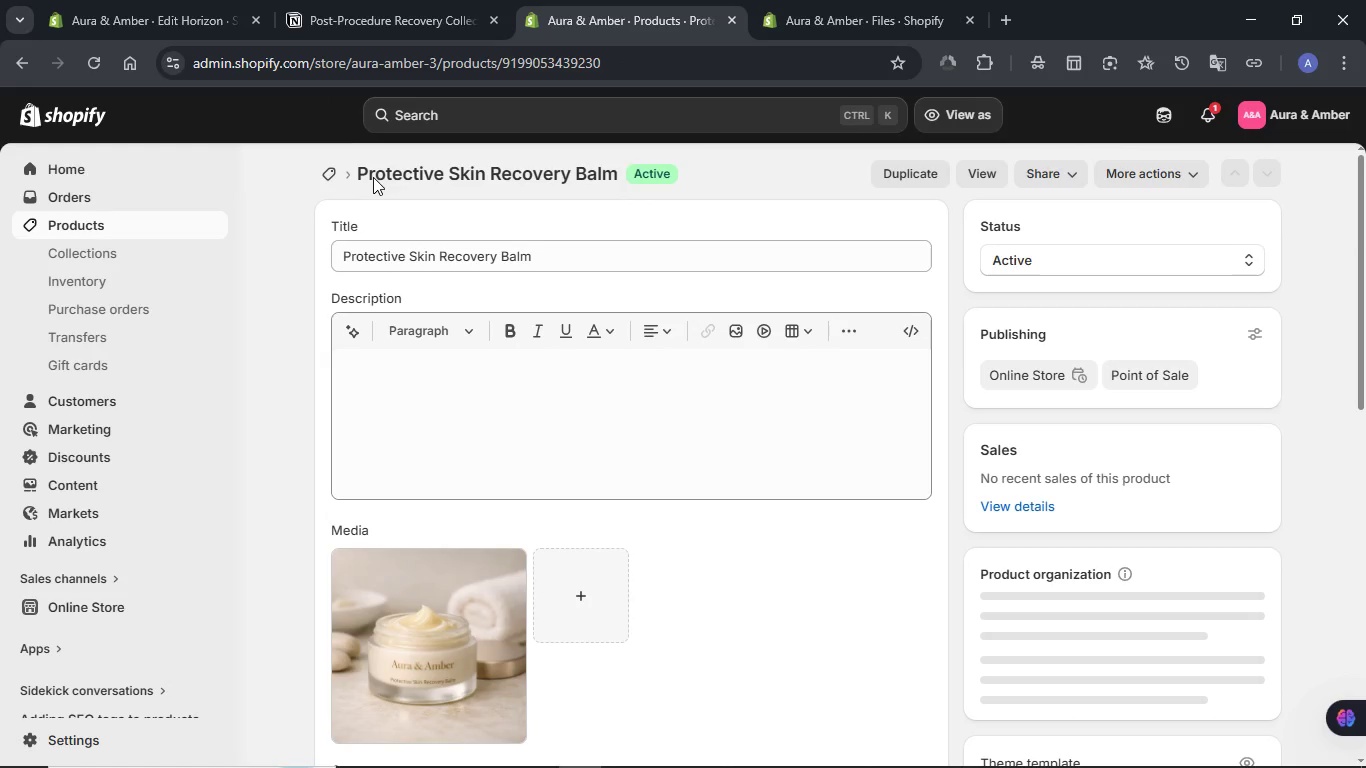 
wait(11.8)
 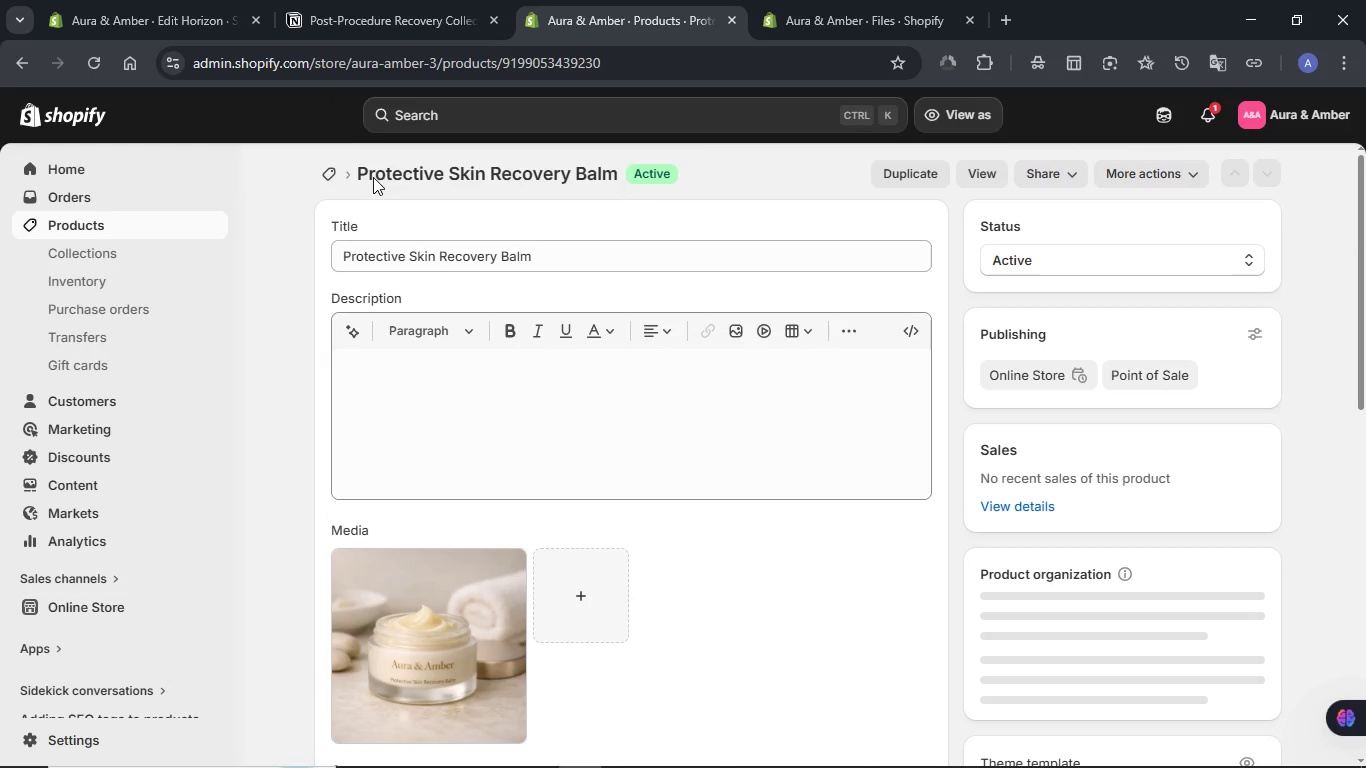 
left_click([1234, 179])
 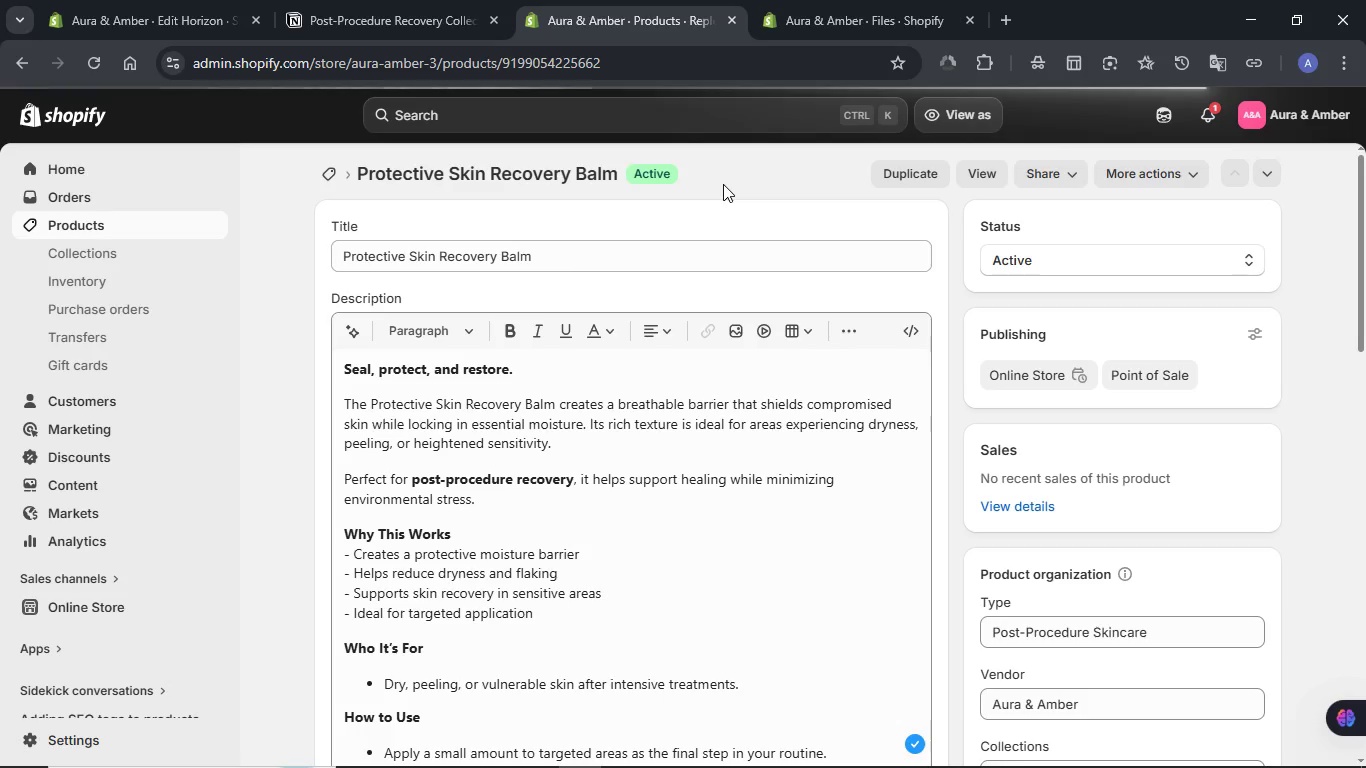 
wait(13.48)
 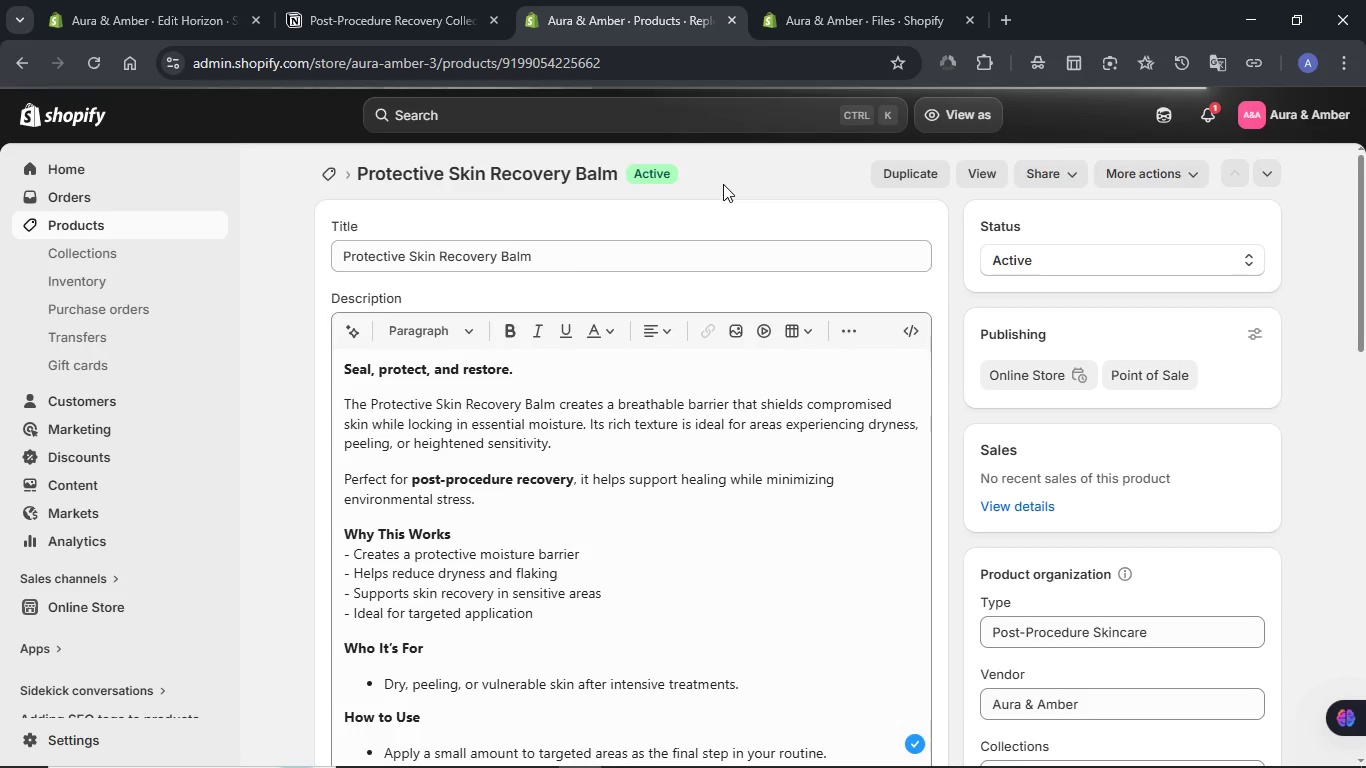 
scroll: coordinate [845, 194], scroll_direction: down, amount: 7.0
 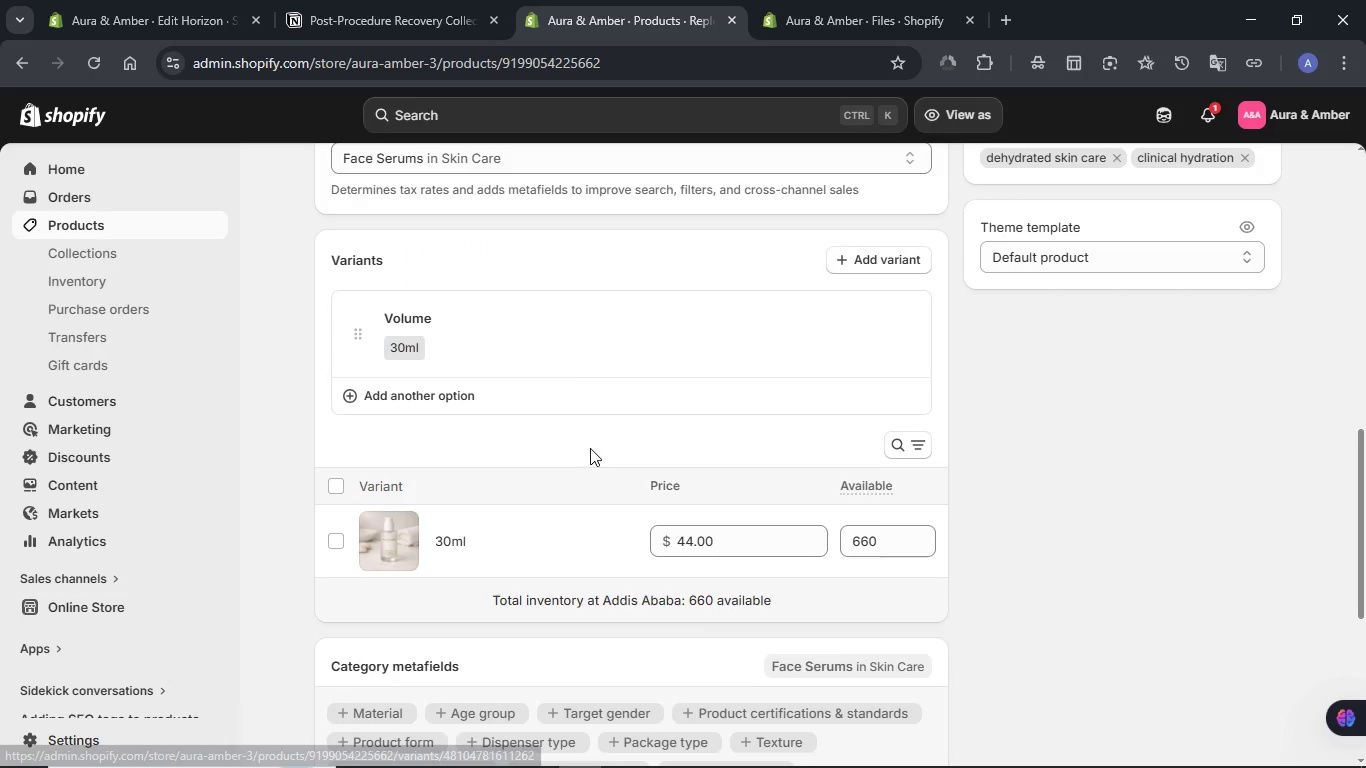 
scroll: coordinate [495, 264], scroll_direction: up, amount: 10.0
 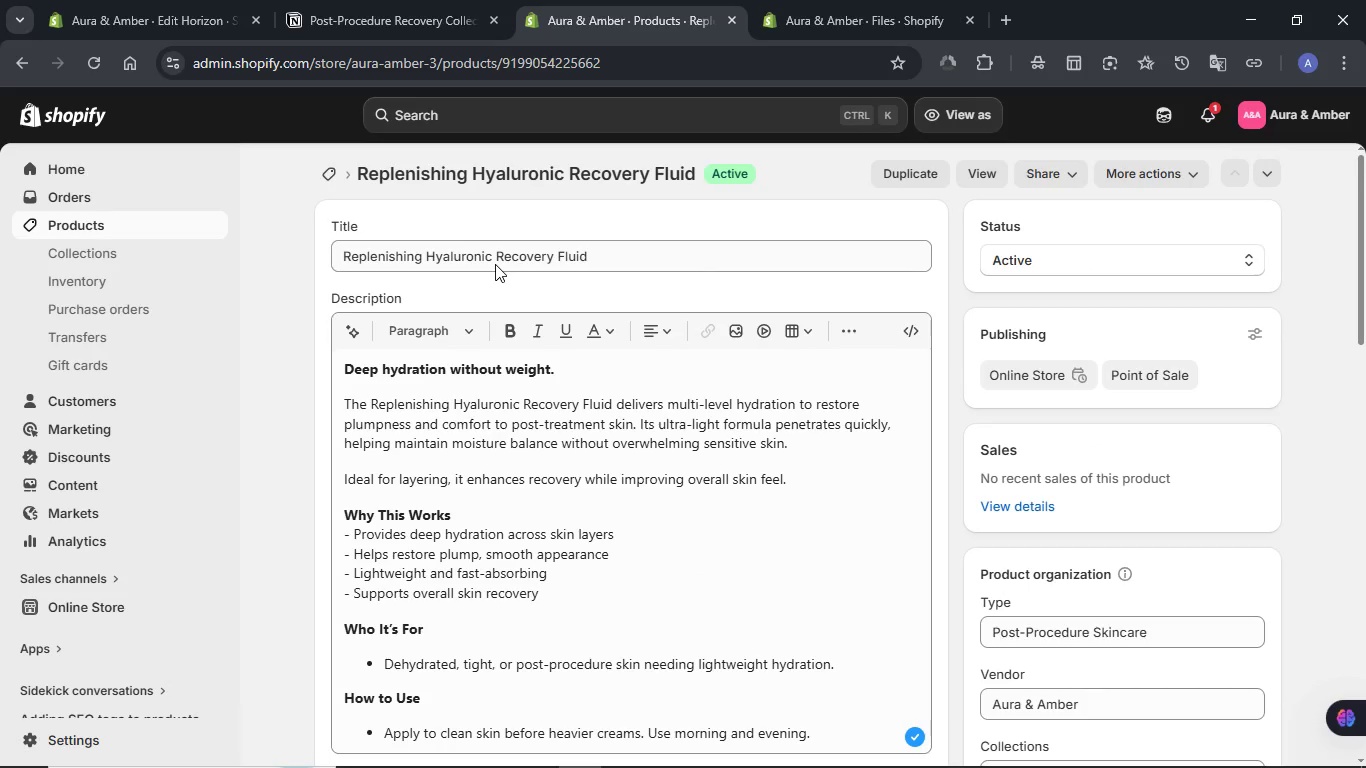 
left_click([371, 3])
 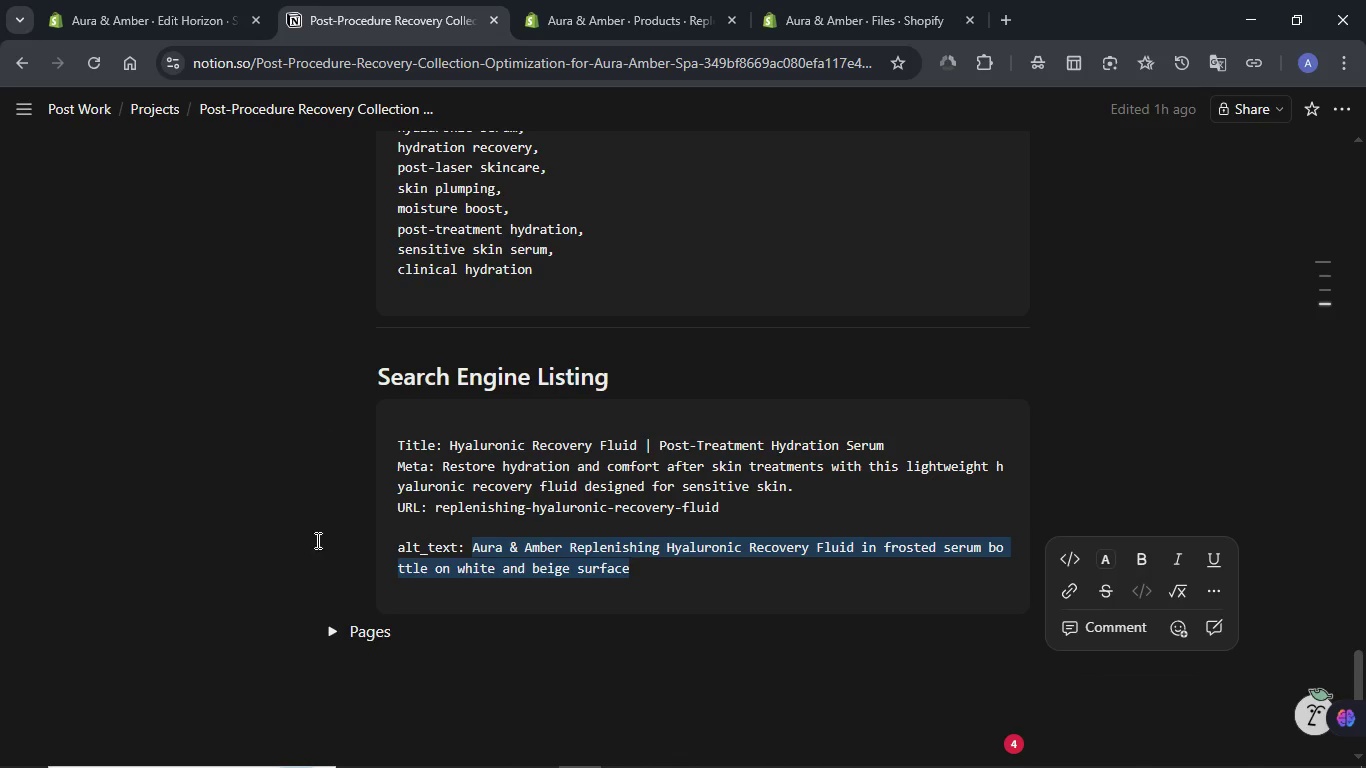 
left_click([521, 559])
 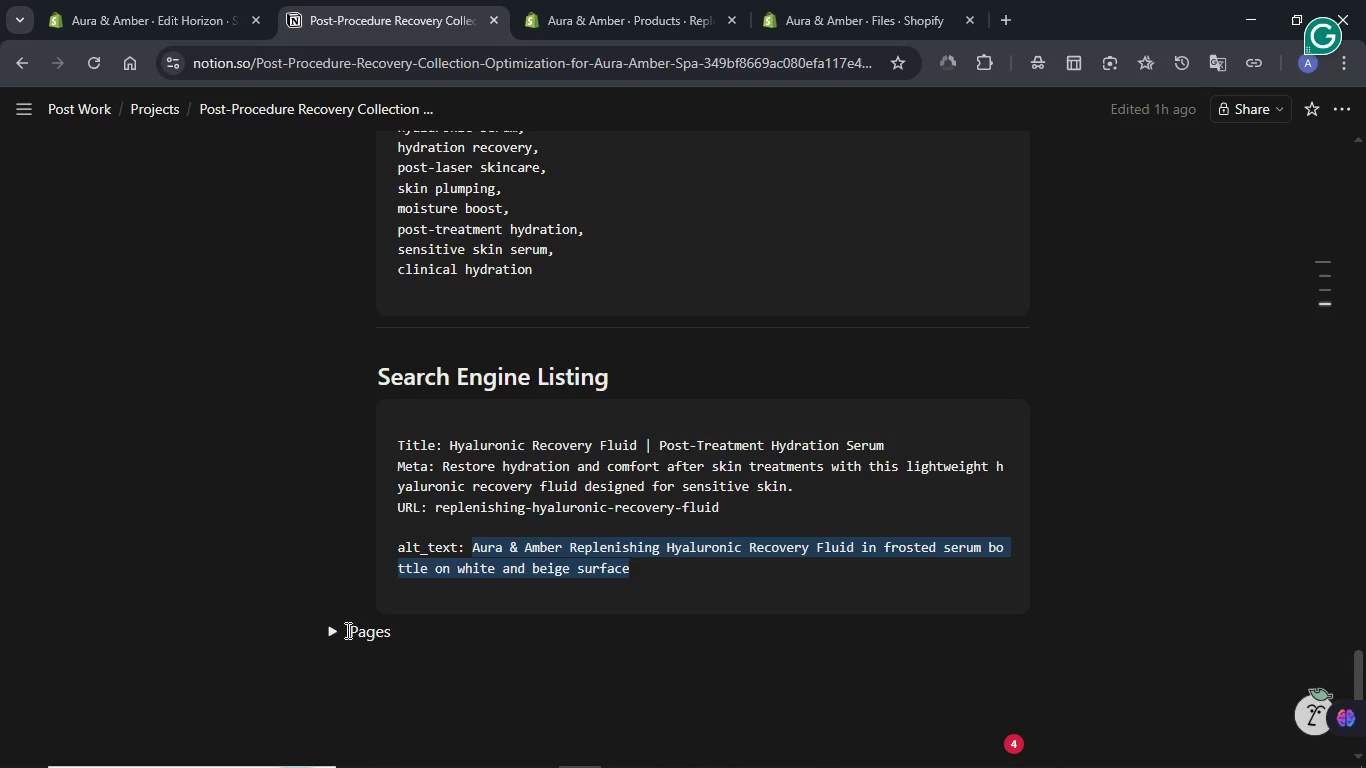 
scroll: coordinate [395, 476], scroll_direction: up, amount: 7.0
 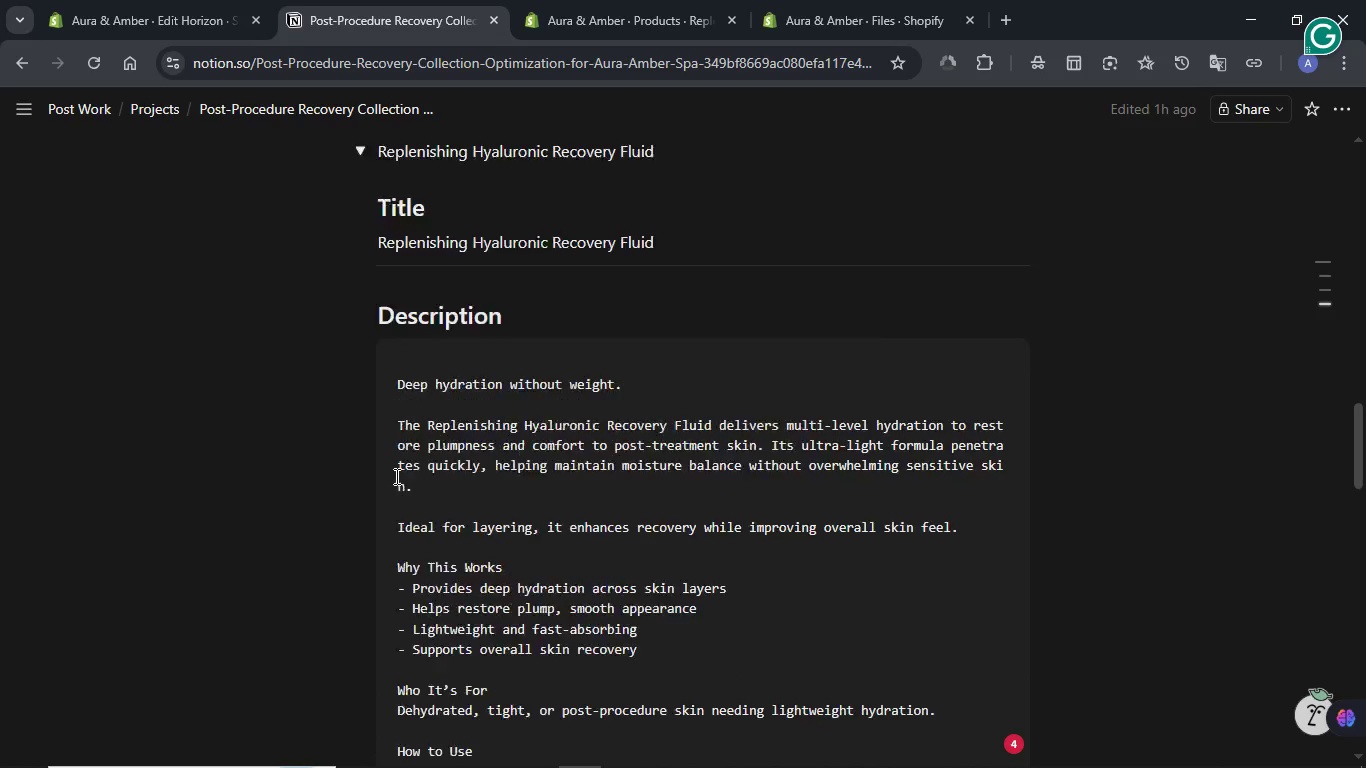 
left_click([573, 0])
 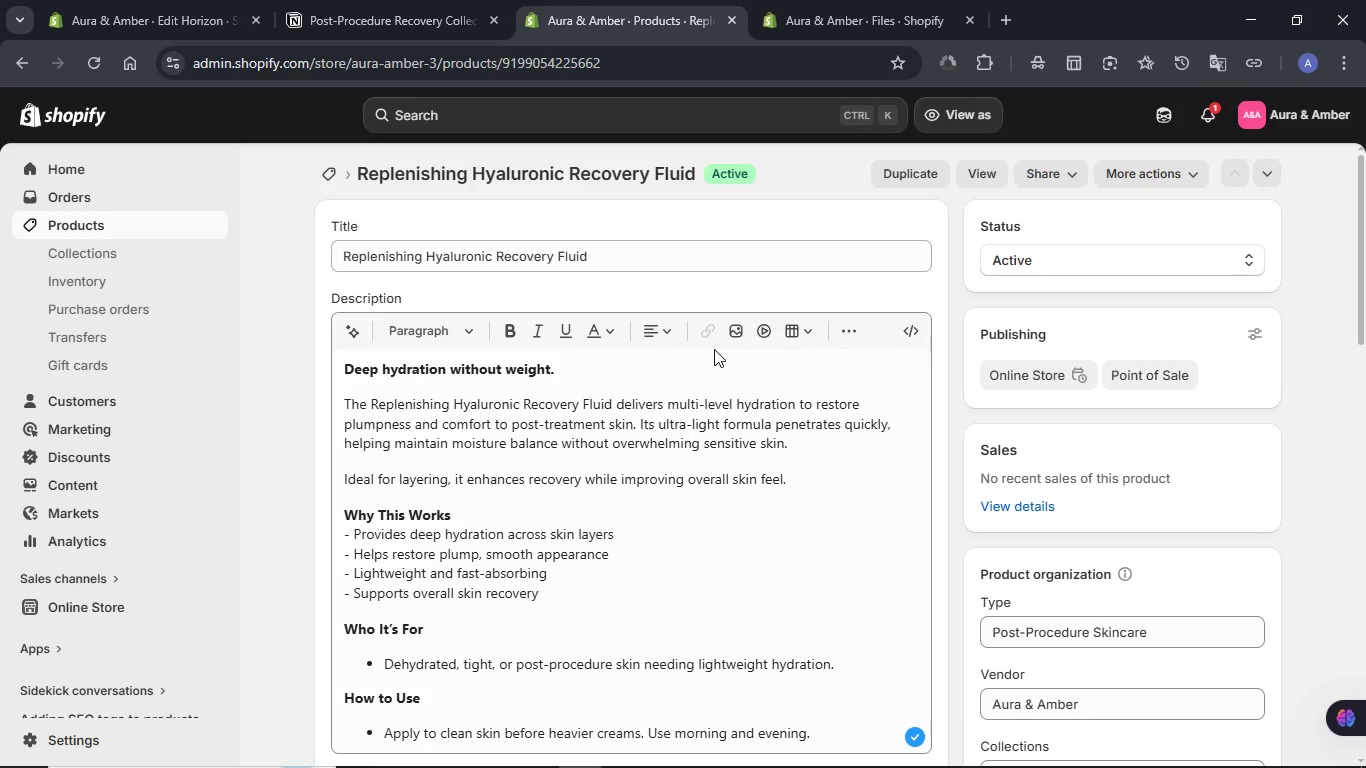 
scroll: coordinate [714, 349], scroll_direction: down, amount: 6.0
 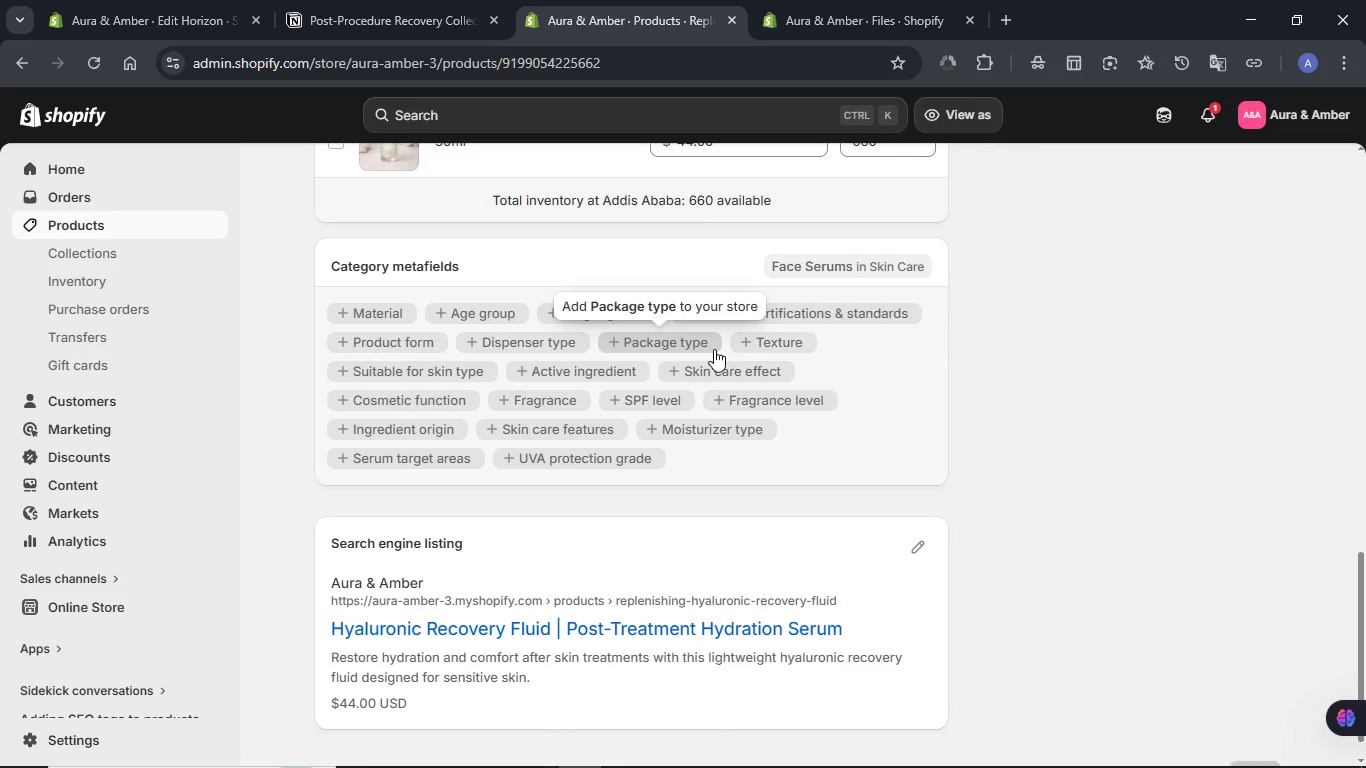 
scroll: coordinate [714, 349], scroll_direction: up, amount: 9.0
 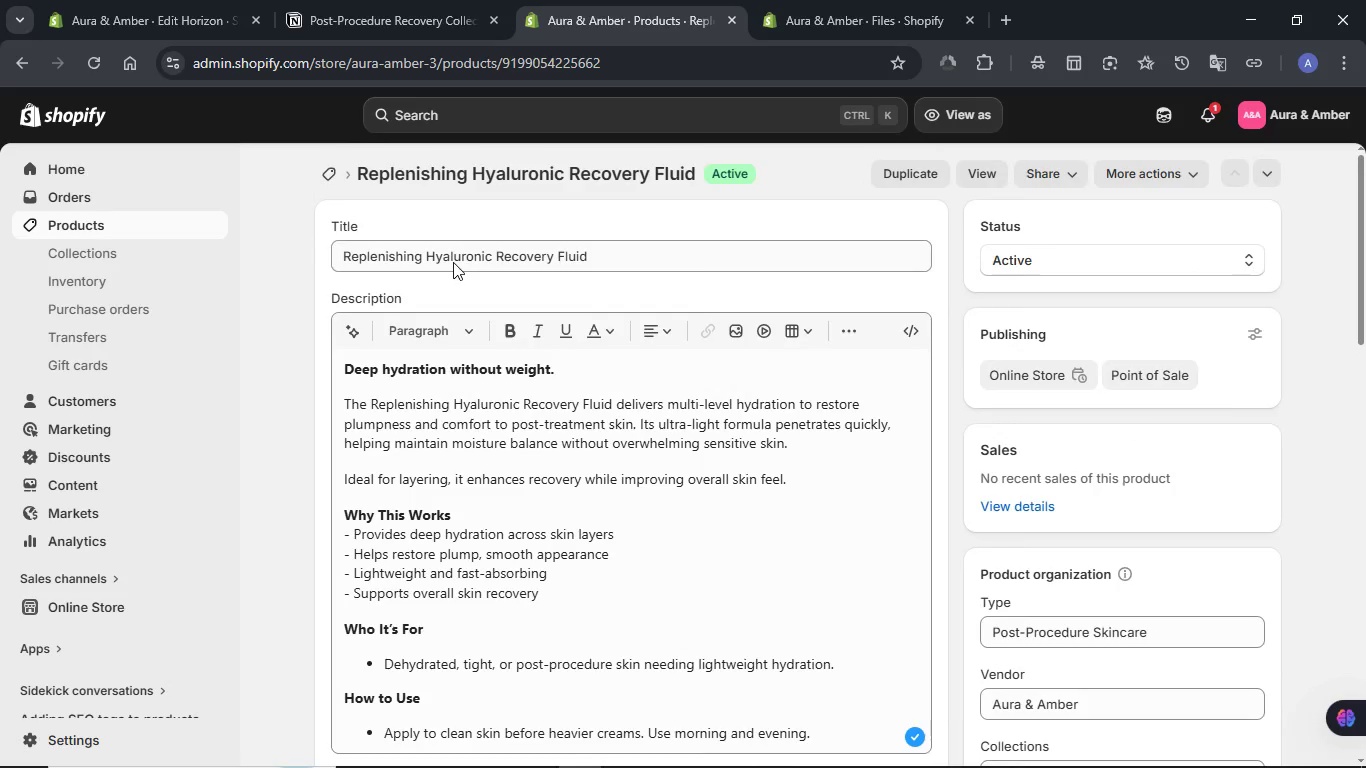 
left_click([317, 15])
 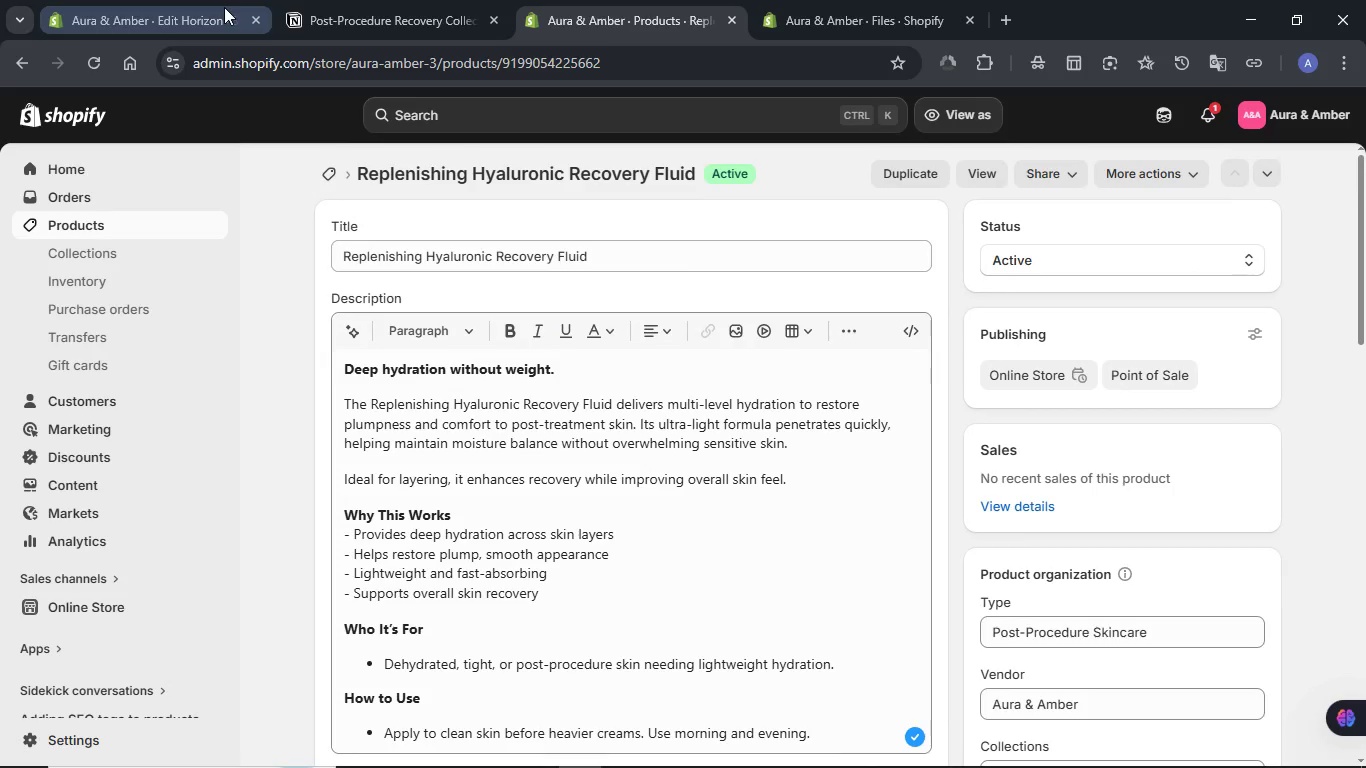 
mouse_move([438, 404])
 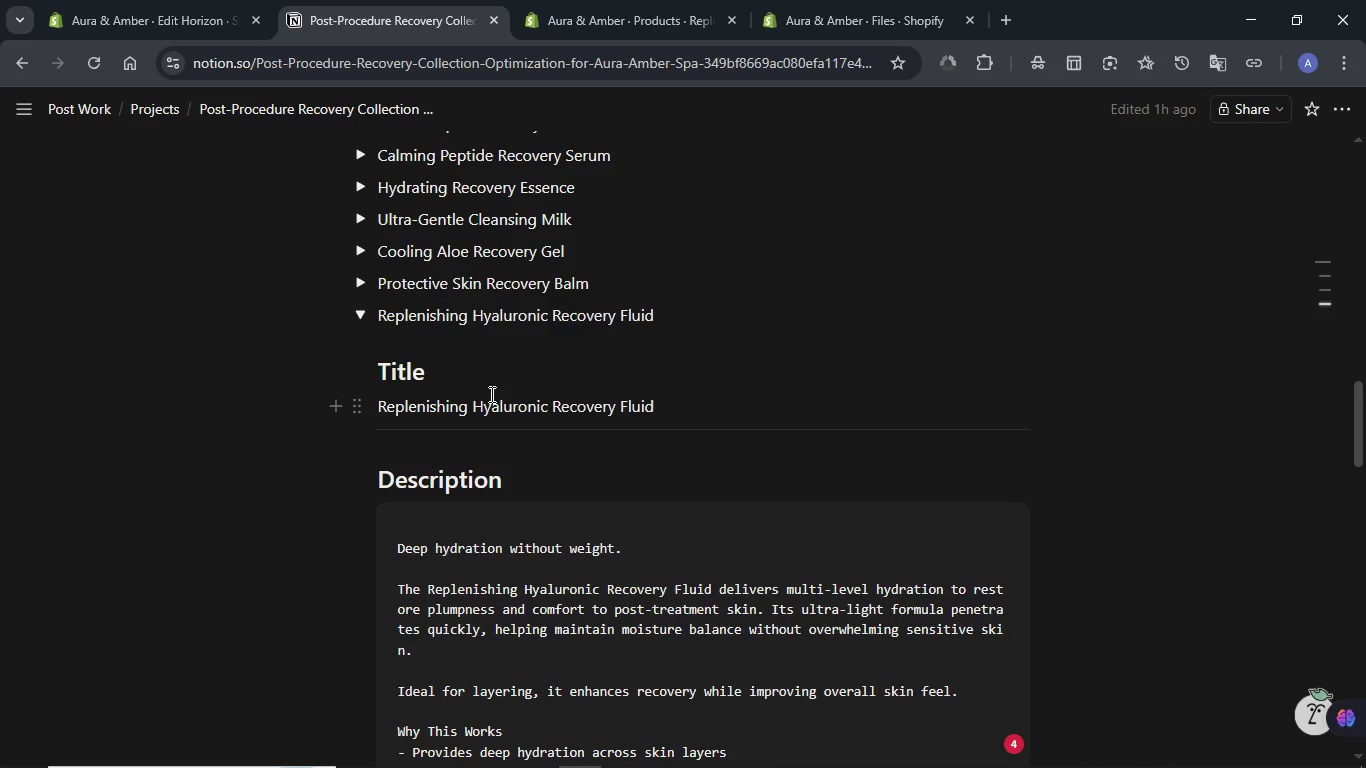 
scroll: coordinate [490, 394], scroll_direction: down, amount: 11.0
 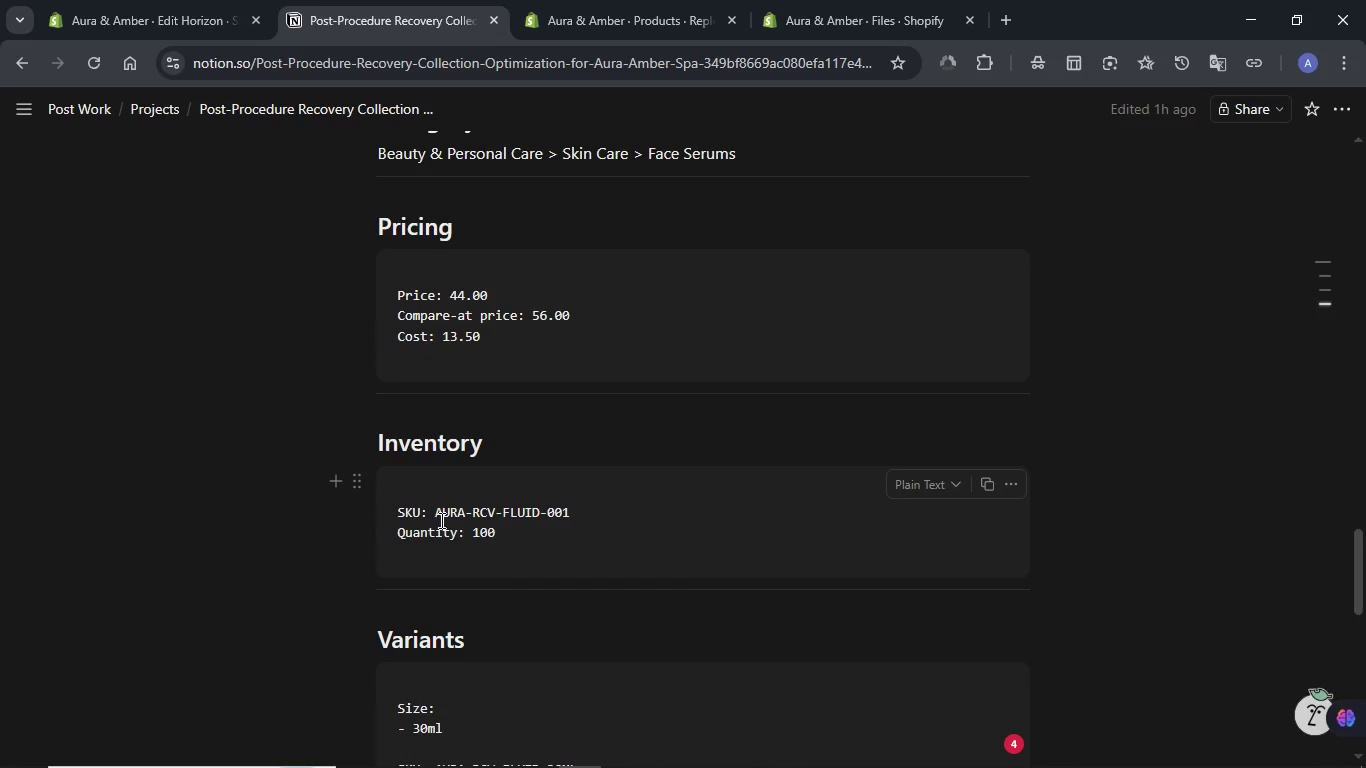 
left_click_drag(start_coordinate=[431, 512], to_coordinate=[556, 512])
 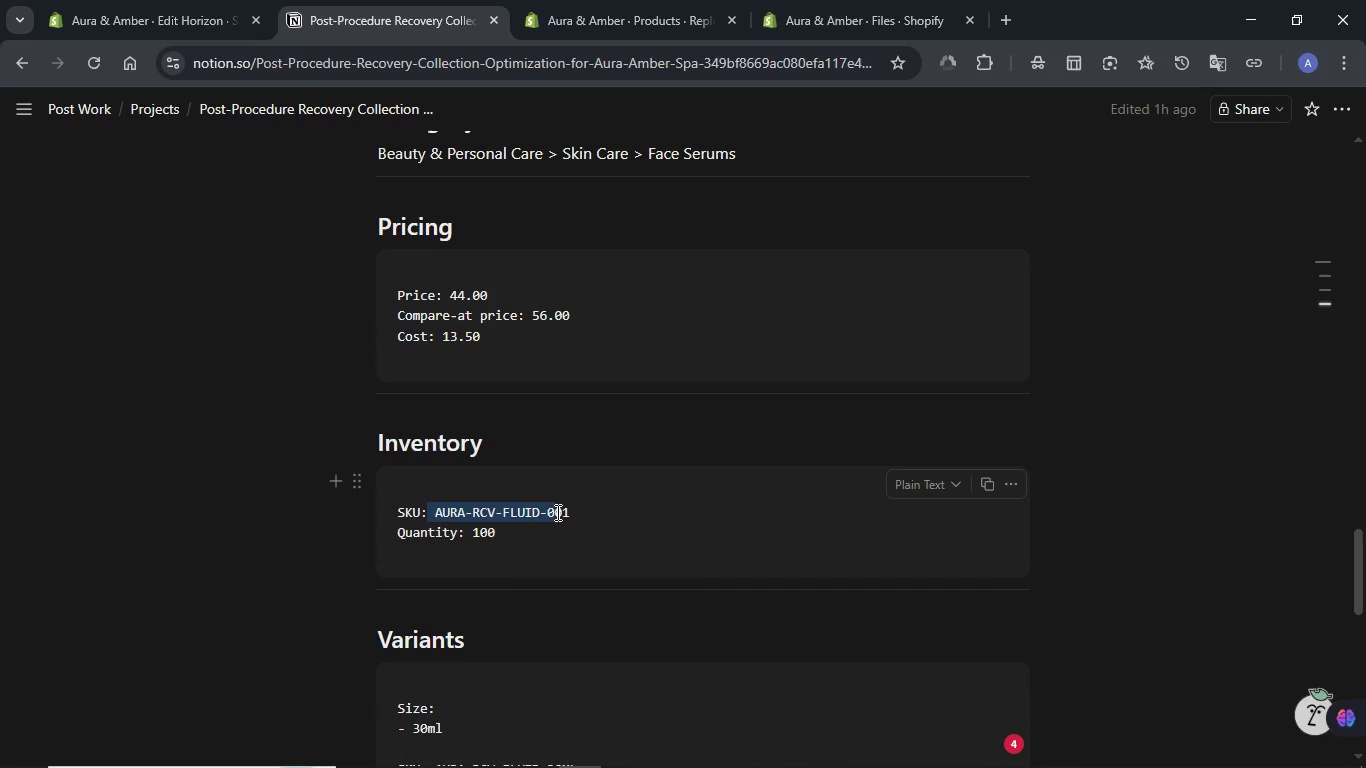 
left_click([556, 512])
 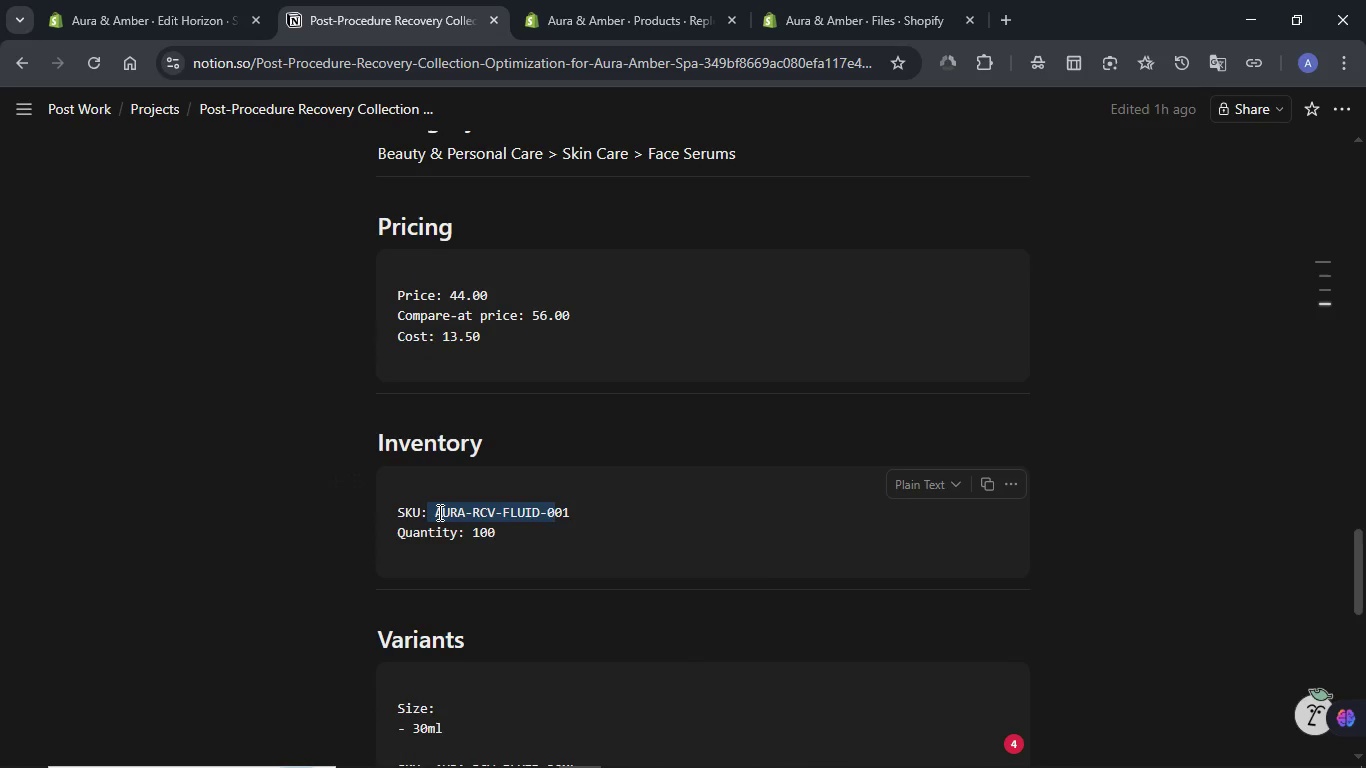 
left_click([438, 512])
 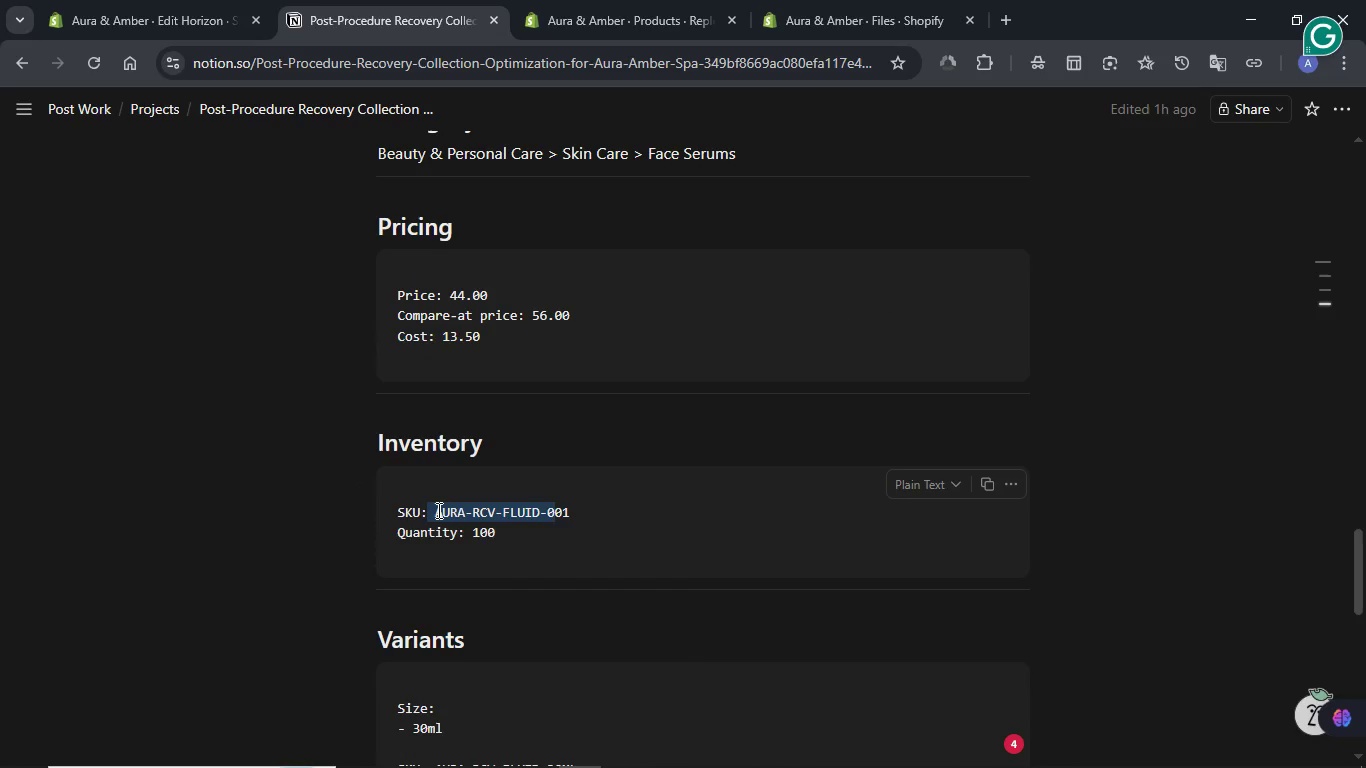 
left_click([437, 510])
 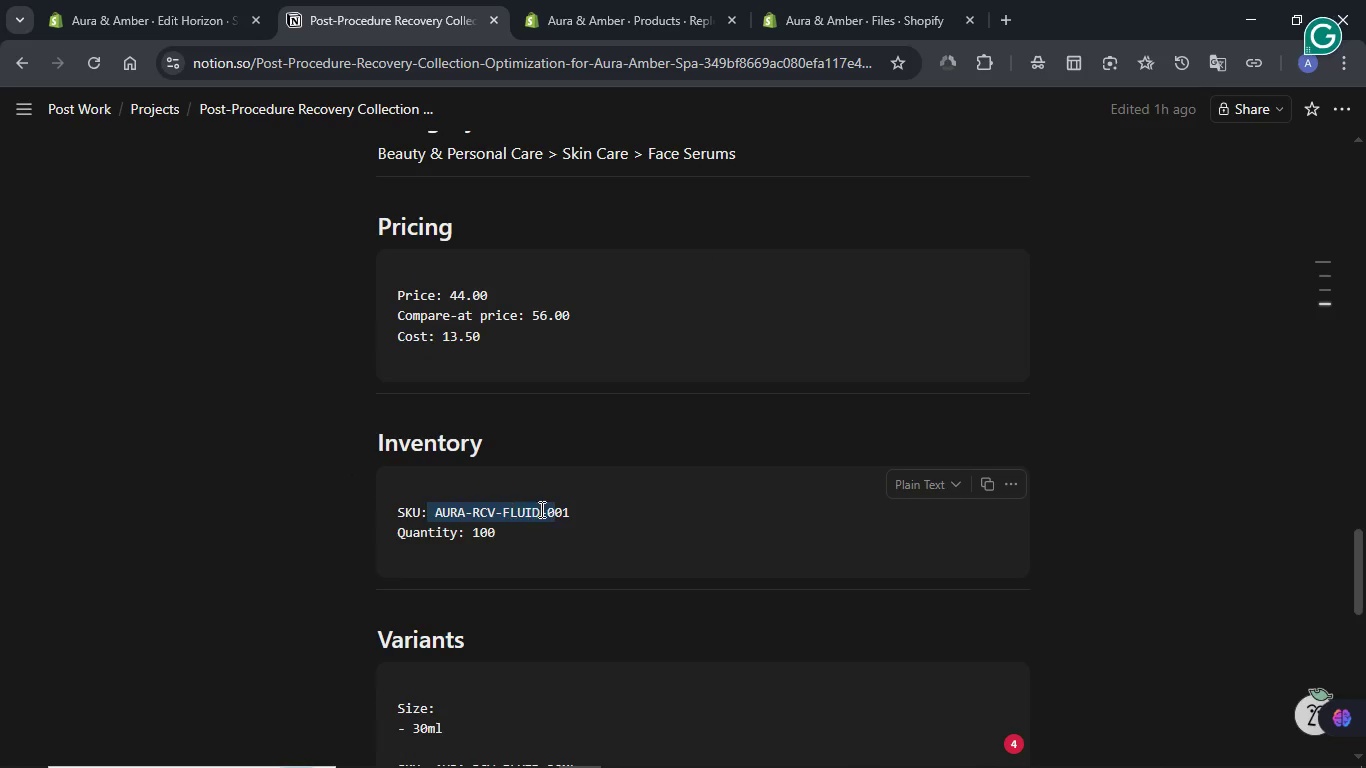 
left_click([590, 511])
 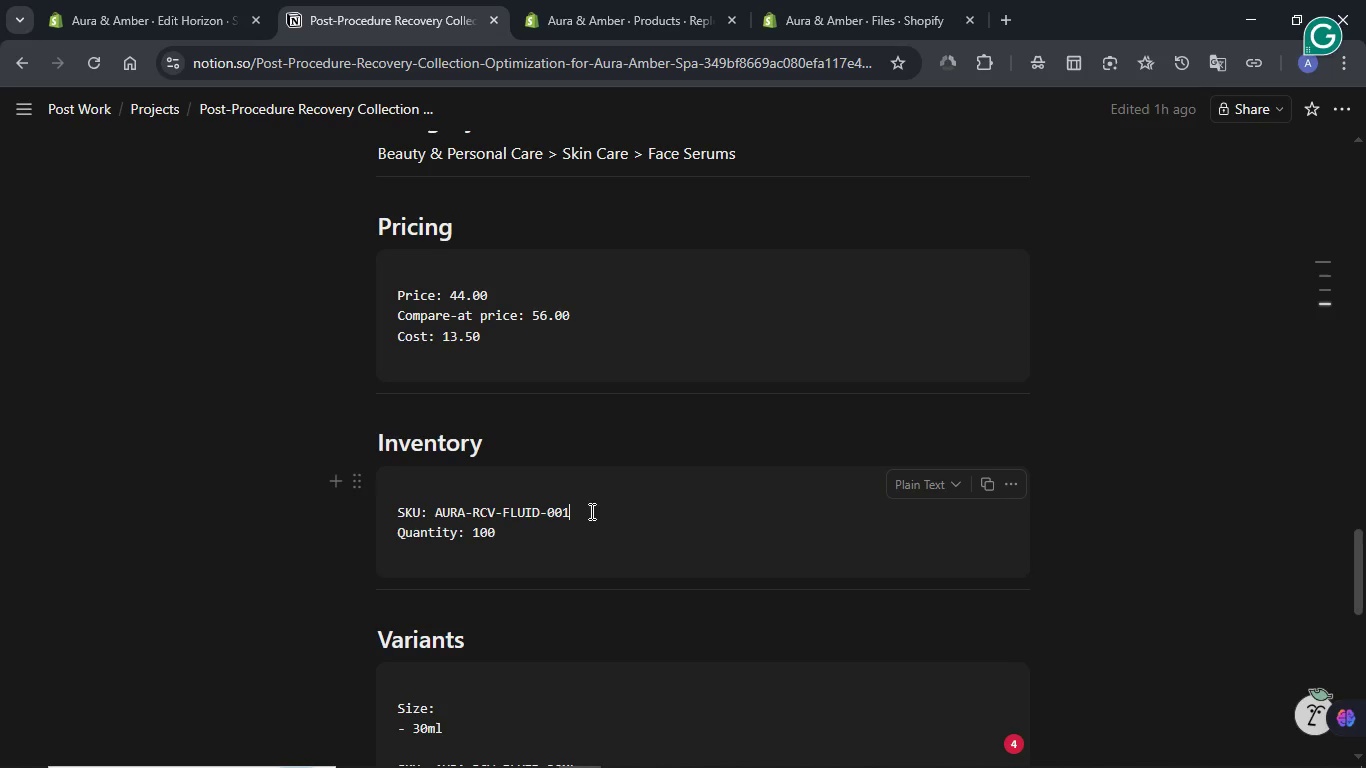 
left_click_drag(start_coordinate=[590, 511], to_coordinate=[435, 510])
 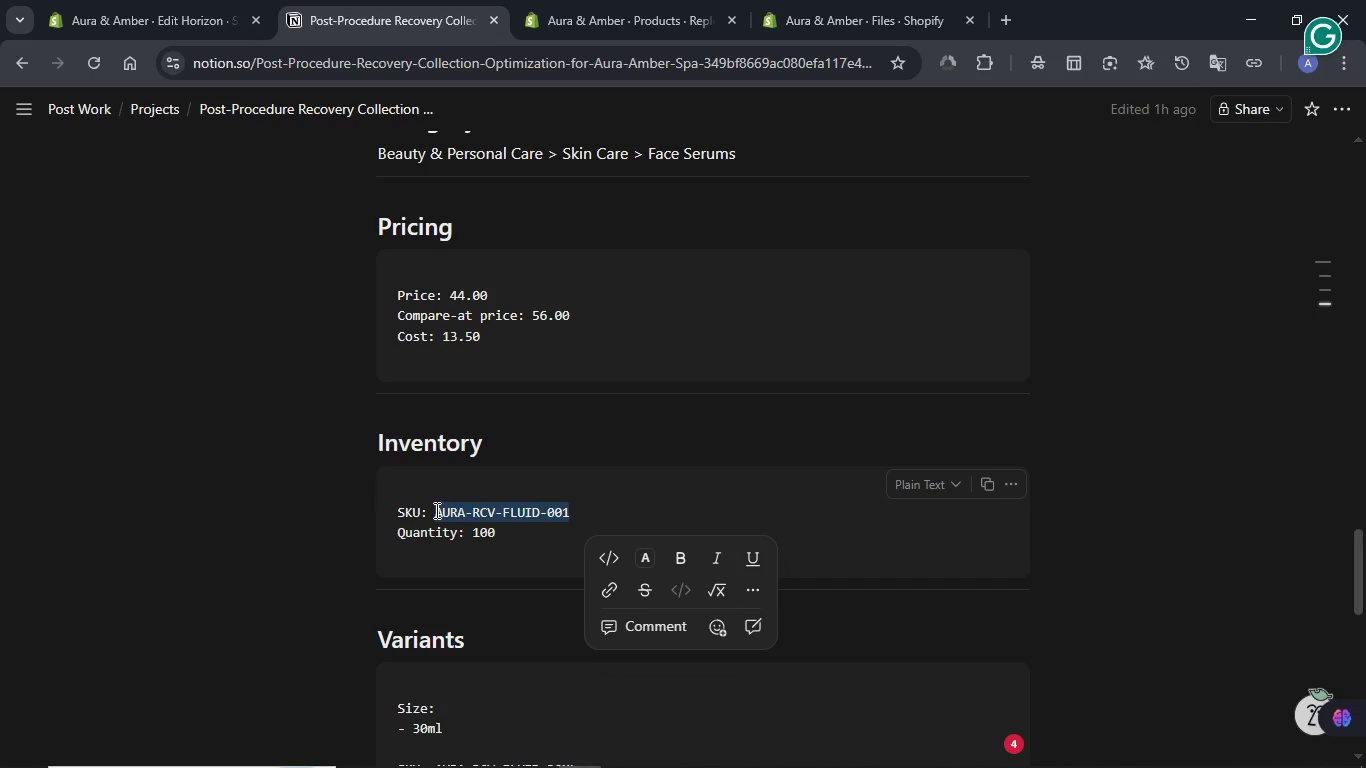 
key(Control+C)
 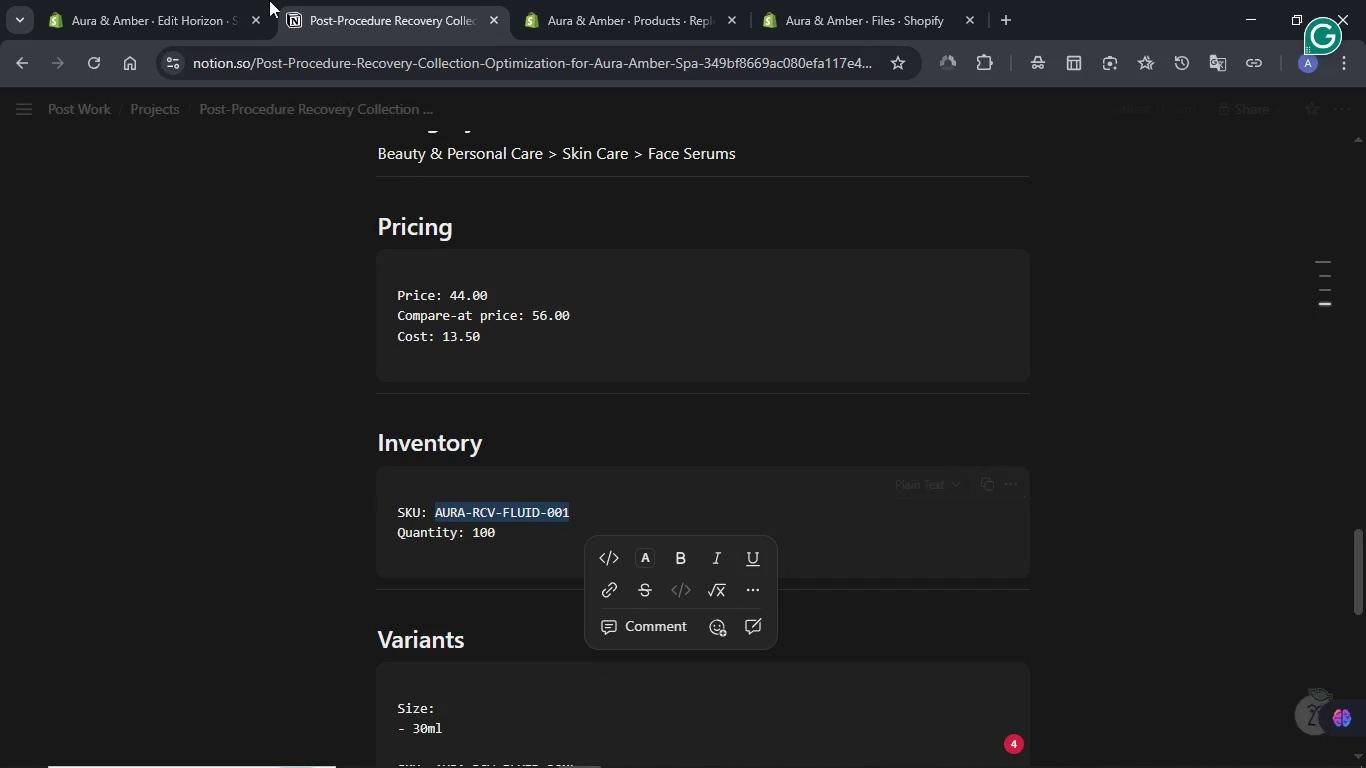 
left_click_drag(start_coordinate=[174, 0], to_coordinate=[653, 0])
 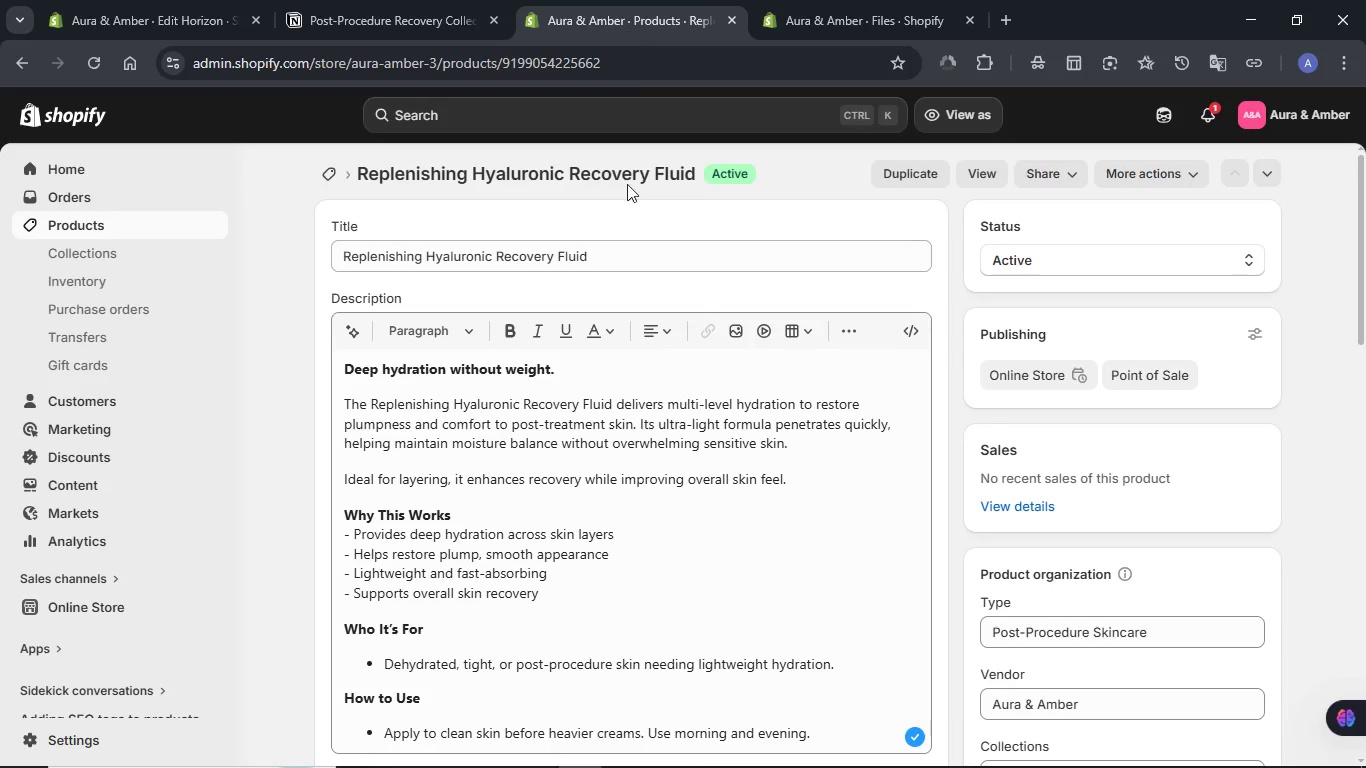 
left_click([653, 0])
 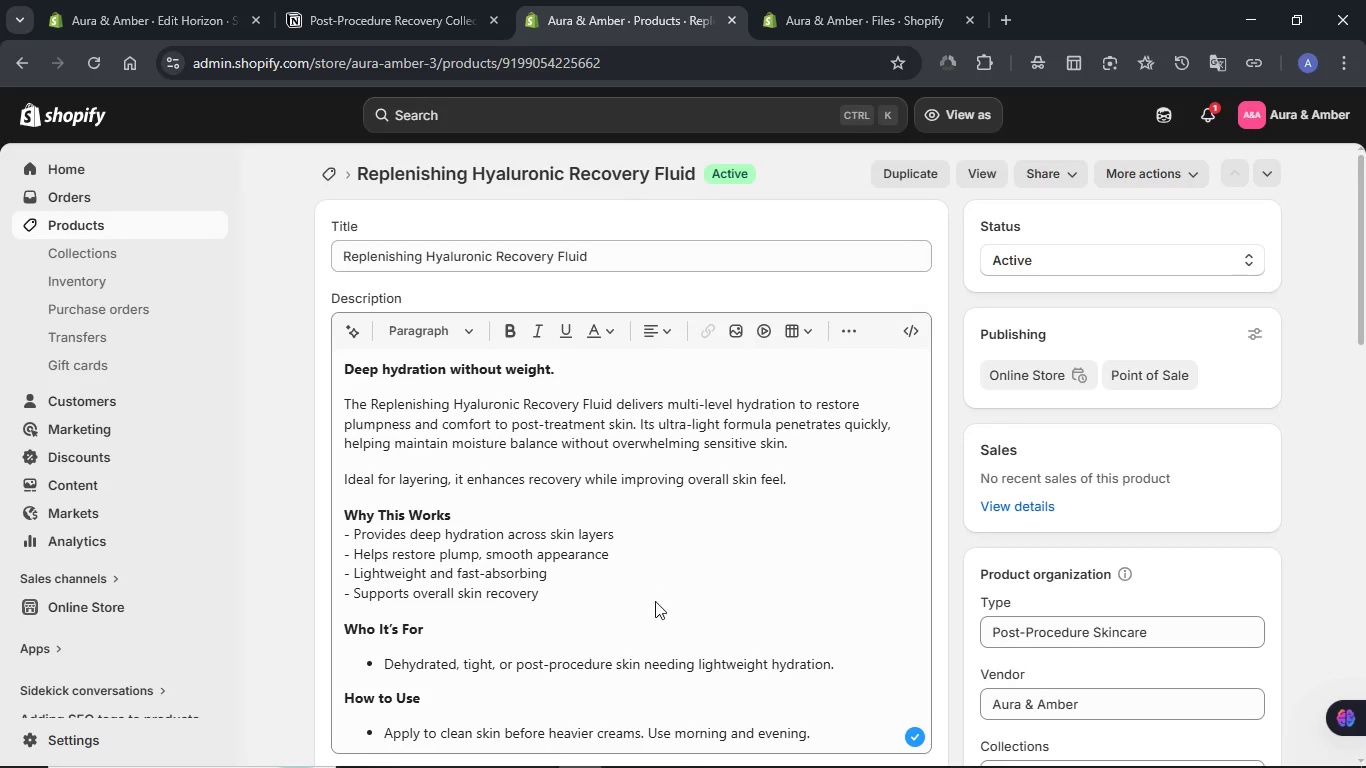 
scroll: coordinate [695, 491], scroll_direction: down, amount: 8.0
 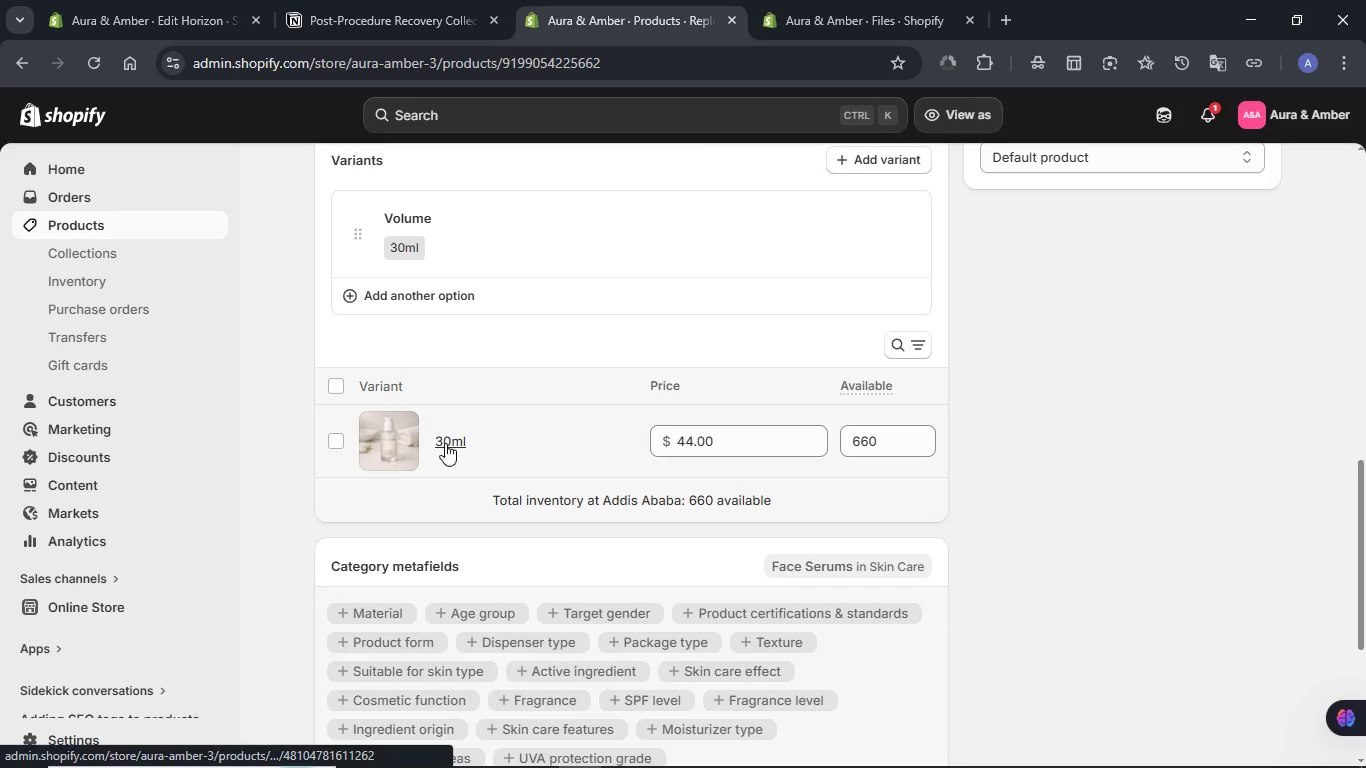 
left_click([445, 443])
 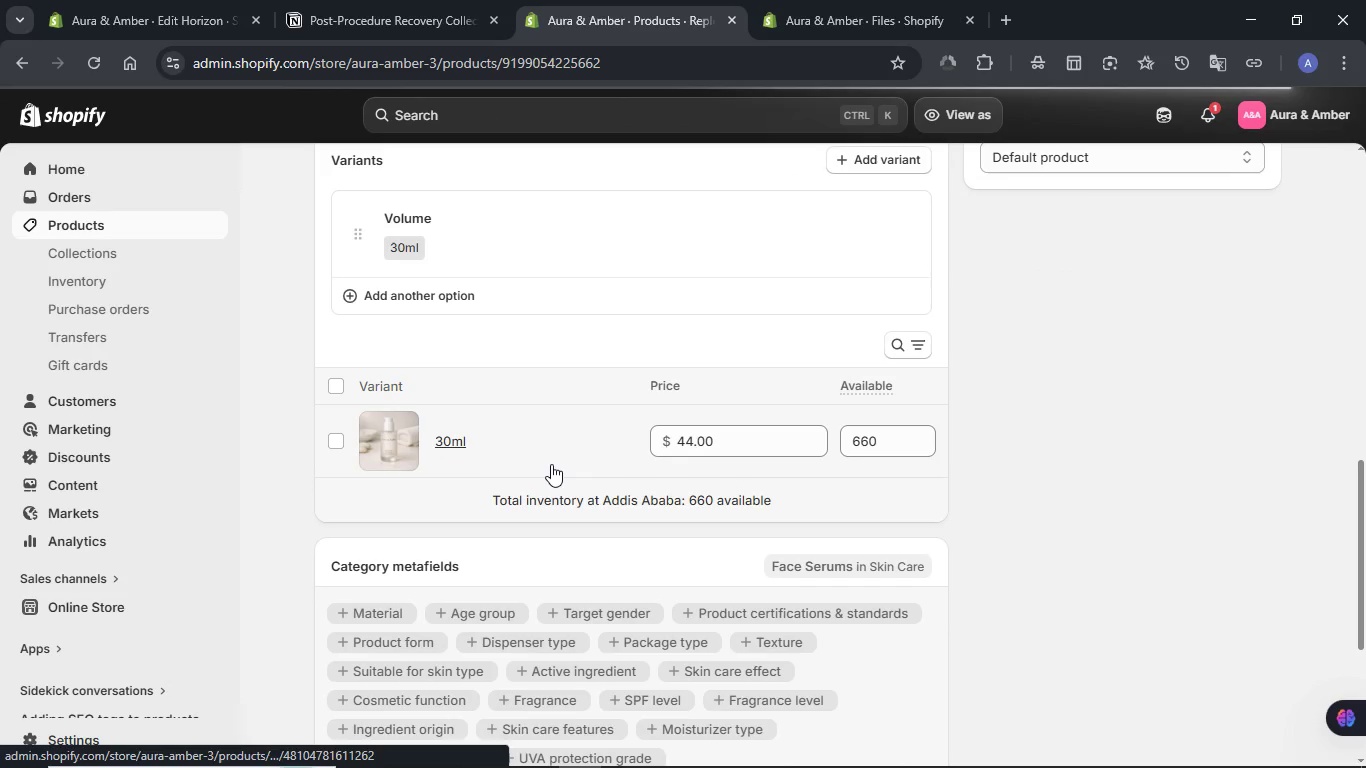 
wait(11.86)
 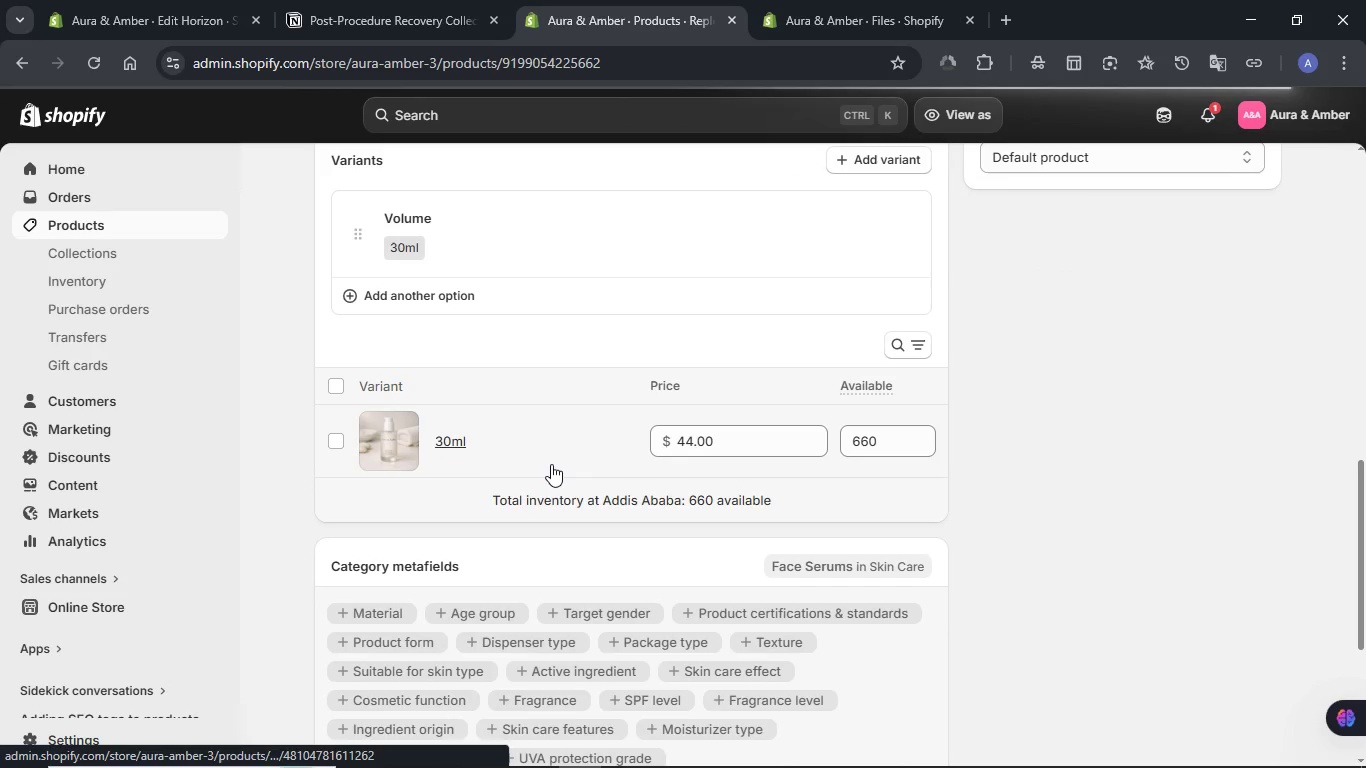 
scroll: coordinate [1009, 438], scroll_direction: down, amount: 4.0
 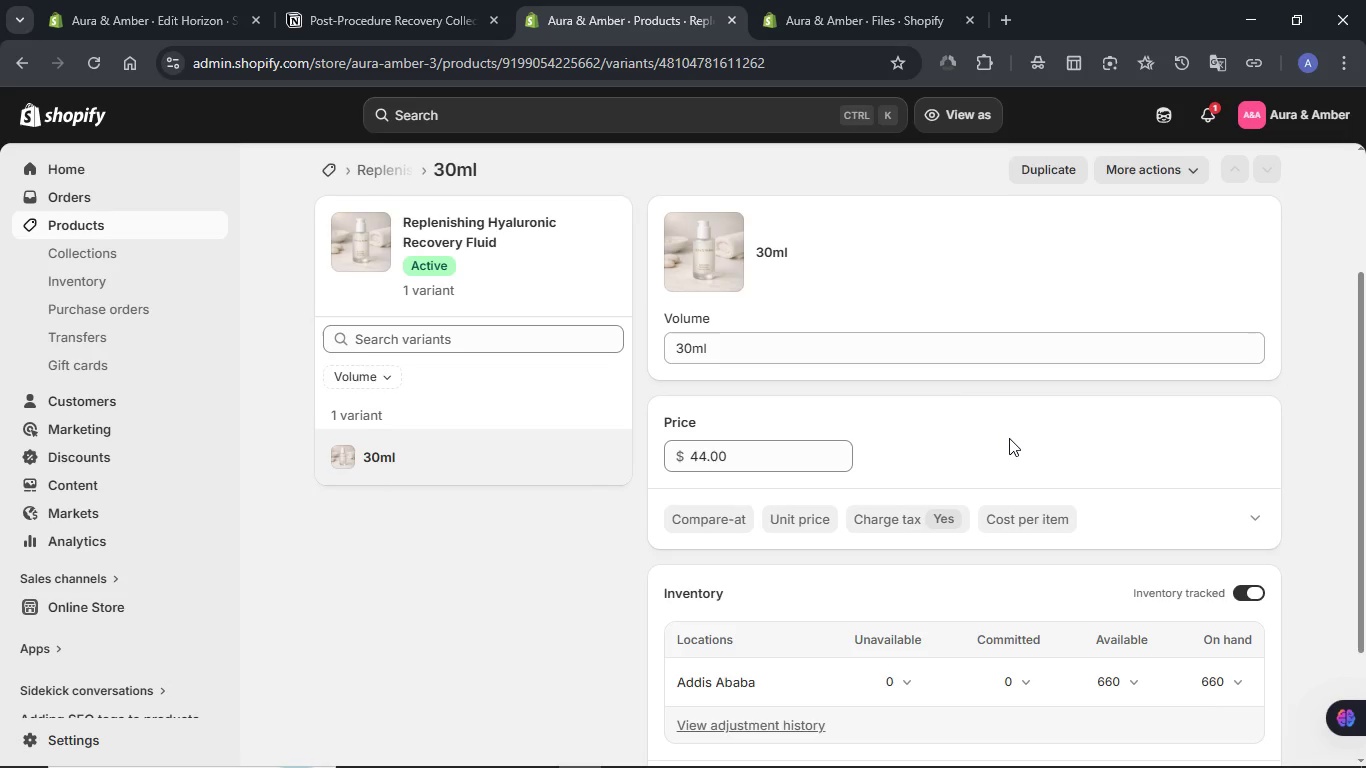 
left_click([684, 595])
 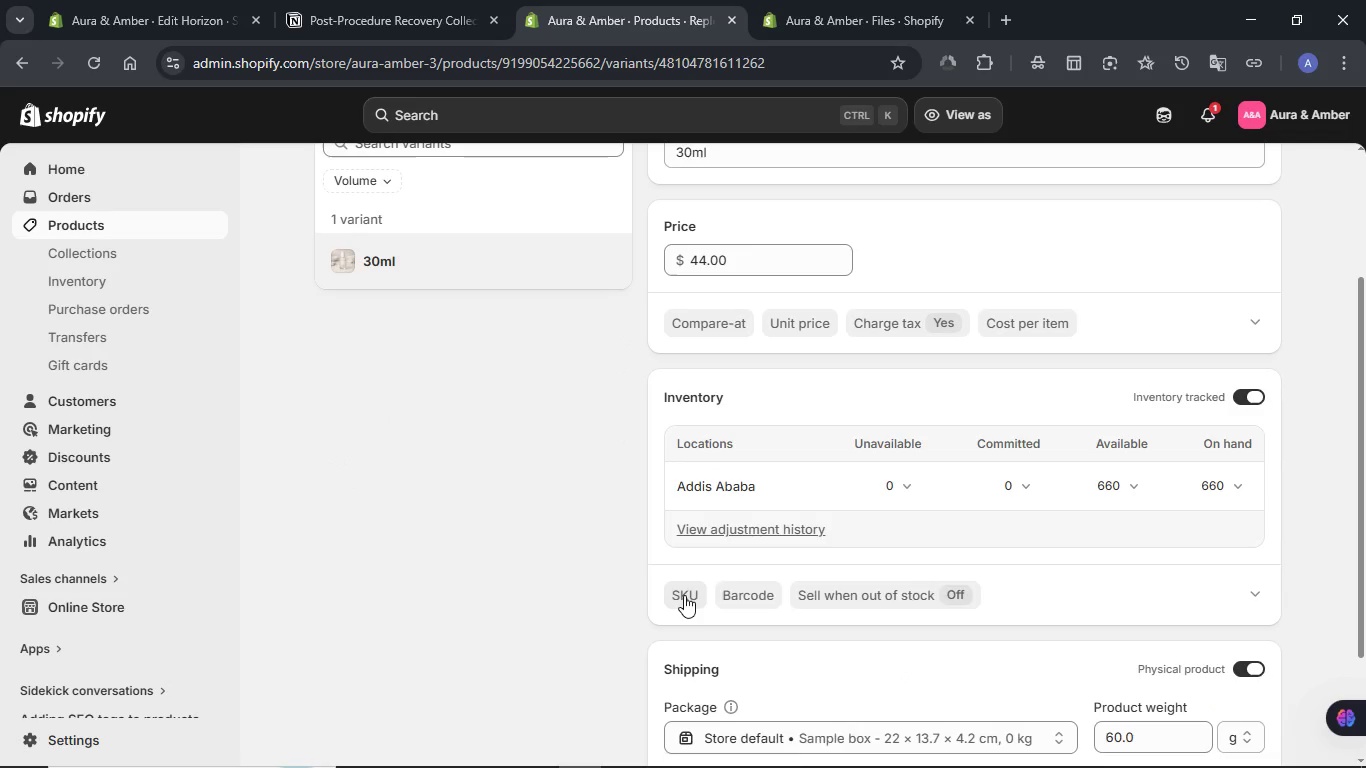 
scroll: coordinate [839, 567], scroll_direction: down, amount: 3.0
 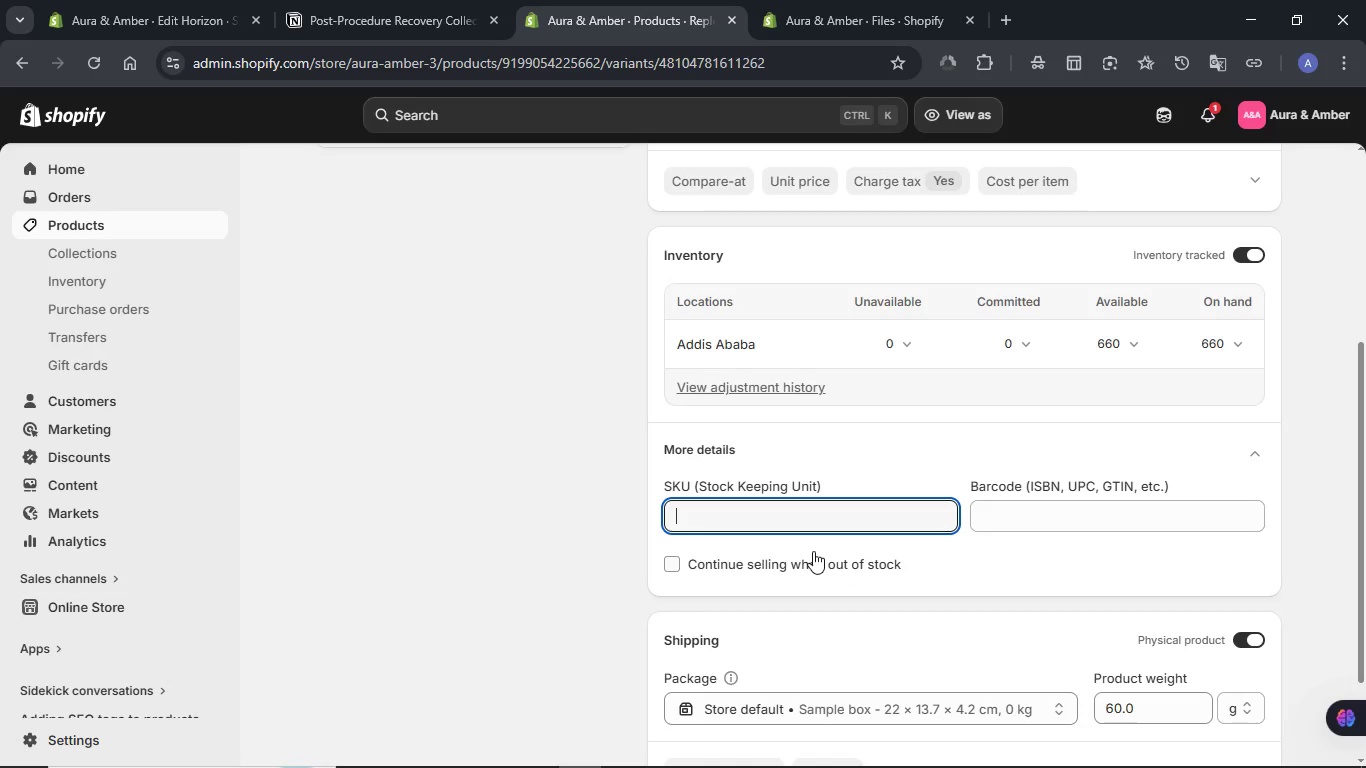 
key(Control+V)
 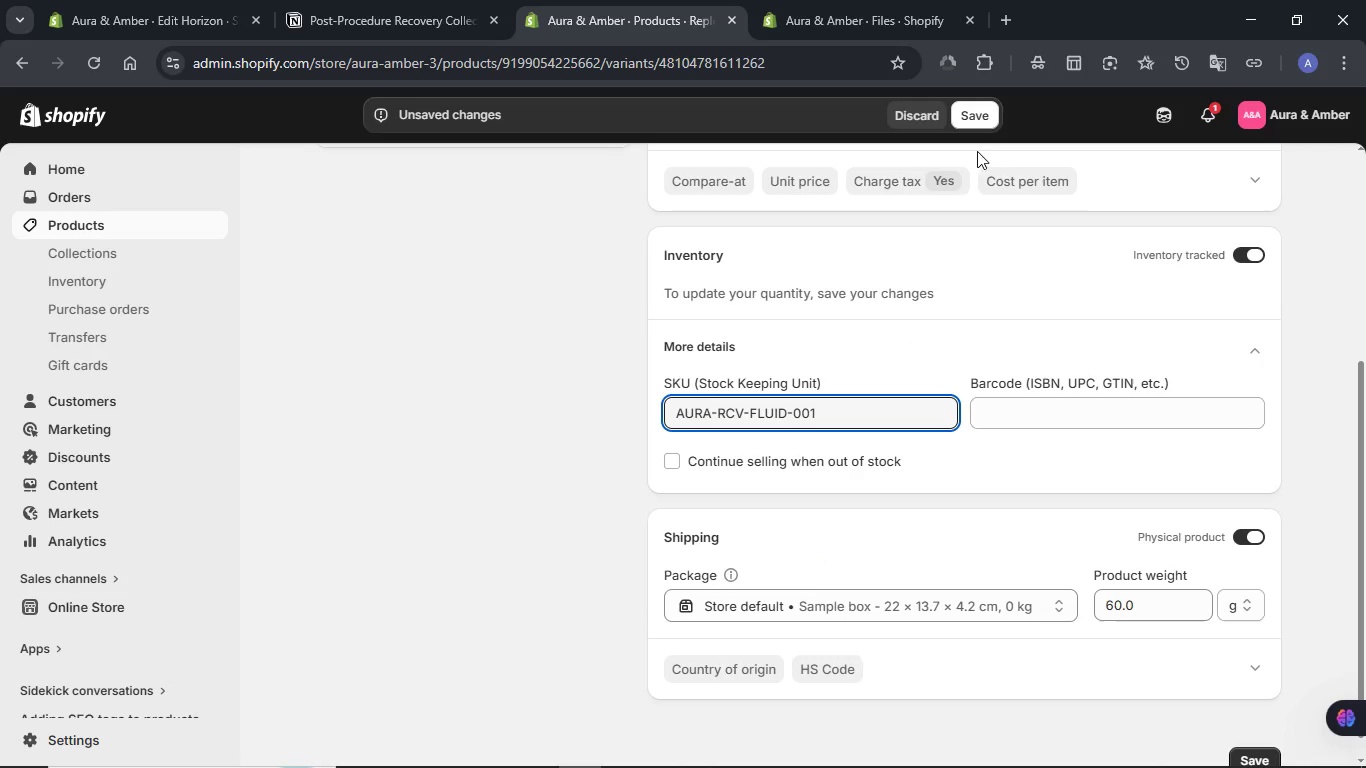 
left_click([976, 126])
 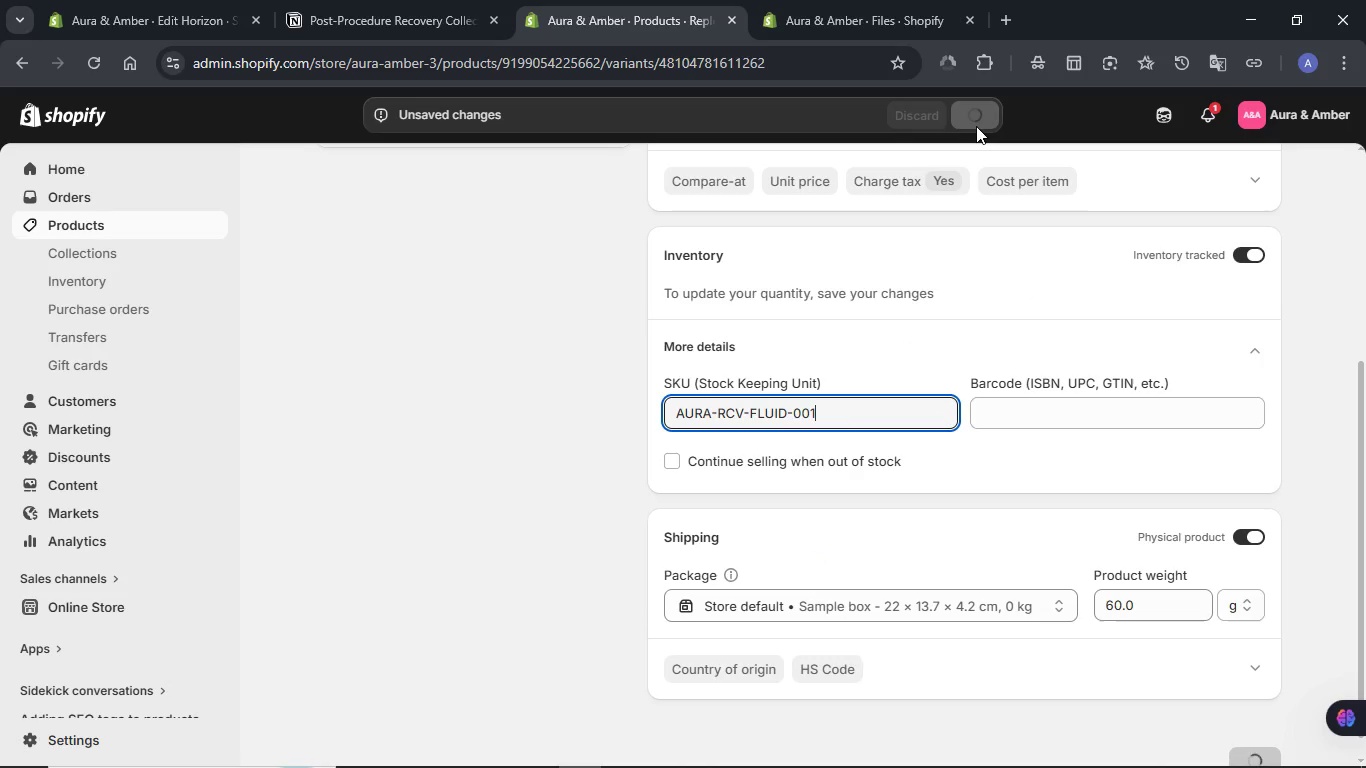 
wait(8.02)
 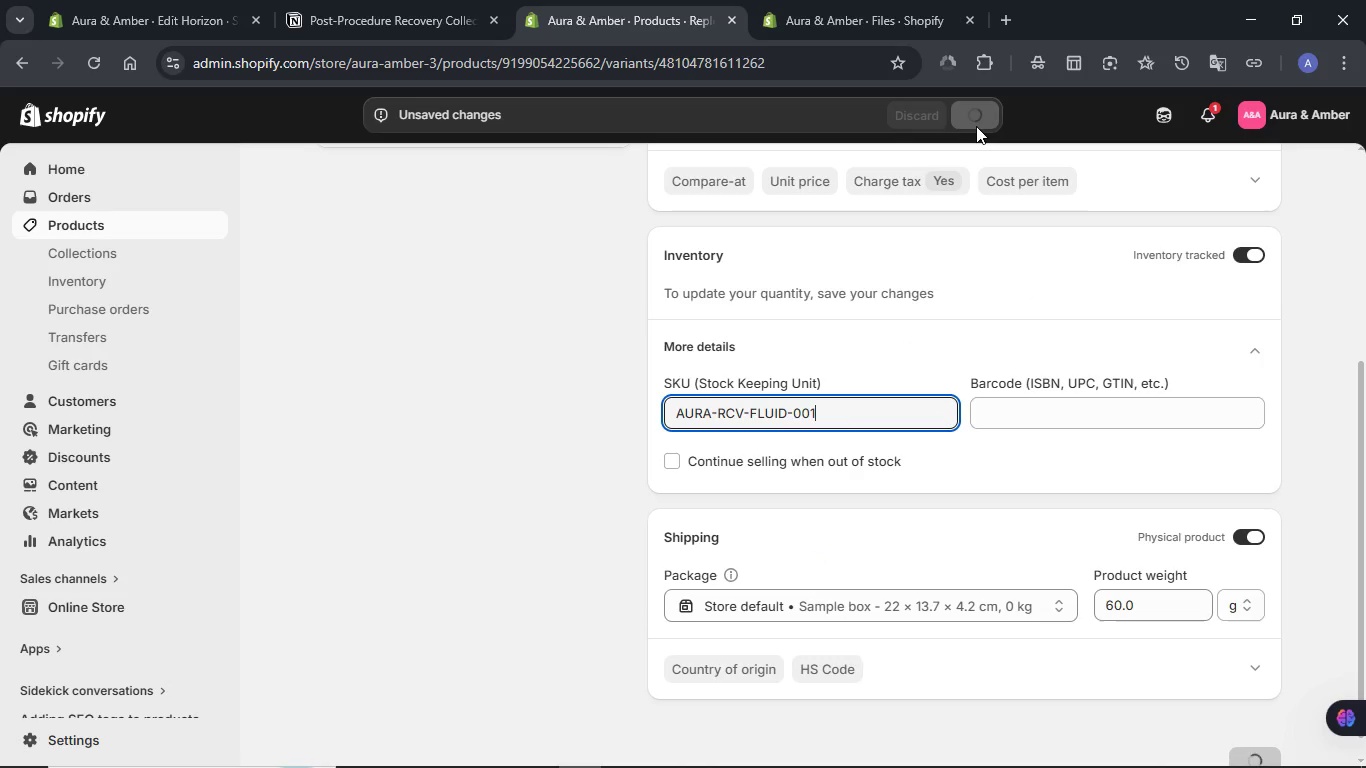 
scroll: coordinate [1055, 412], scroll_direction: up, amount: 10.0
 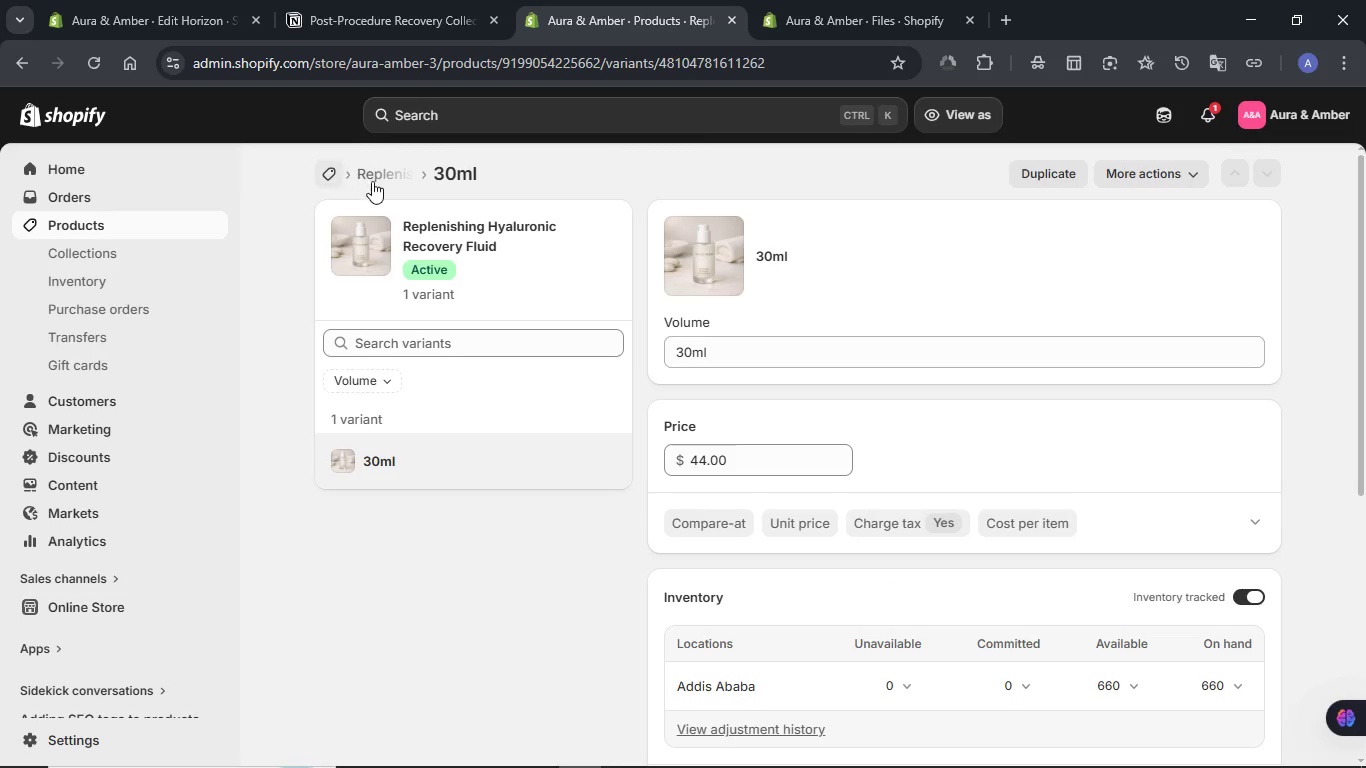 
left_click([387, 181])
 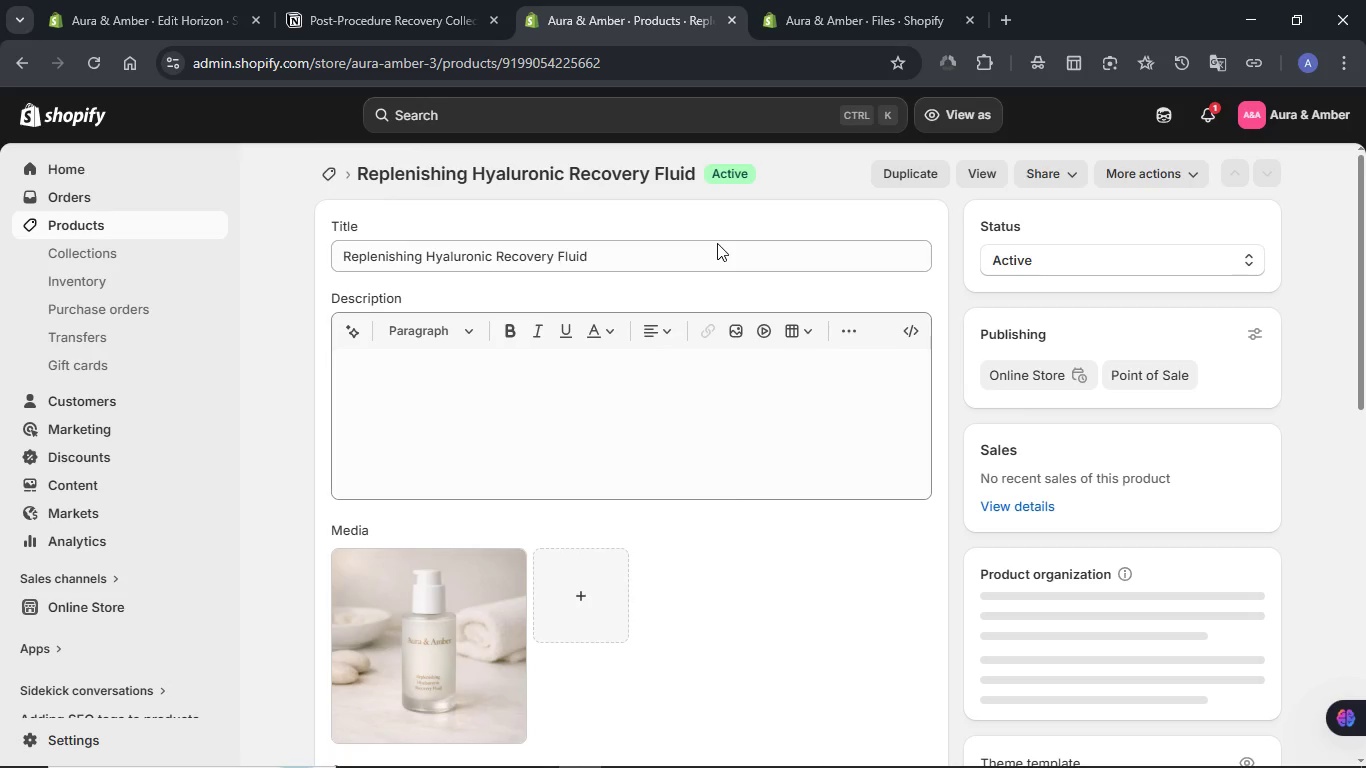 
wait(11.8)
 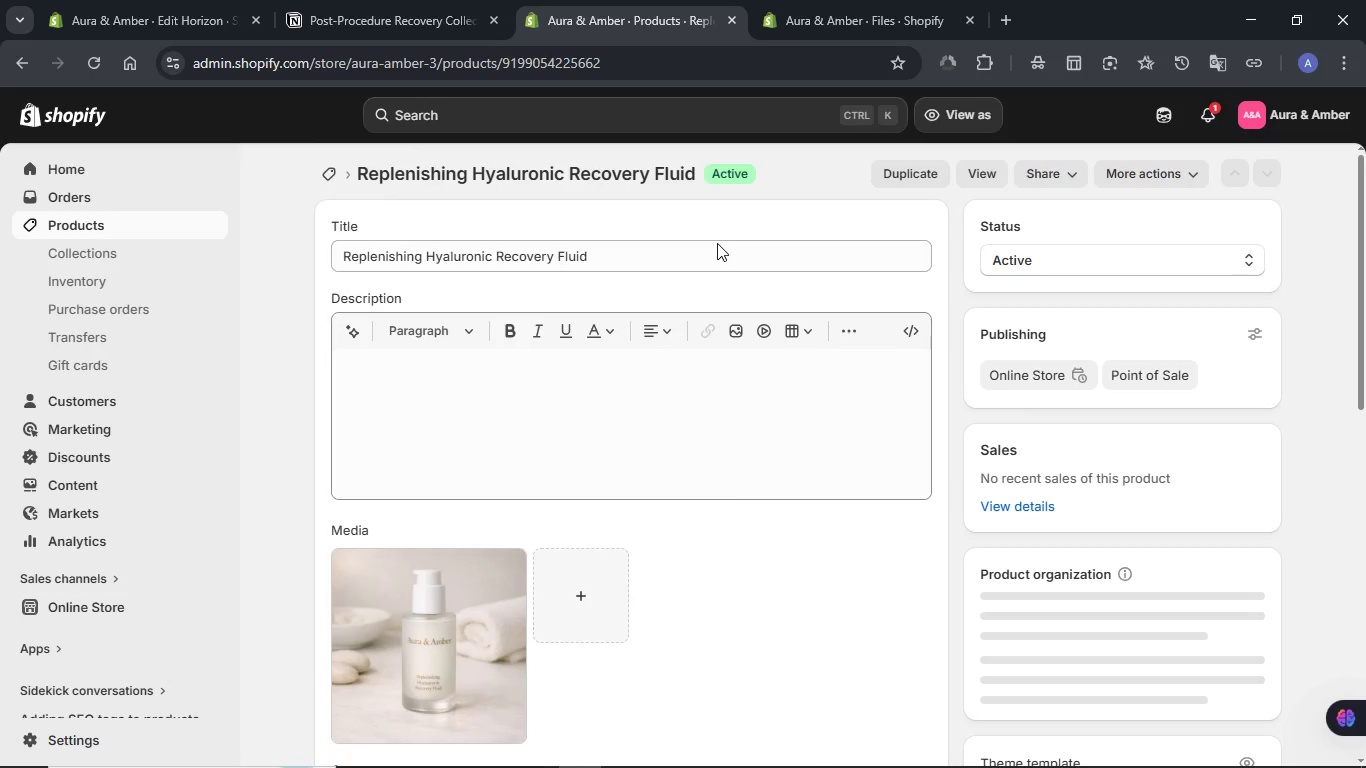 
scroll: coordinate [717, 243], scroll_direction: up, amount: 3.0
 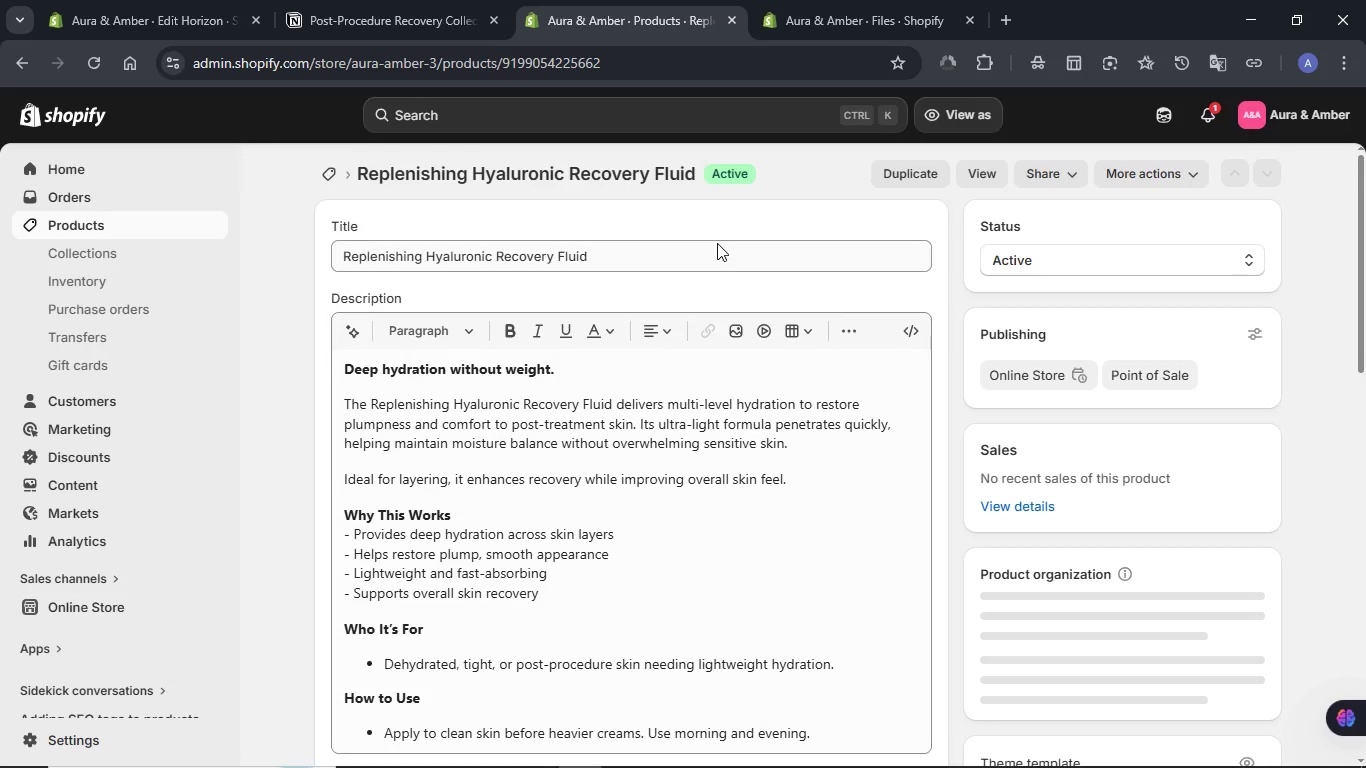 
scroll: coordinate [717, 243], scroll_direction: down, amount: 7.0
 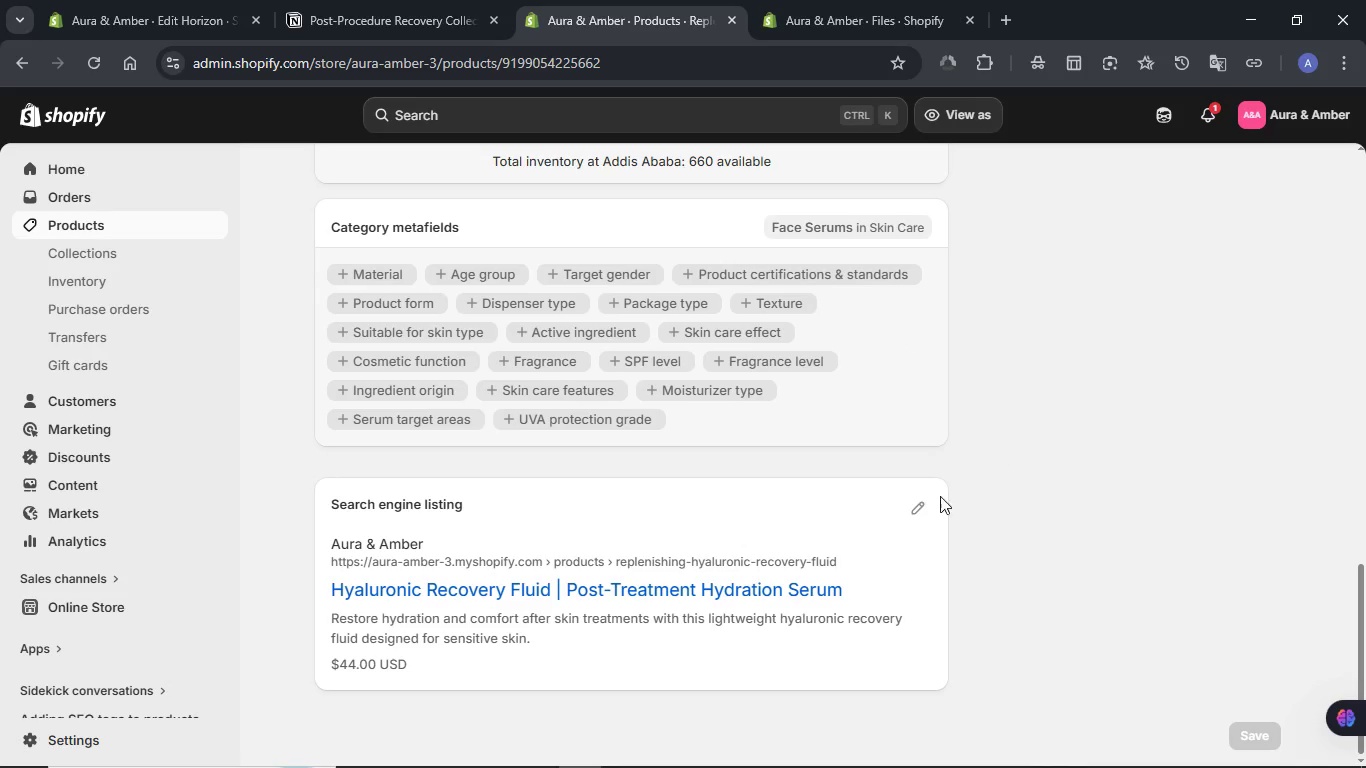 
left_click([917, 509])
 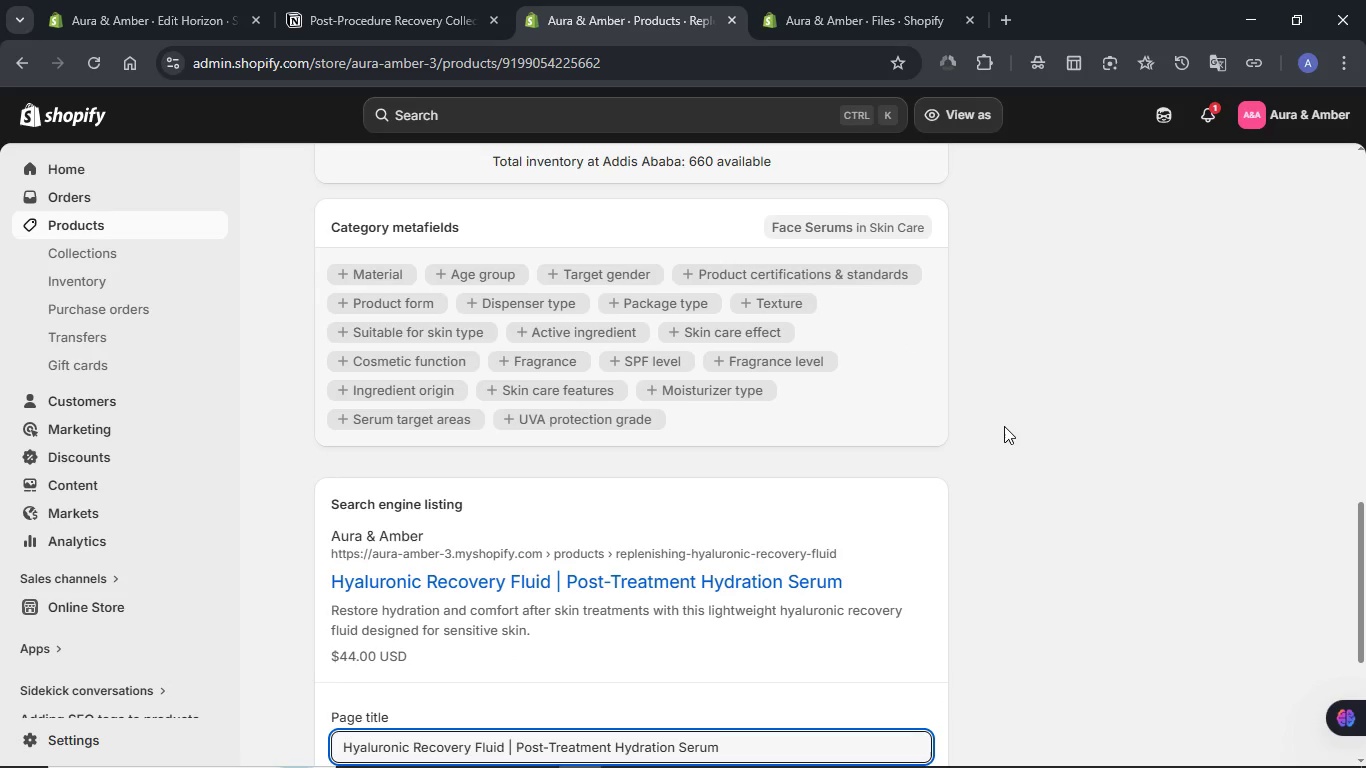 
scroll: coordinate [1004, 426], scroll_direction: down, amount: 3.0
 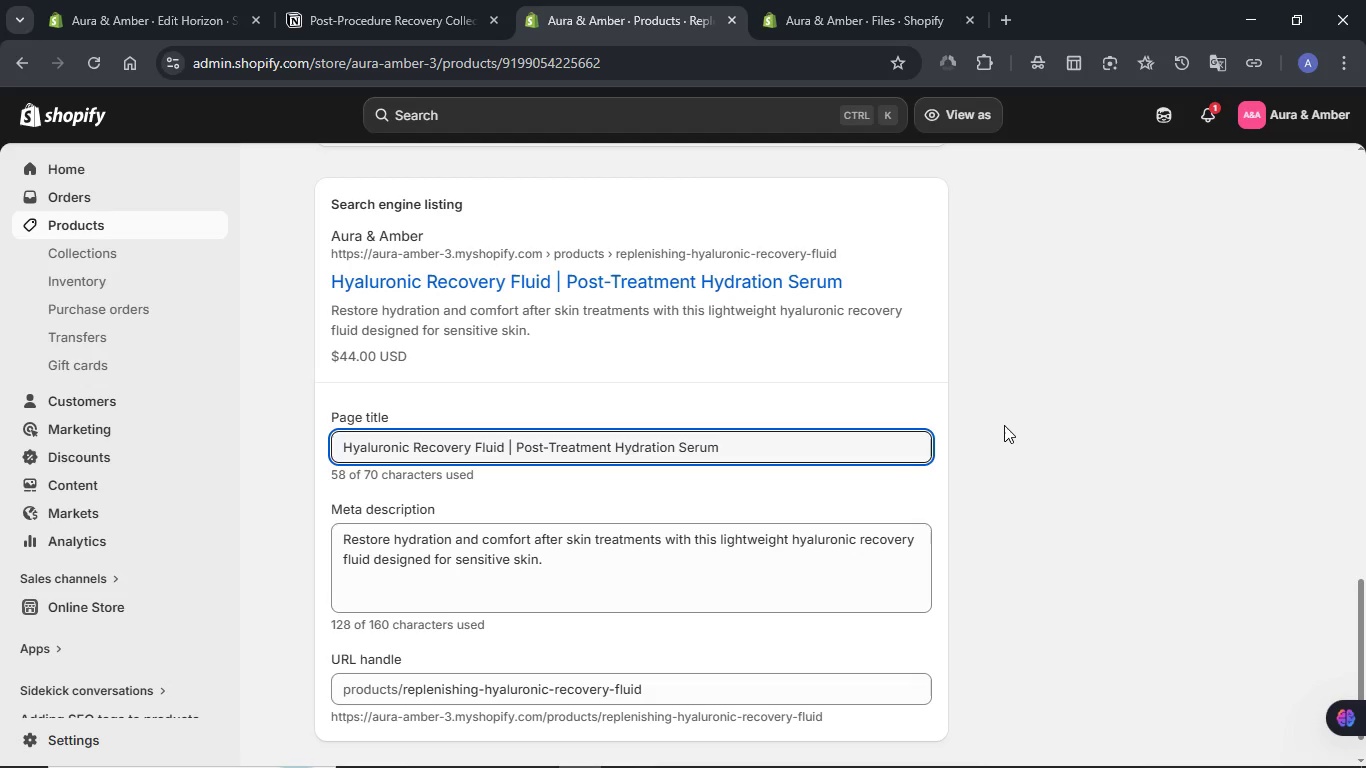 
wait(5.19)
 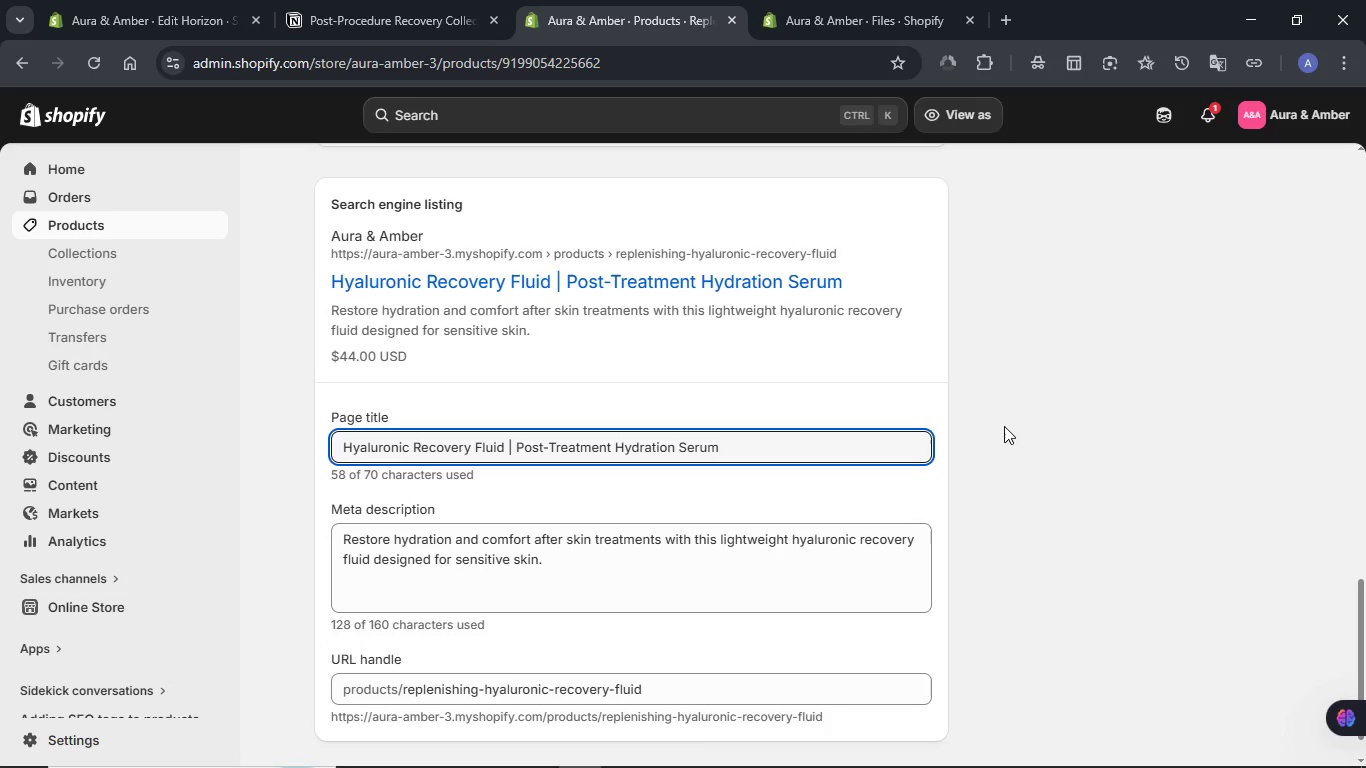 
scroll: coordinate [1004, 425], scroll_direction: down, amount: 3.0
 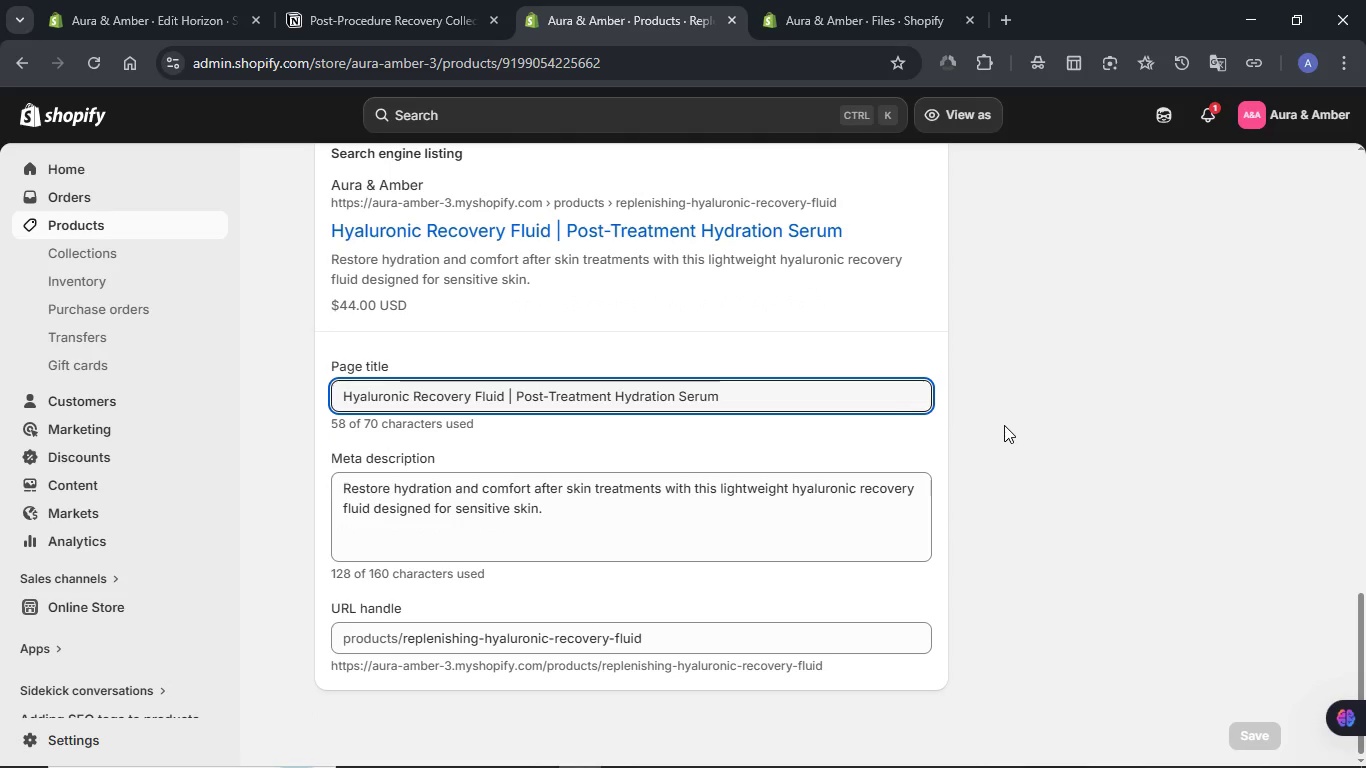 
scroll: coordinate [1004, 425], scroll_direction: up, amount: 15.0
 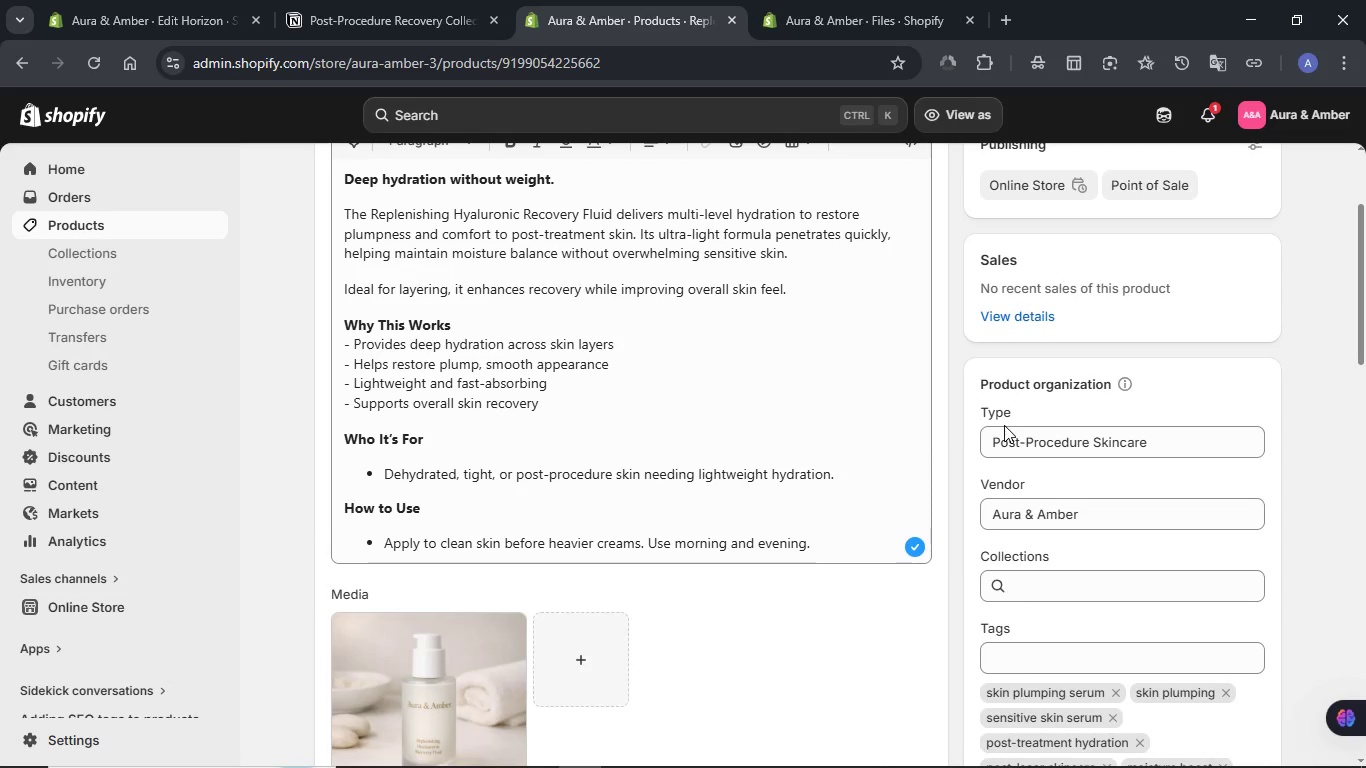 
wait(8.45)
 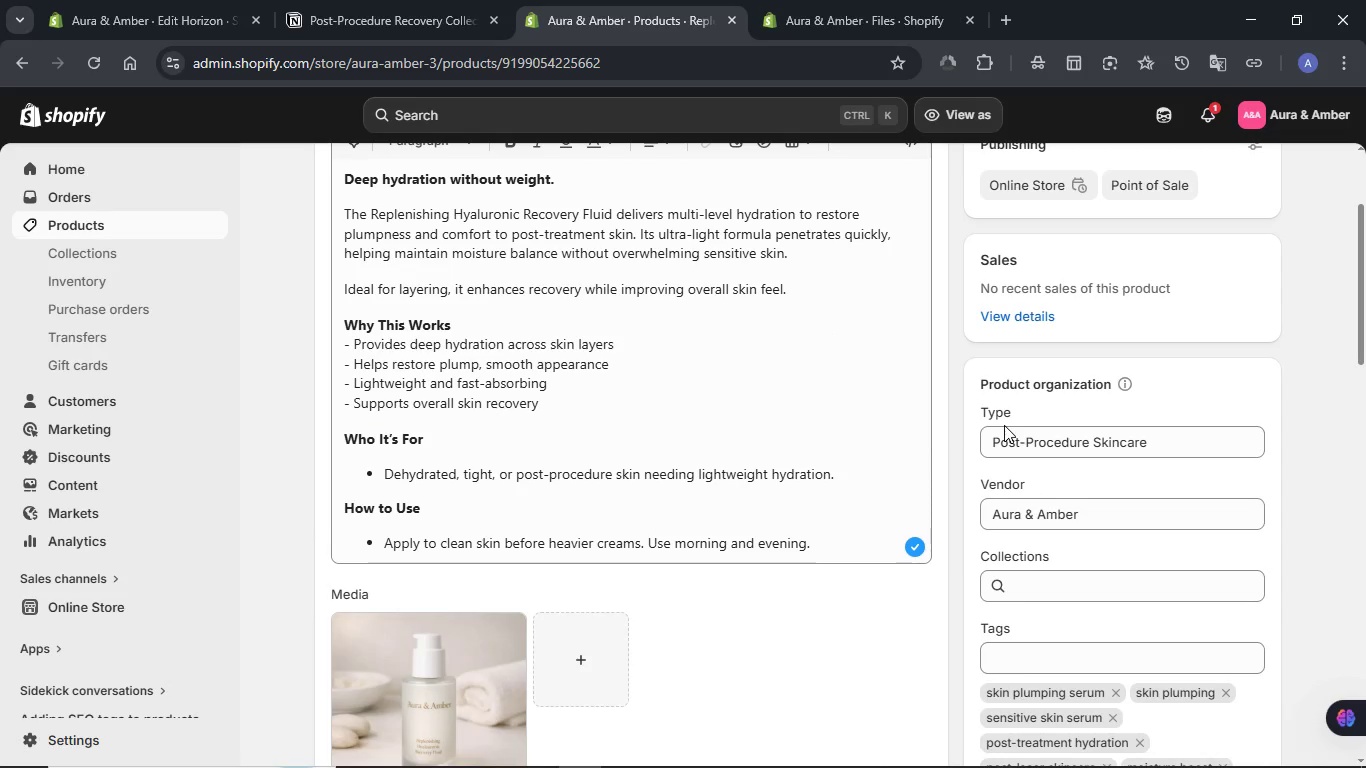 
scroll: coordinate [844, 441], scroll_direction: up, amount: 6.0
 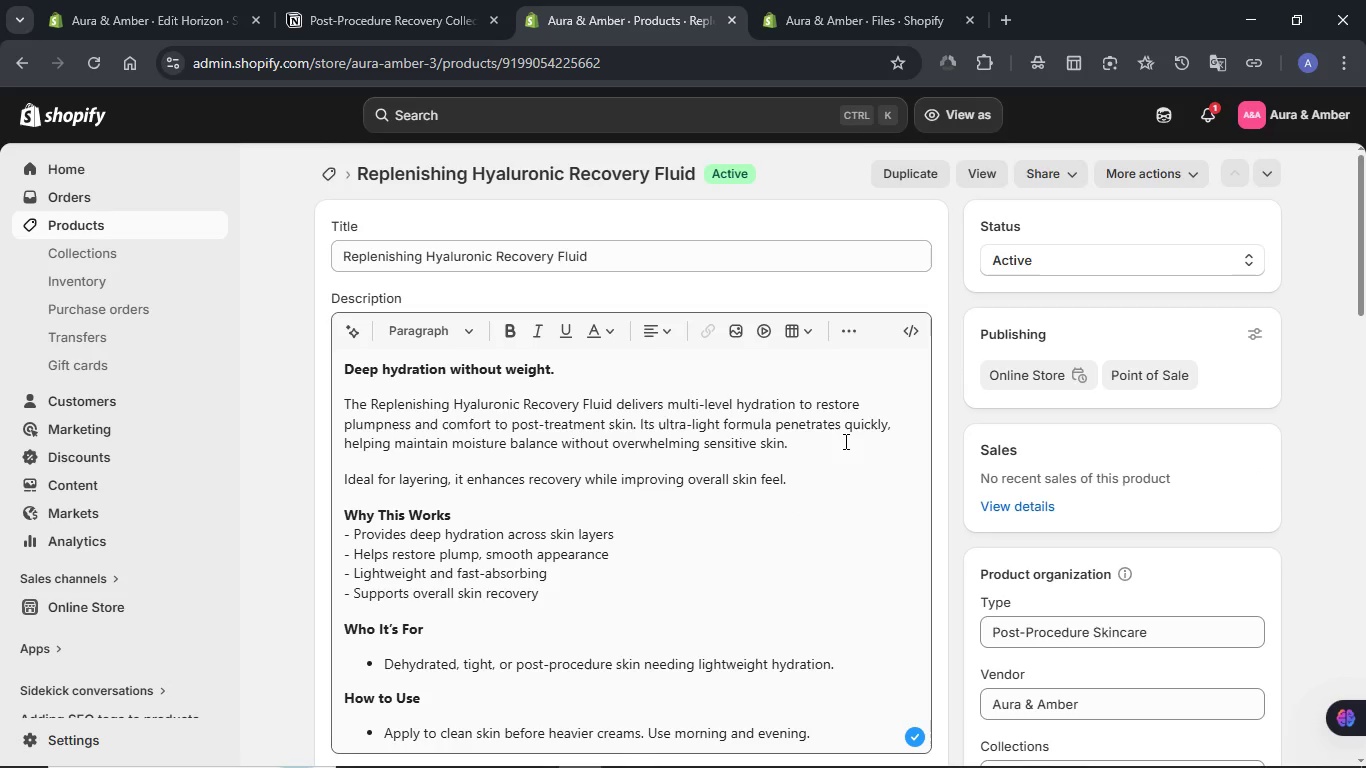 
scroll: coordinate [844, 441], scroll_direction: down, amount: 12.0
 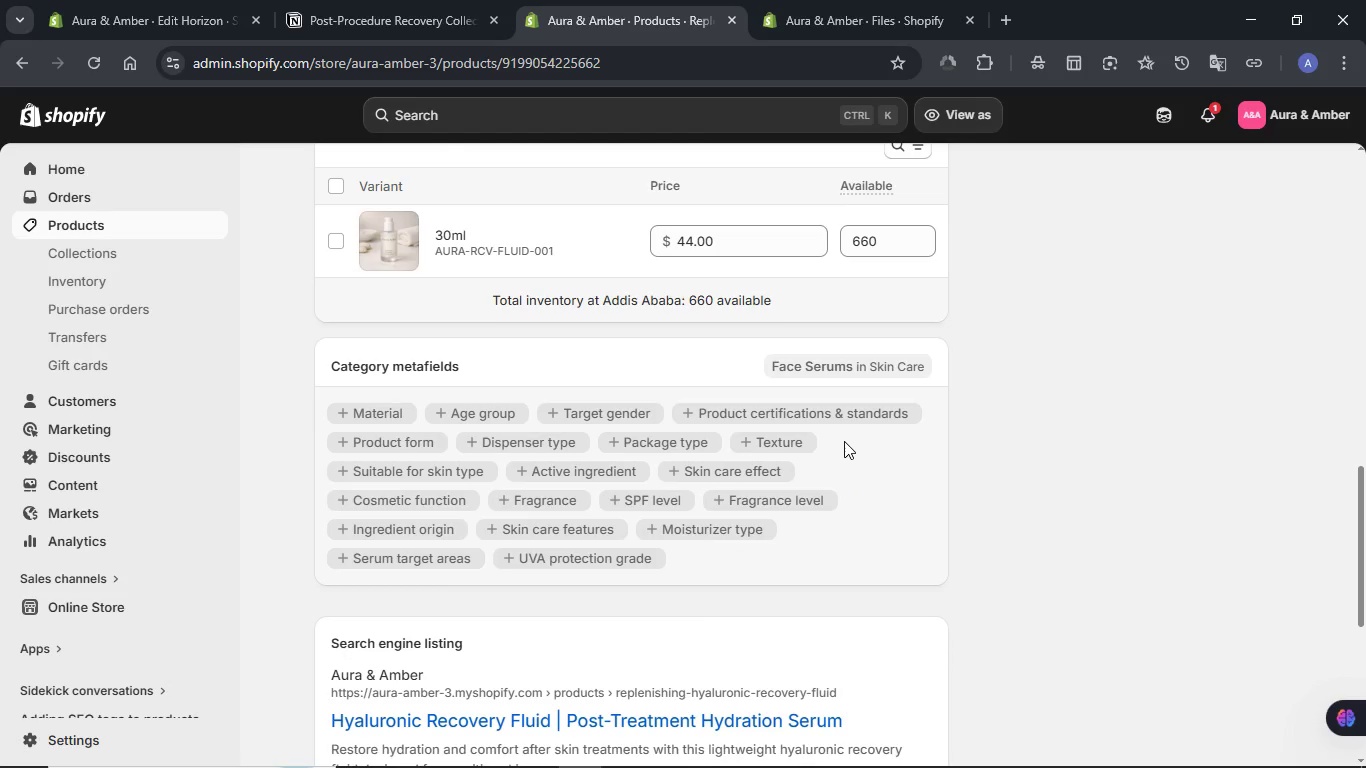 
scroll: coordinate [637, 391], scroll_direction: up, amount: 17.0
 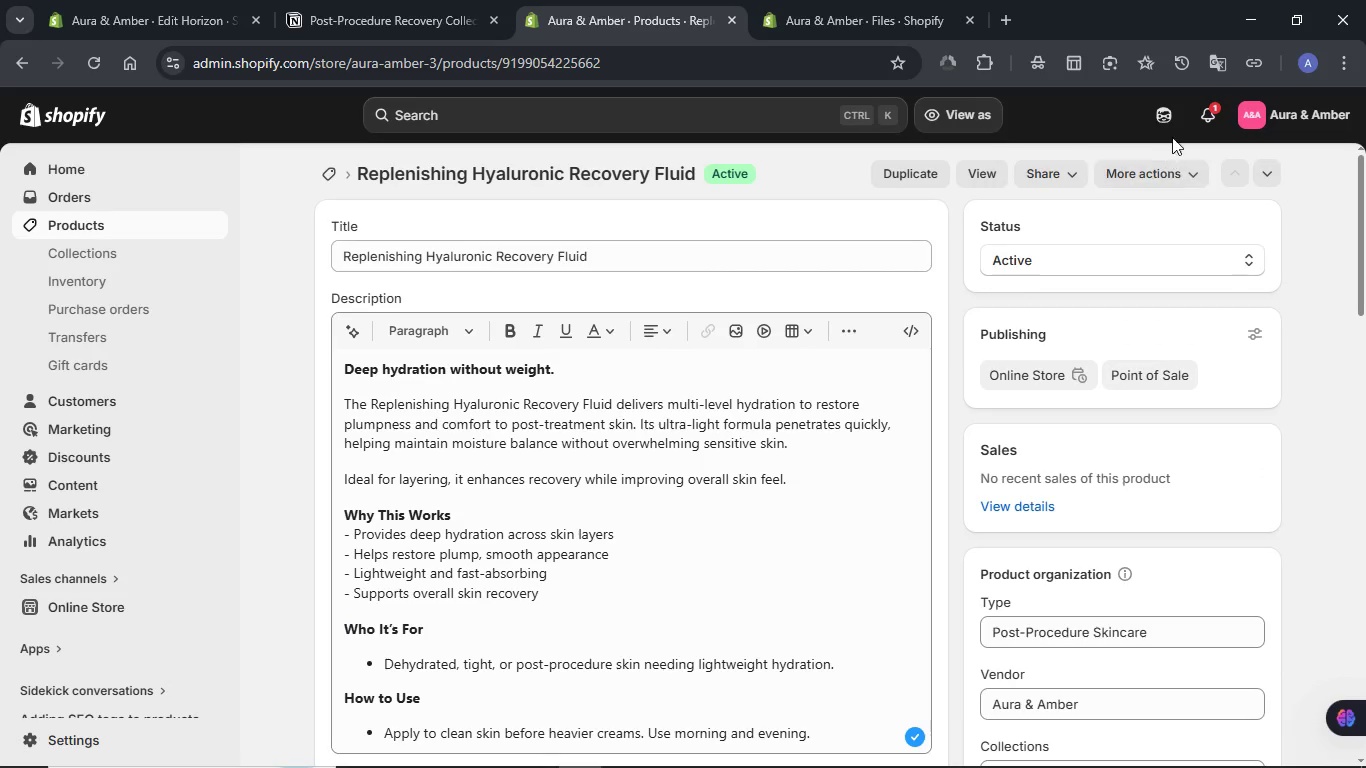 
left_click([1163, 112])
 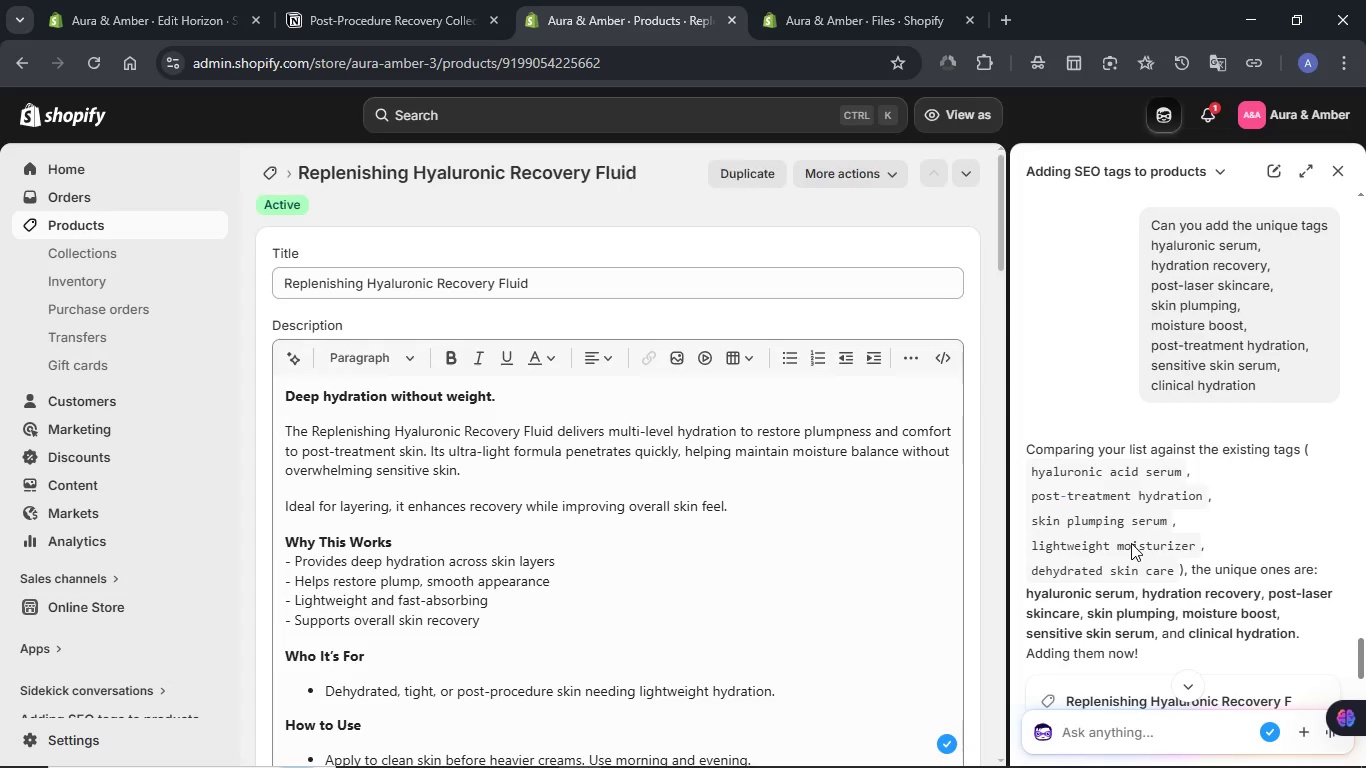 
type(Can you check t)
 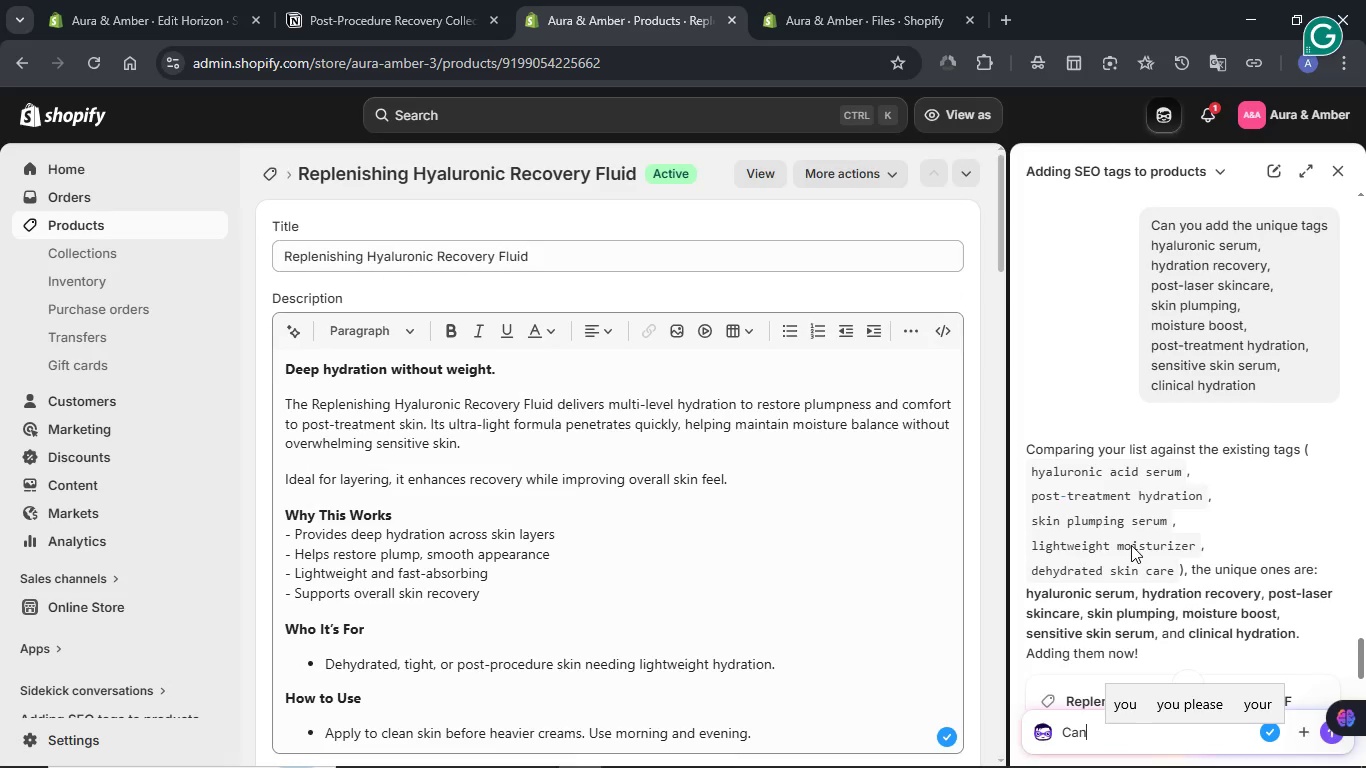 
hold_key(key=A, duration=0.34)
 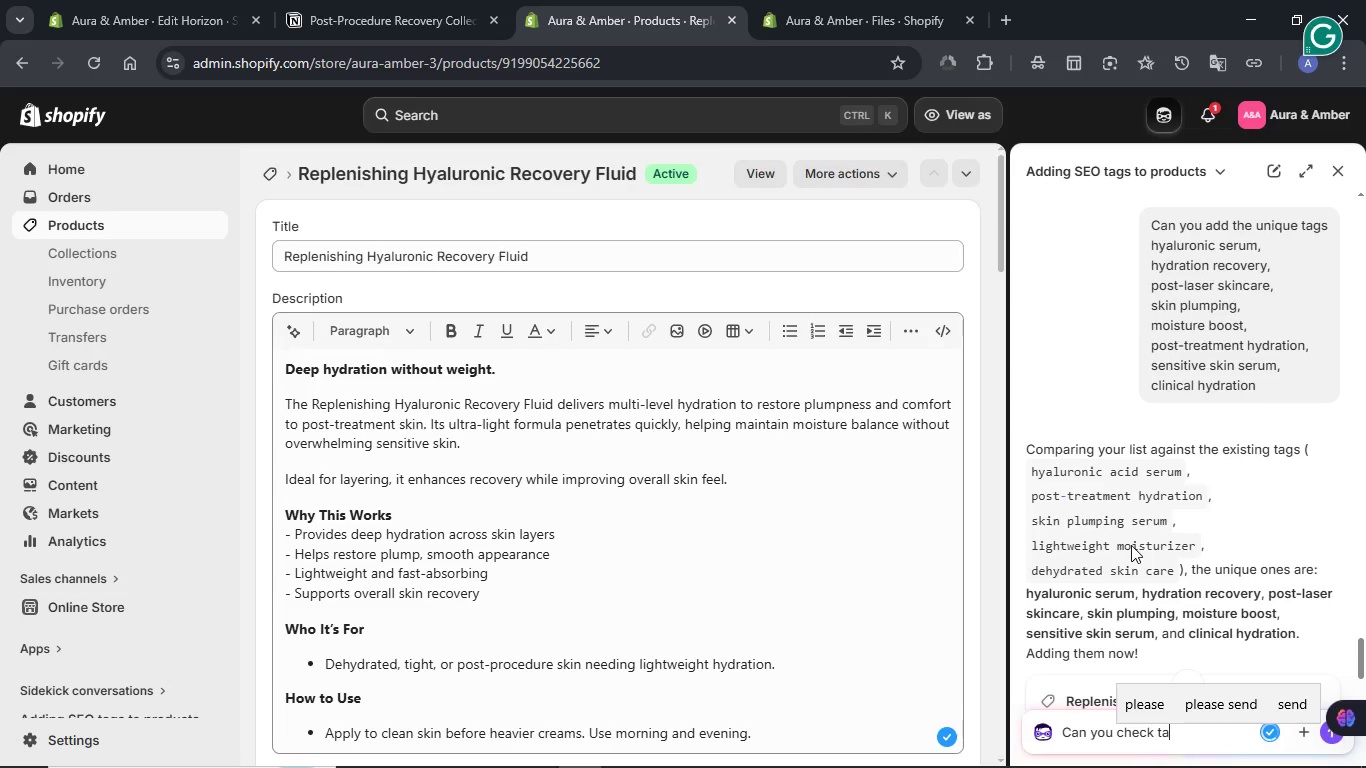 
key(Backspace)
type(hat all prou)
key(Backspace)
type(ducts have SKUs)
 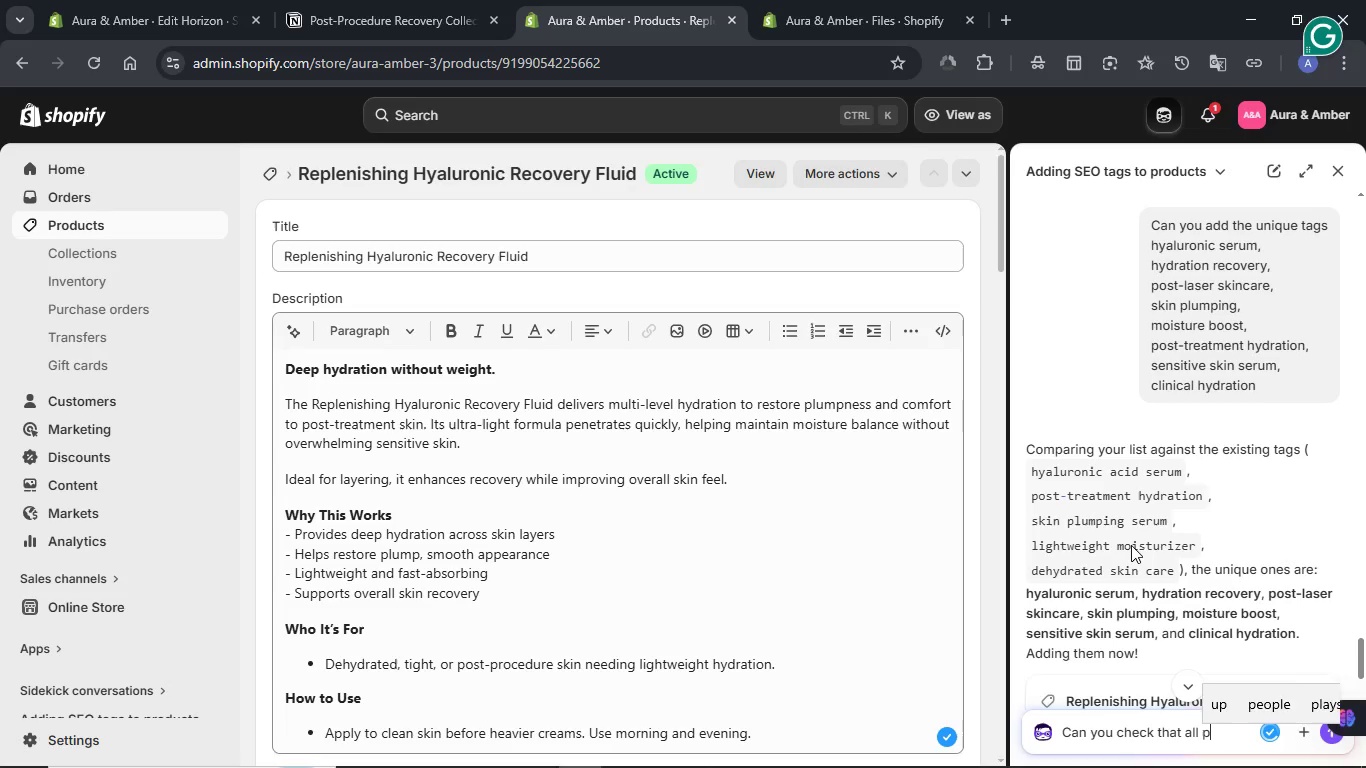 
wait(6.53)
 